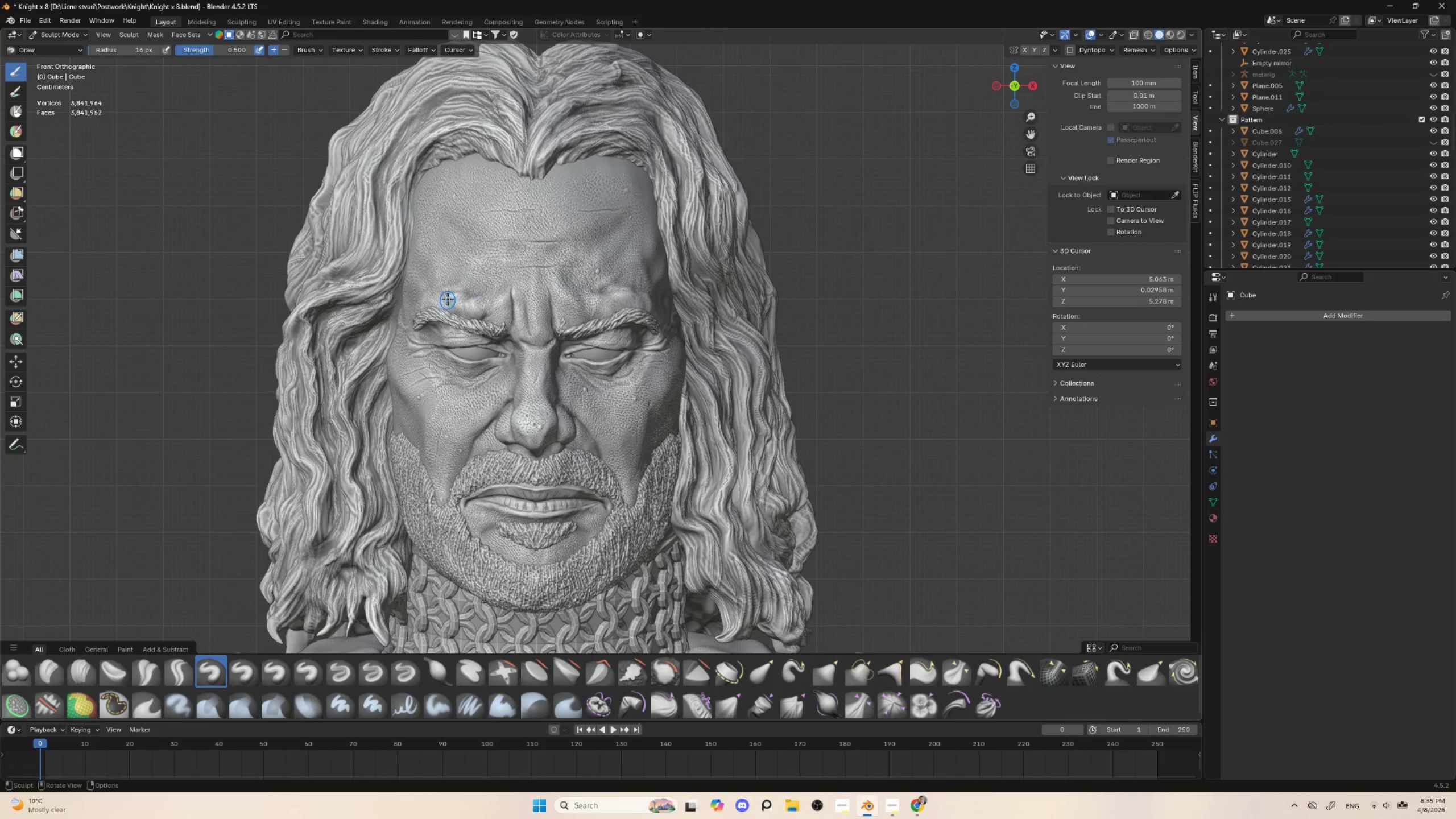 
left_click_drag(start_coordinate=[448, 299], to_coordinate=[475, 289])
 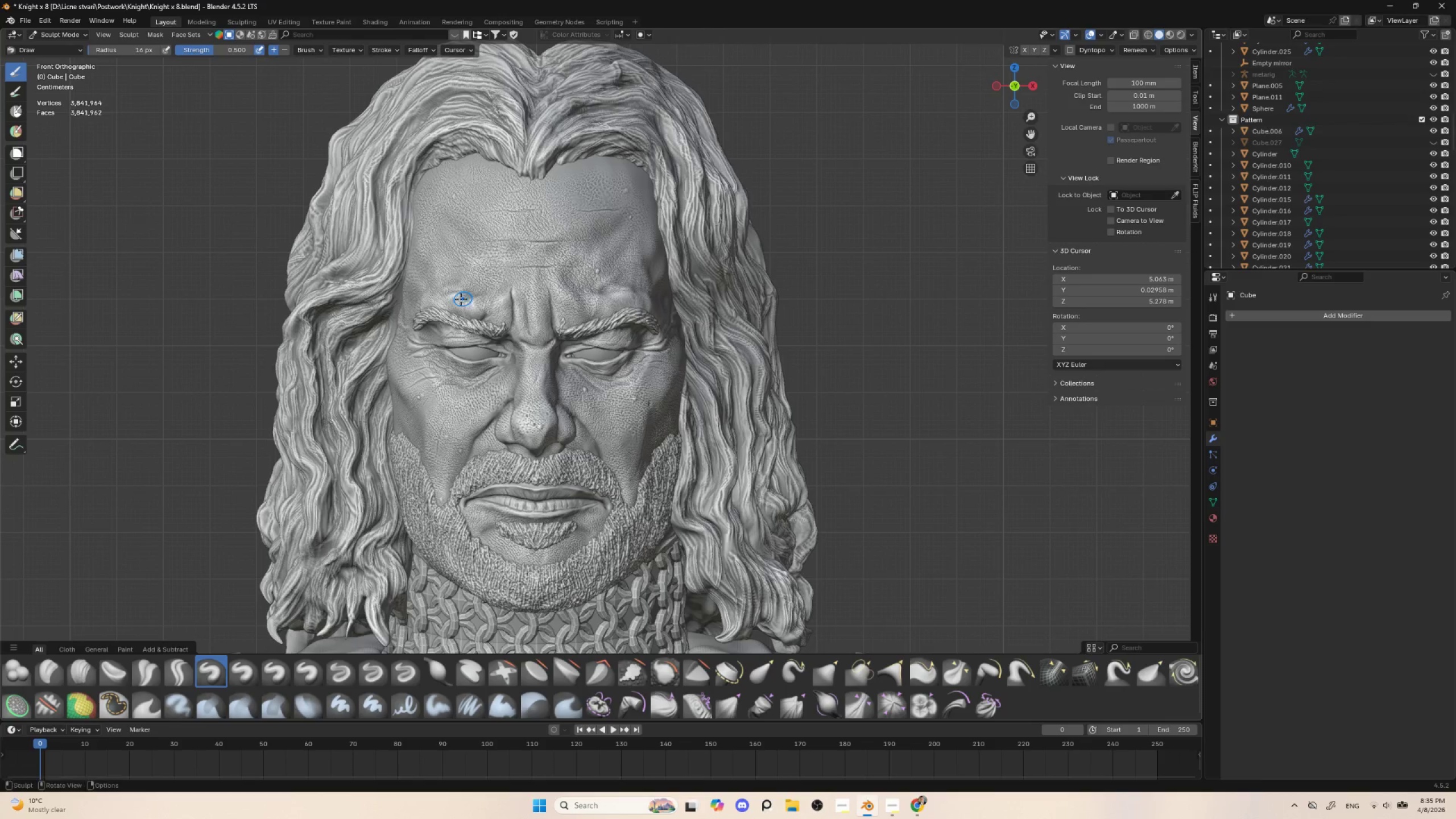 
left_click_drag(start_coordinate=[461, 299], to_coordinate=[482, 292])
 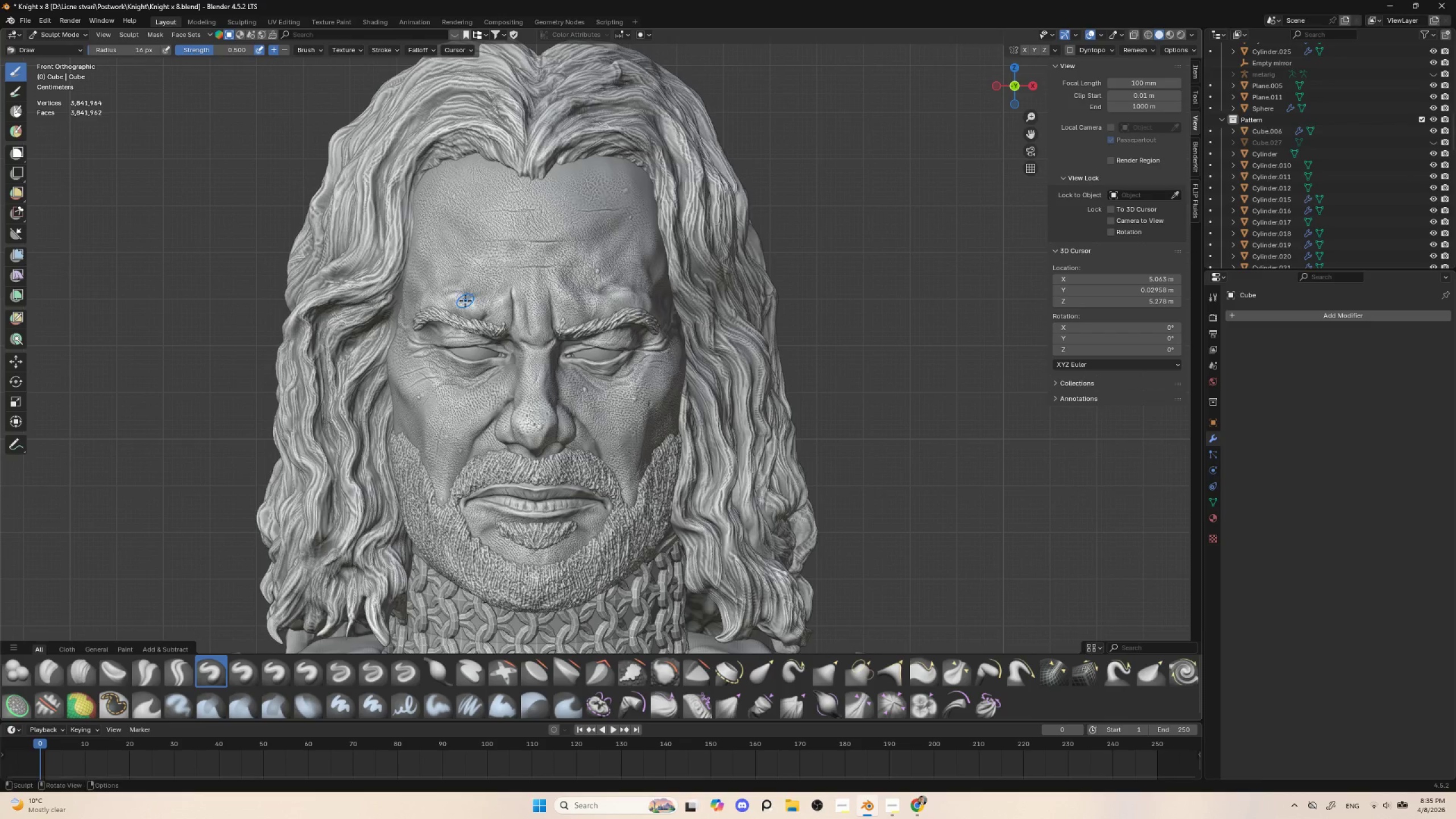 
left_click_drag(start_coordinate=[465, 301], to_coordinate=[483, 293])
 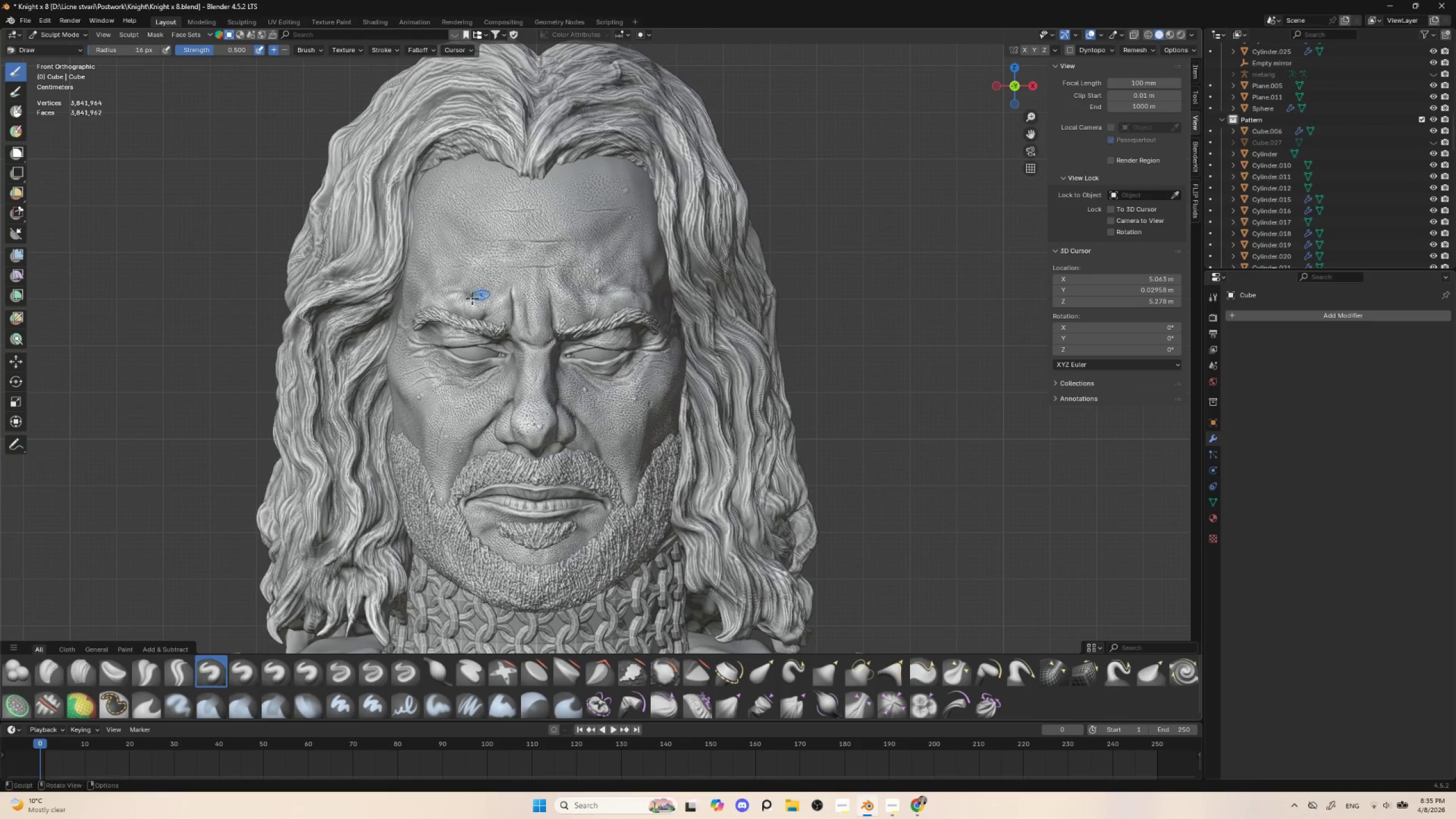 
left_click_drag(start_coordinate=[470, 299], to_coordinate=[483, 291])
 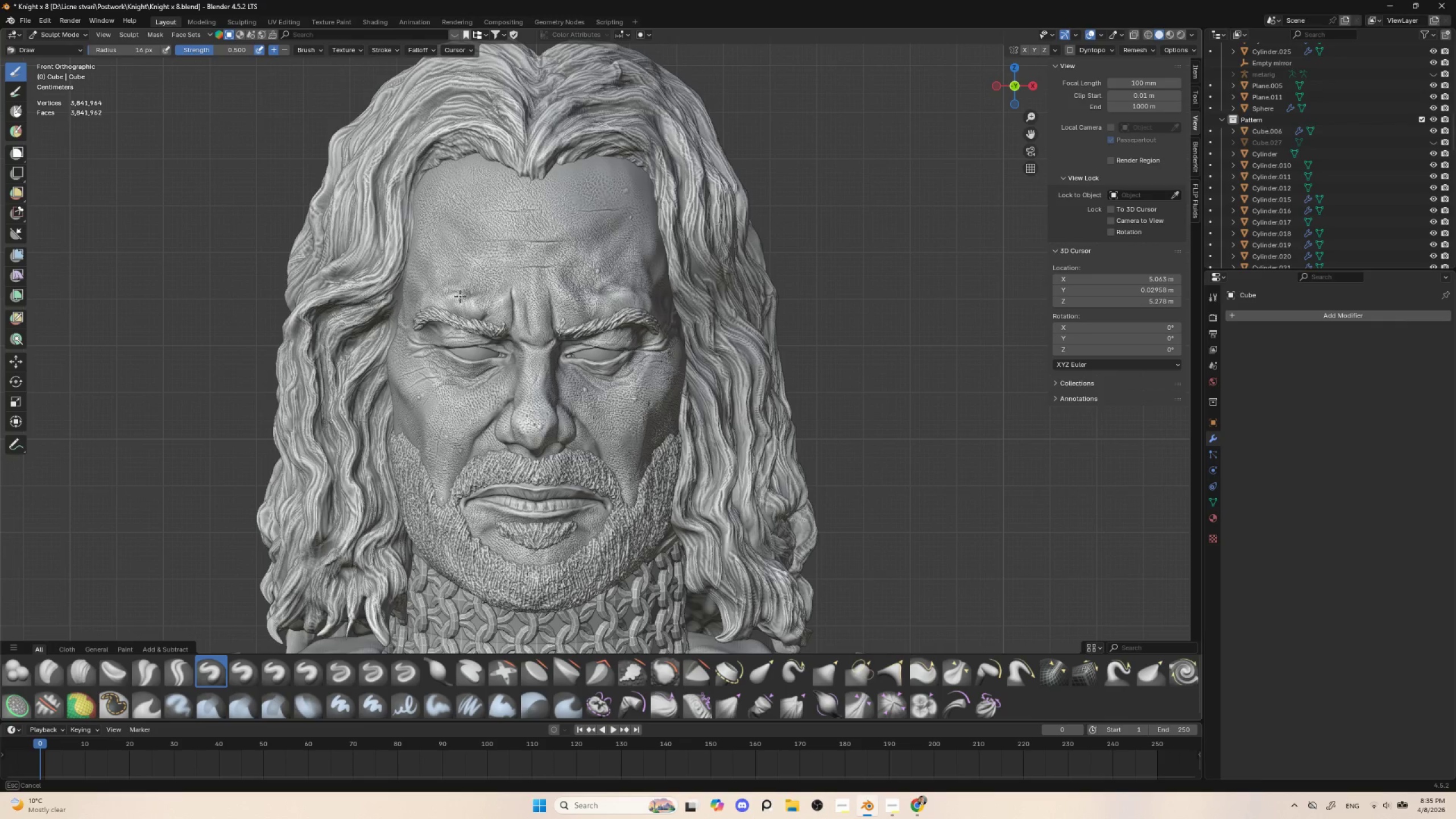 
left_click_drag(start_coordinate=[460, 296], to_coordinate=[480, 288])
 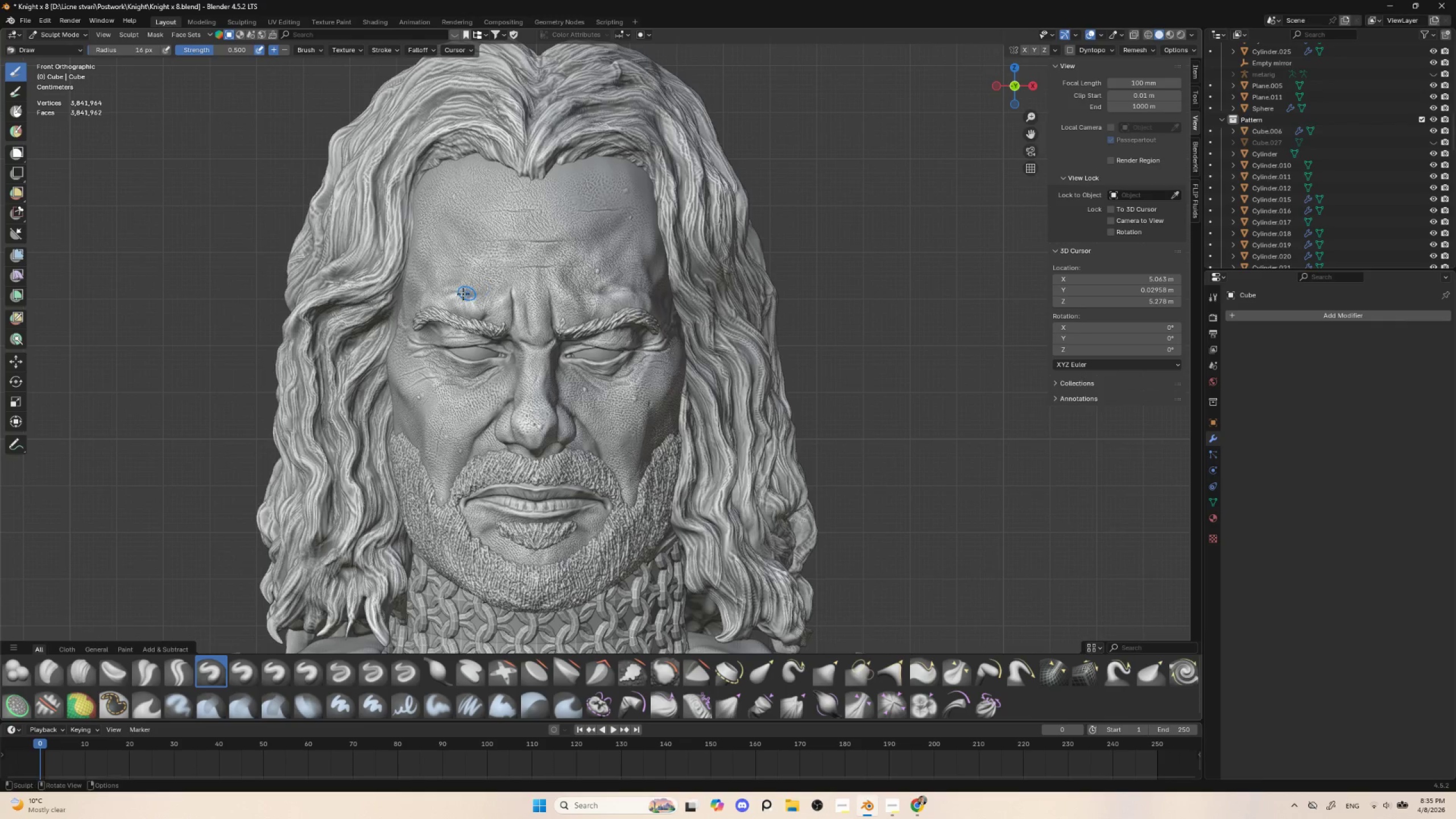 
left_click_drag(start_coordinate=[461, 295], to_coordinate=[478, 288])
 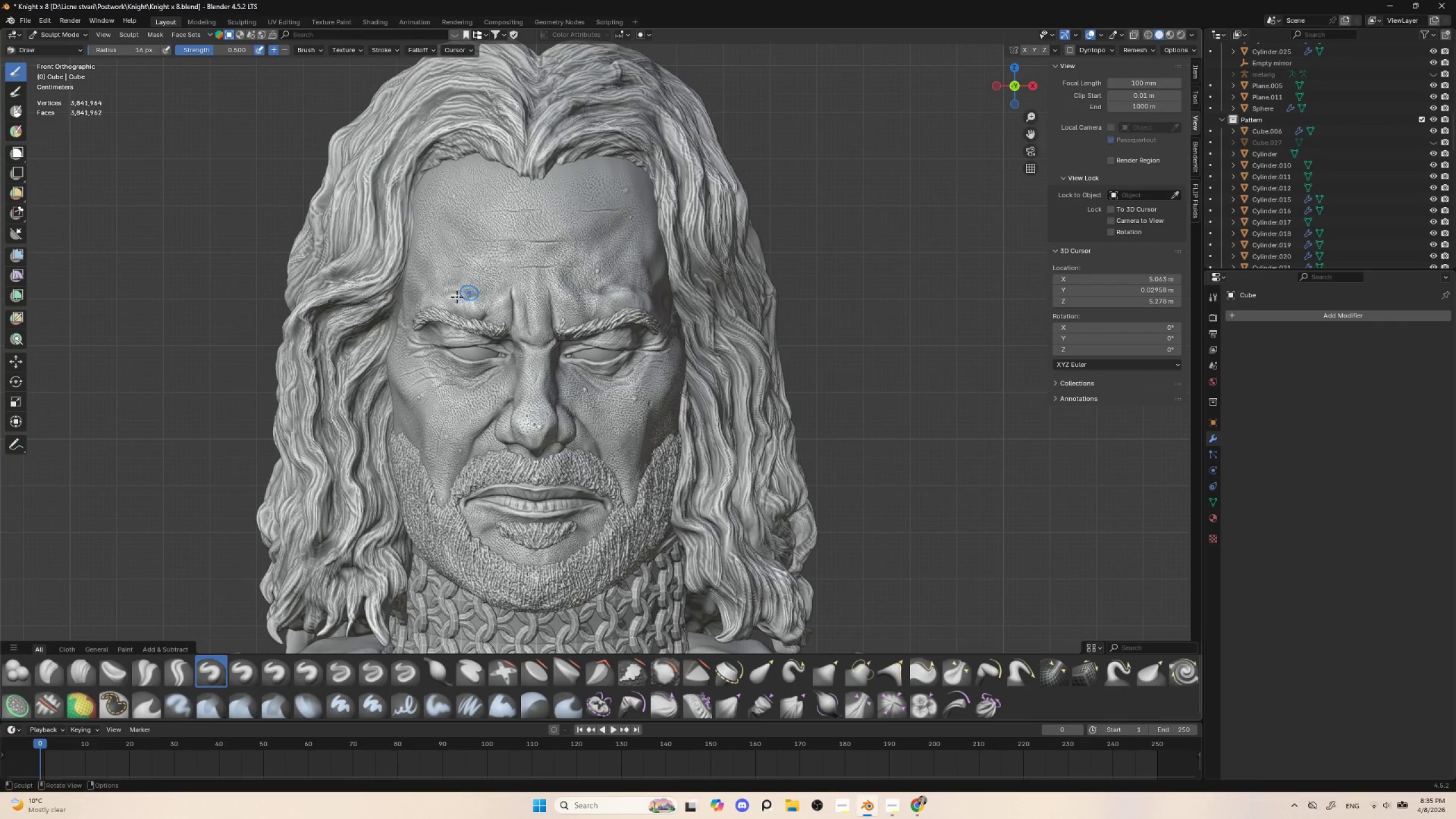 
left_click_drag(start_coordinate=[456, 297], to_coordinate=[478, 289])
 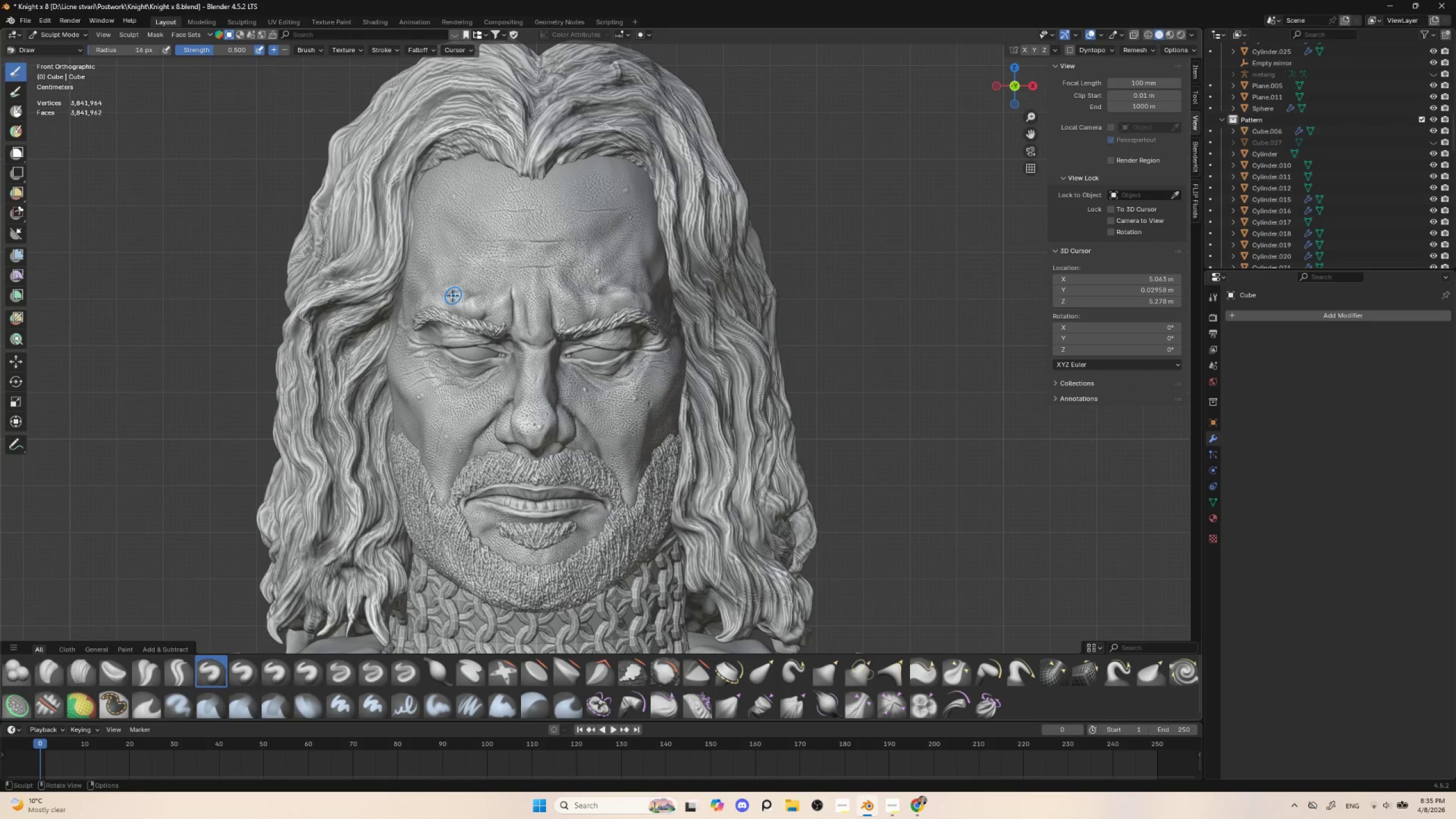 
left_click_drag(start_coordinate=[454, 296], to_coordinate=[477, 291])
 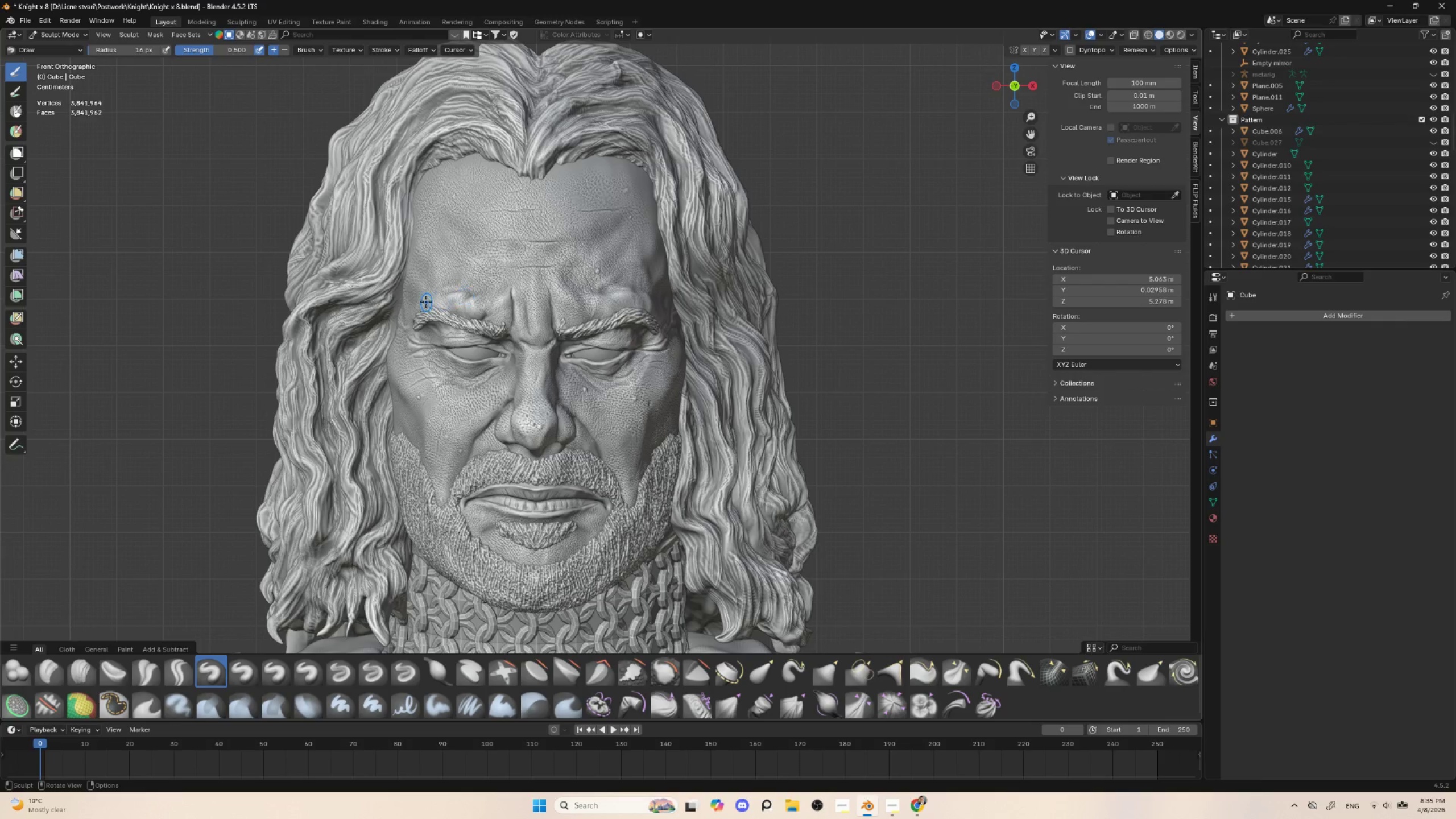 
left_click_drag(start_coordinate=[425, 301], to_coordinate=[452, 291])
 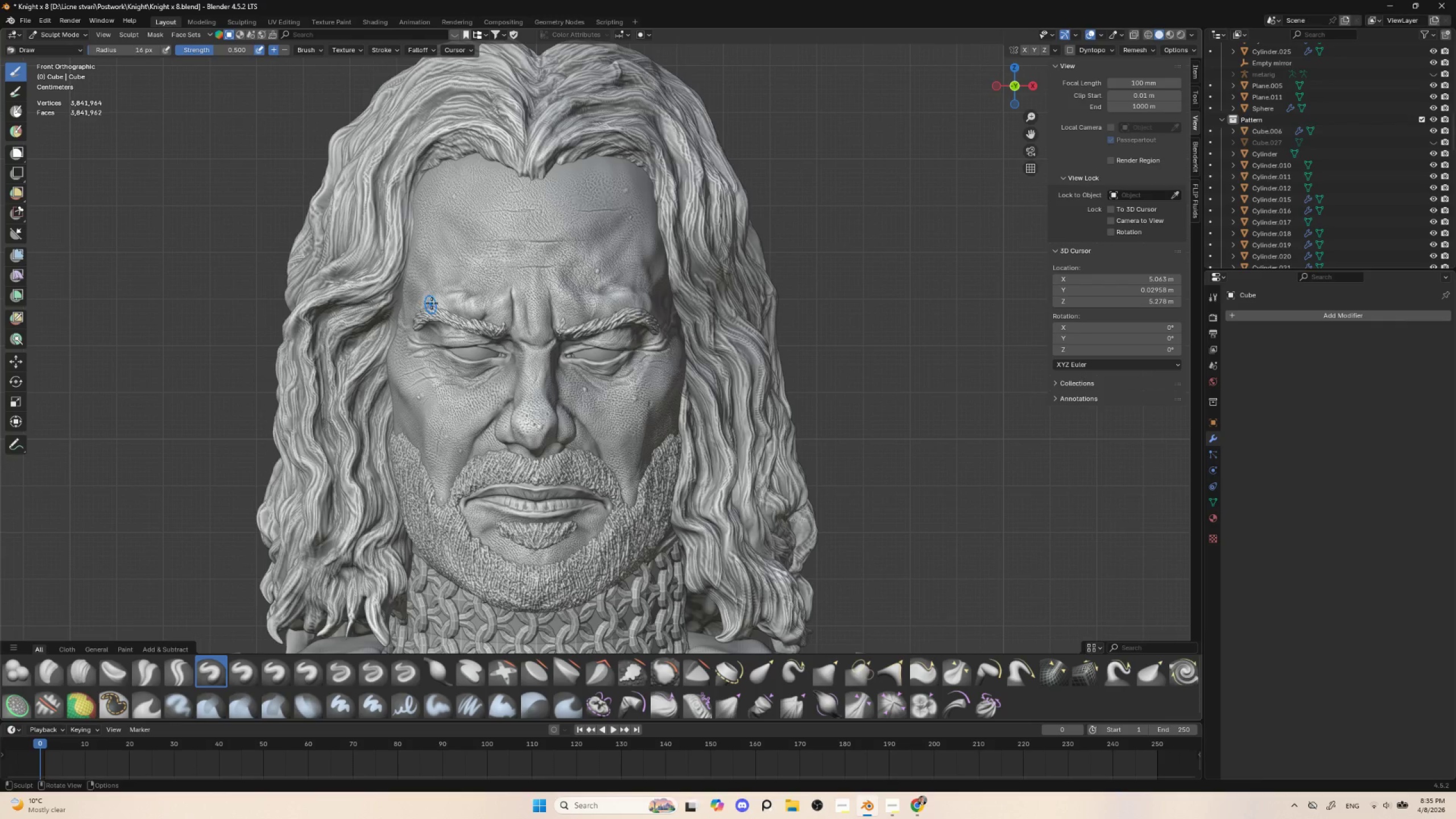 
left_click_drag(start_coordinate=[433, 301], to_coordinate=[467, 286])
 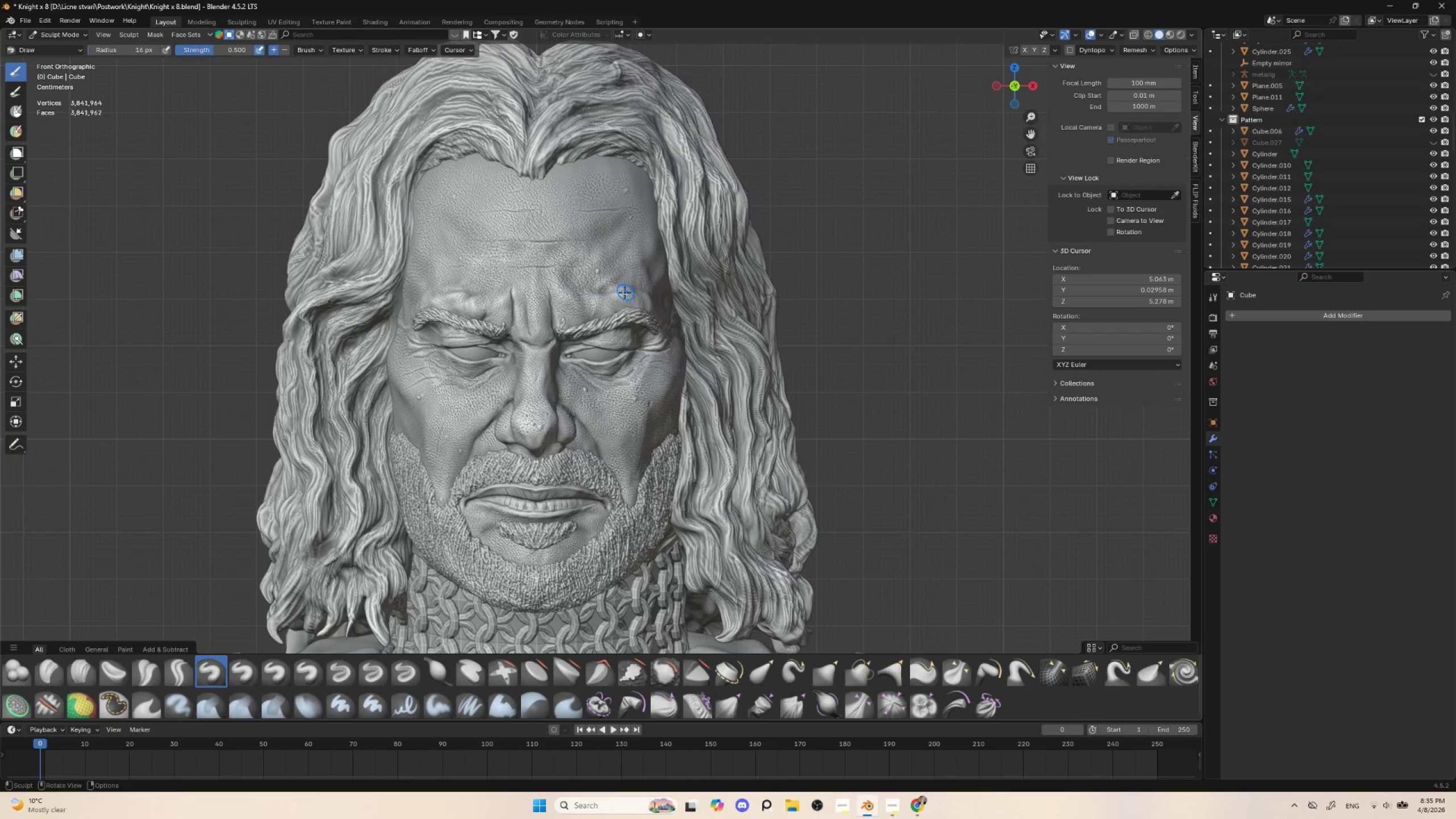 
left_click_drag(start_coordinate=[614, 278], to_coordinate=[648, 289])
 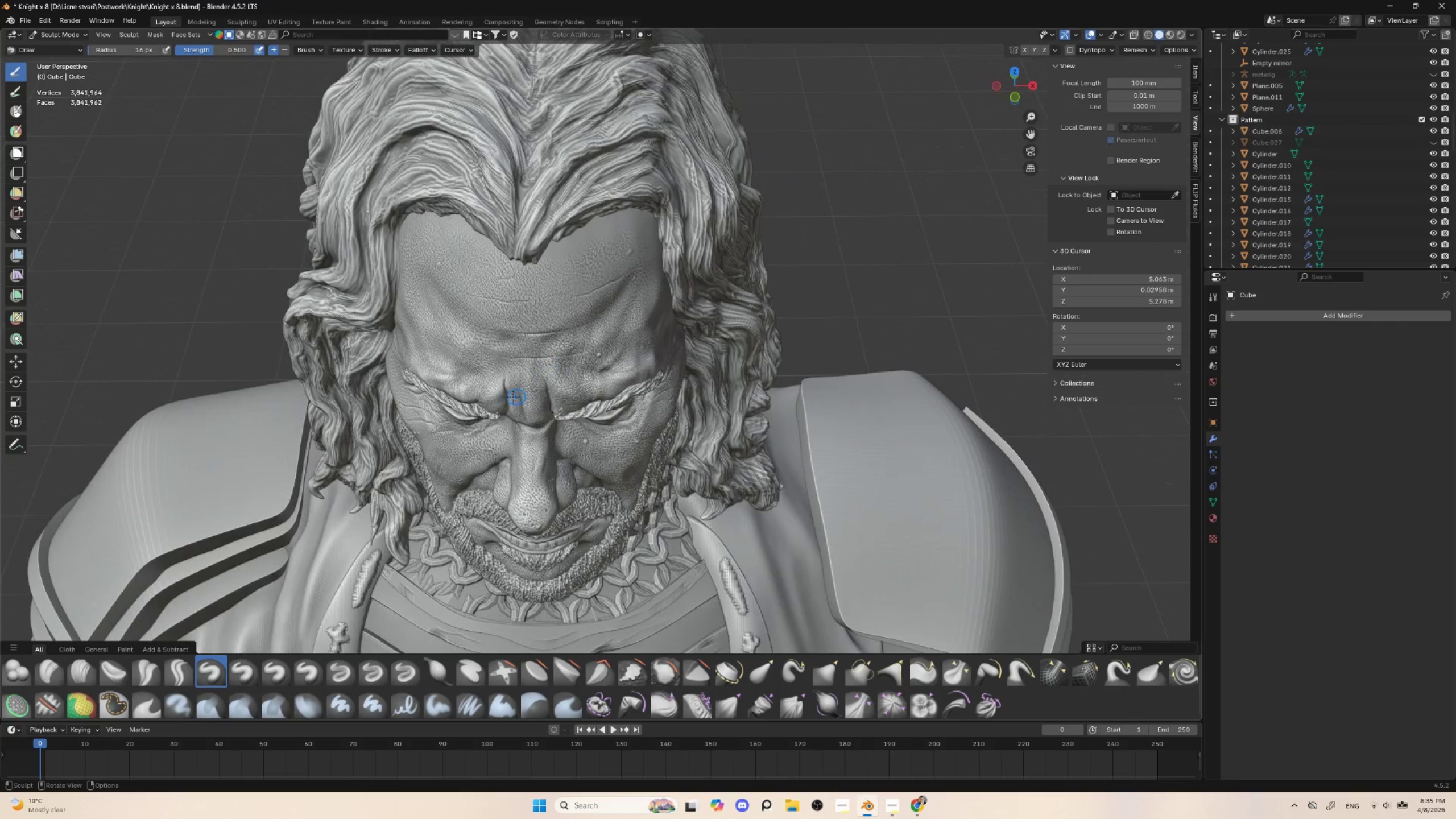 
left_click_drag(start_coordinate=[469, 400], to_coordinate=[483, 404])
 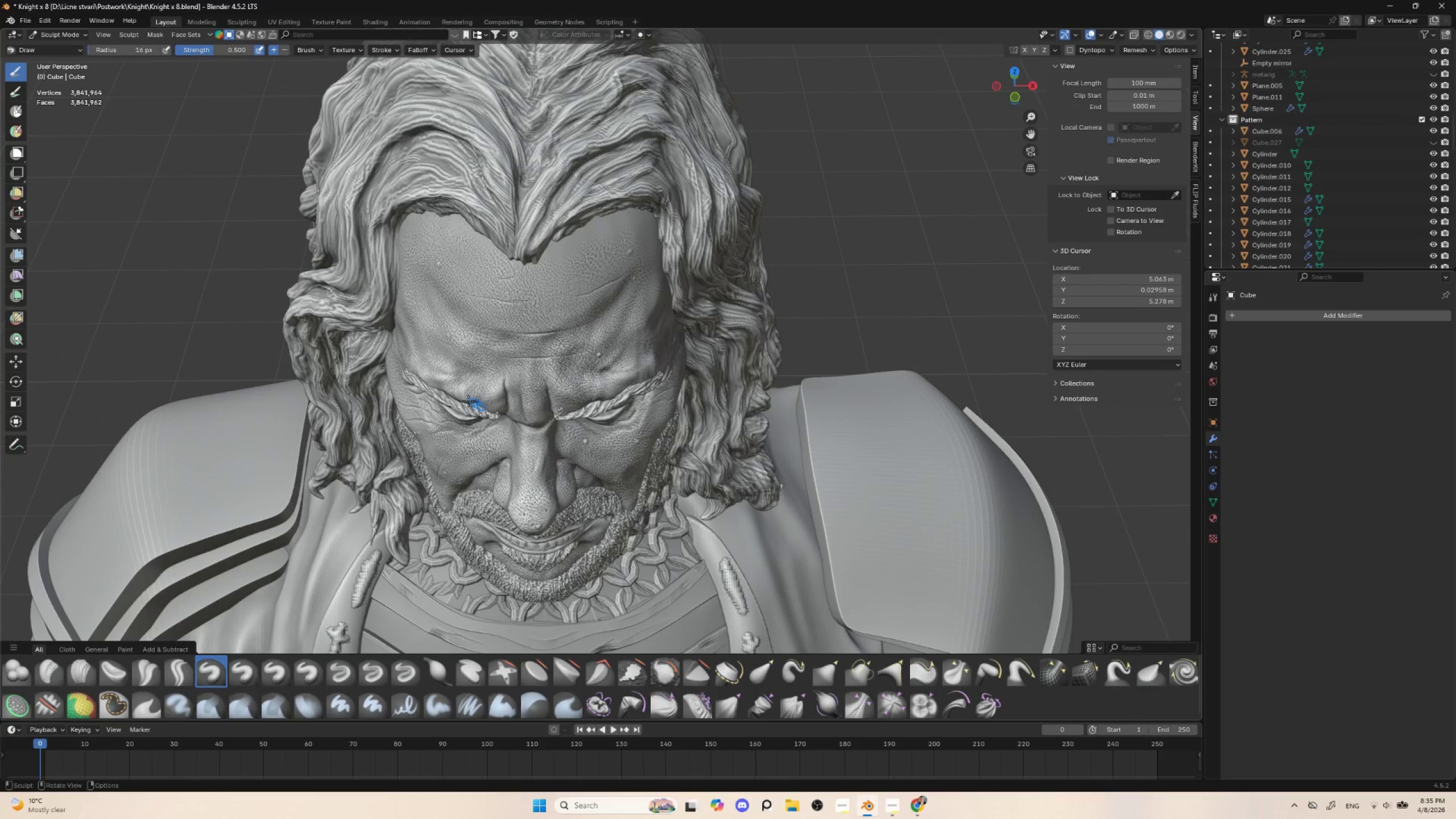 
left_click_drag(start_coordinate=[468, 399], to_coordinate=[485, 404])
 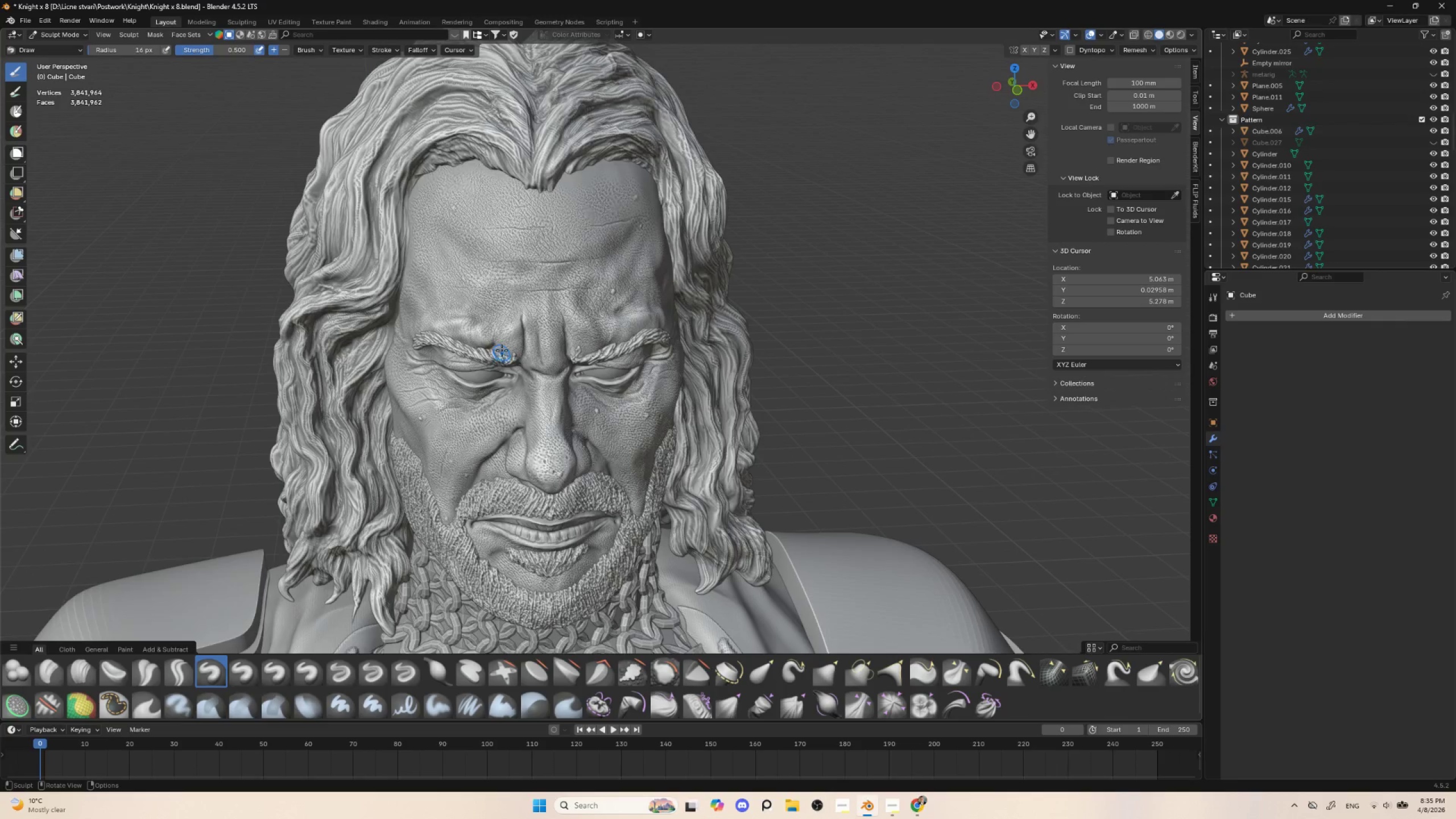 
left_click_drag(start_coordinate=[494, 341], to_coordinate=[507, 348])
 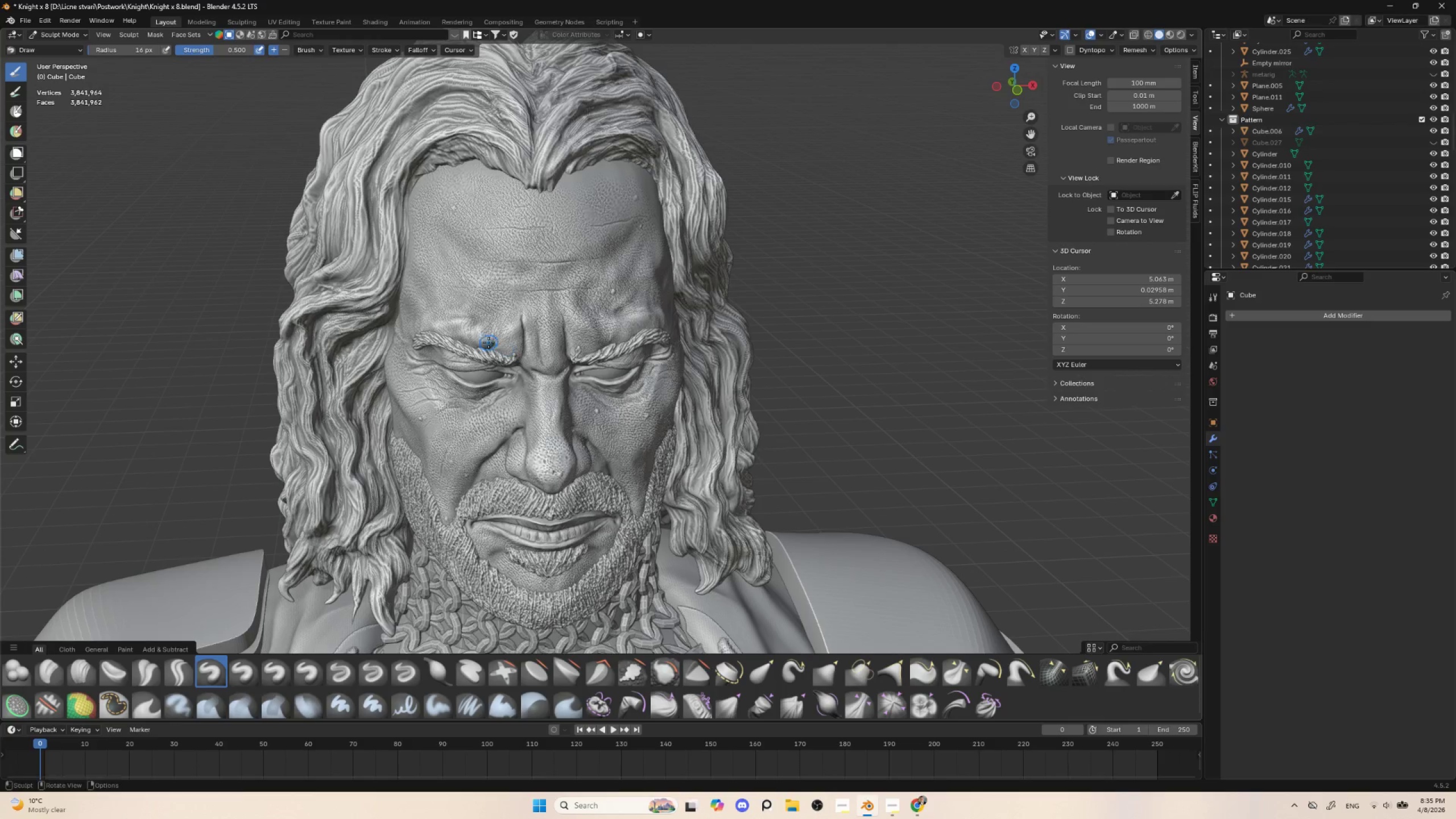 
left_click_drag(start_coordinate=[489, 342], to_coordinate=[500, 353])
 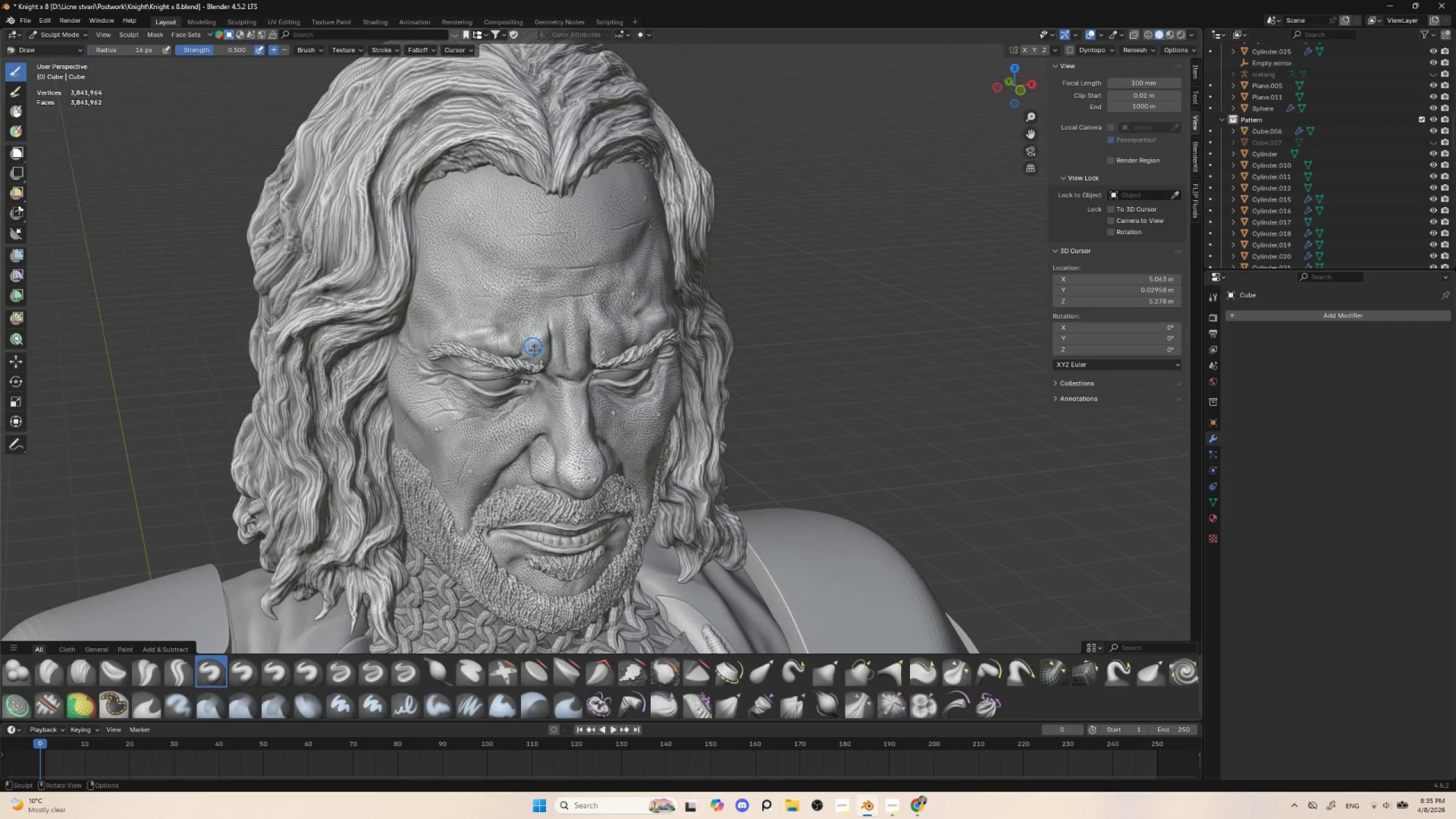 
left_click_drag(start_coordinate=[530, 338], to_coordinate=[531, 358])
 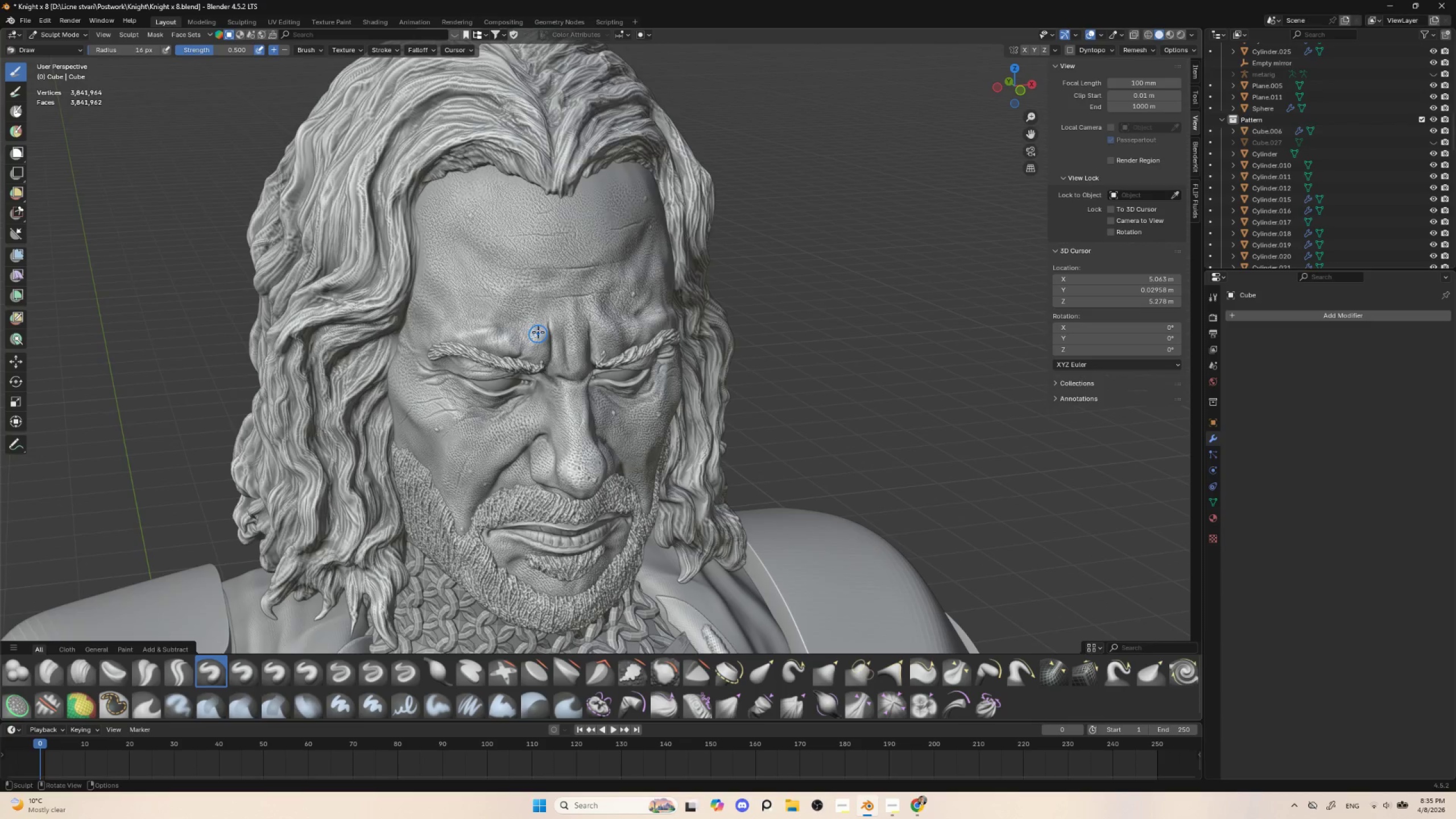 
left_click_drag(start_coordinate=[537, 333], to_coordinate=[537, 360])
 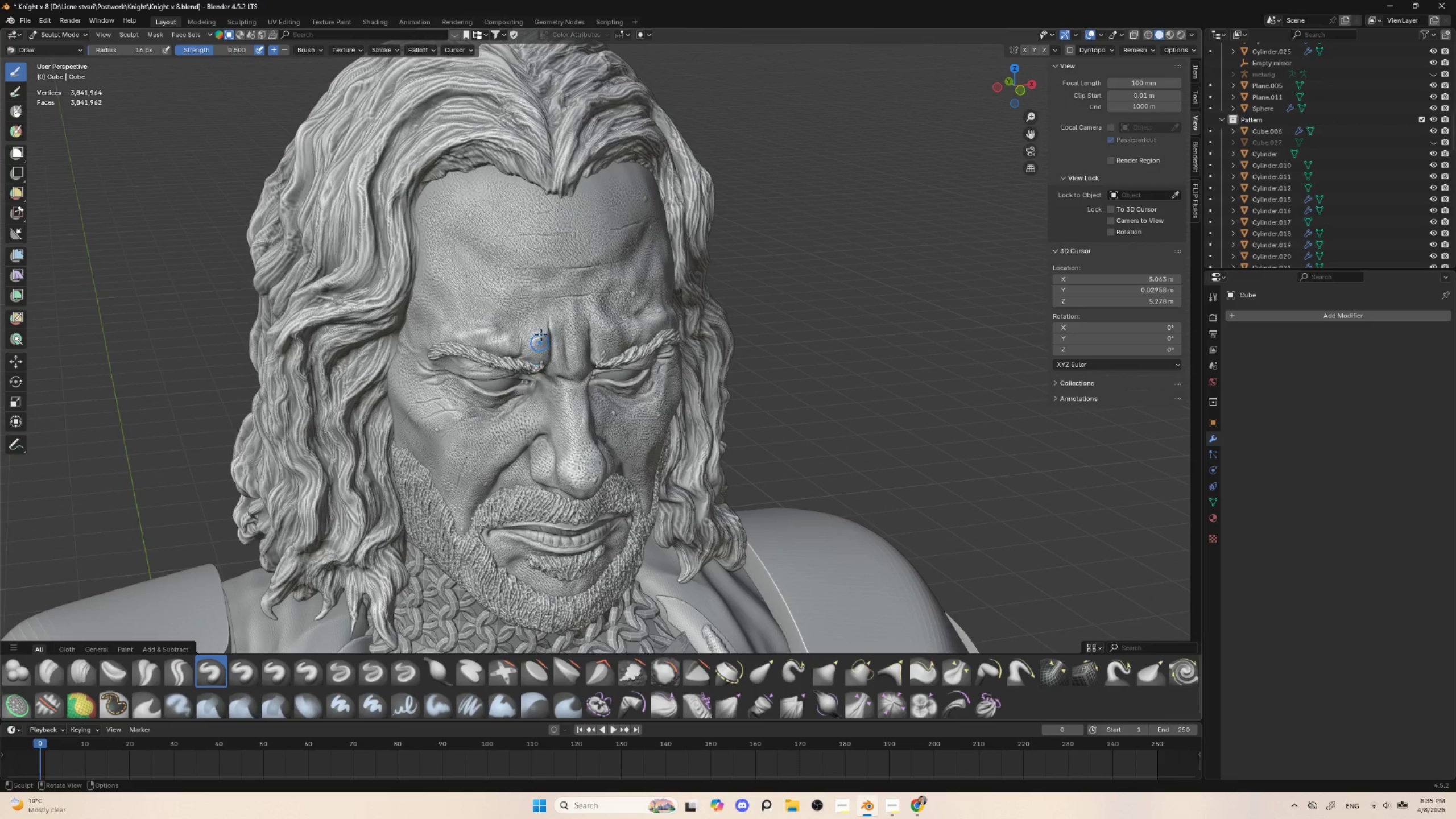 
left_click_drag(start_coordinate=[541, 335], to_coordinate=[540, 361])
 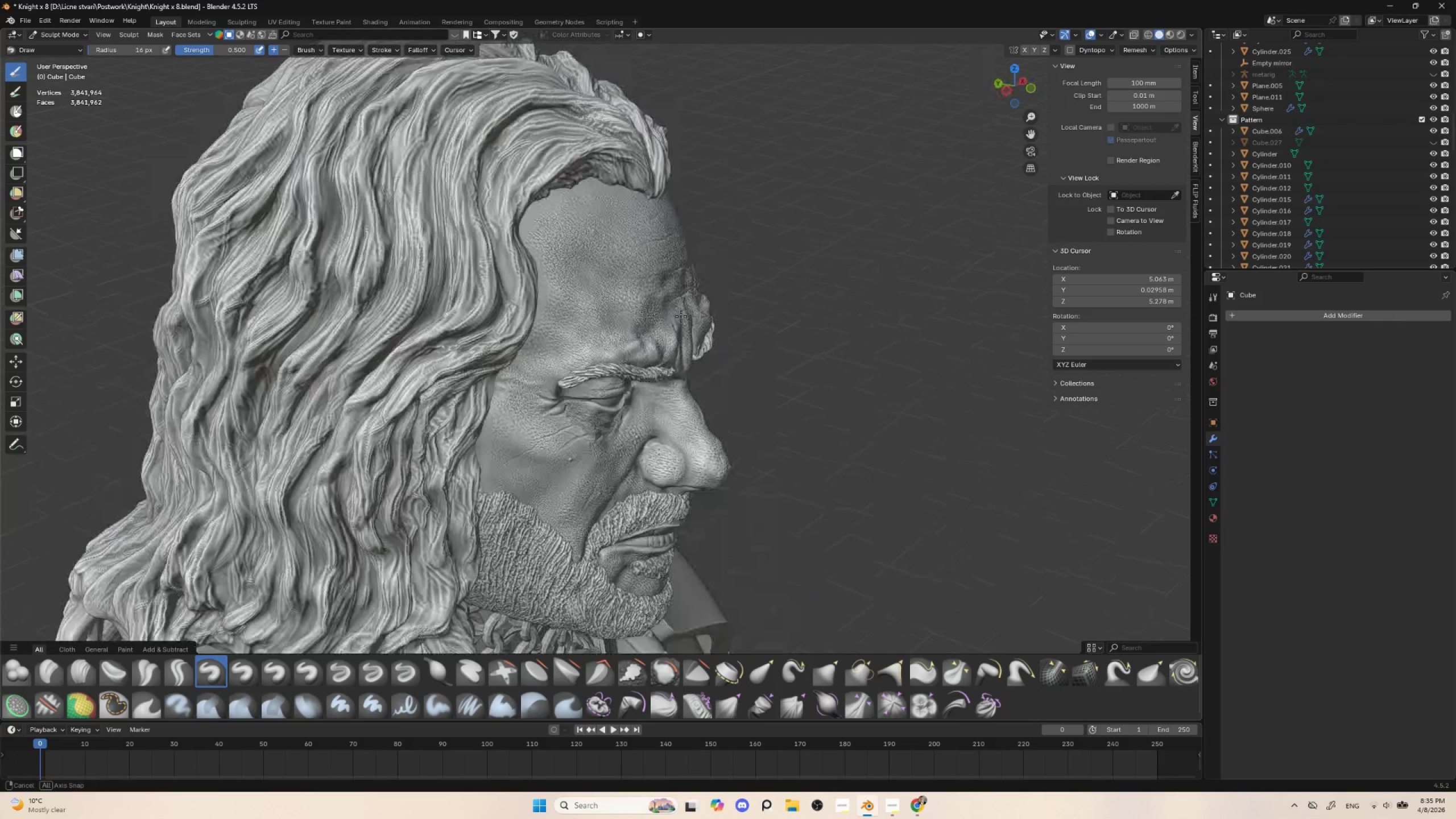 
hold_key(key=AltLeft, duration=0.45)
 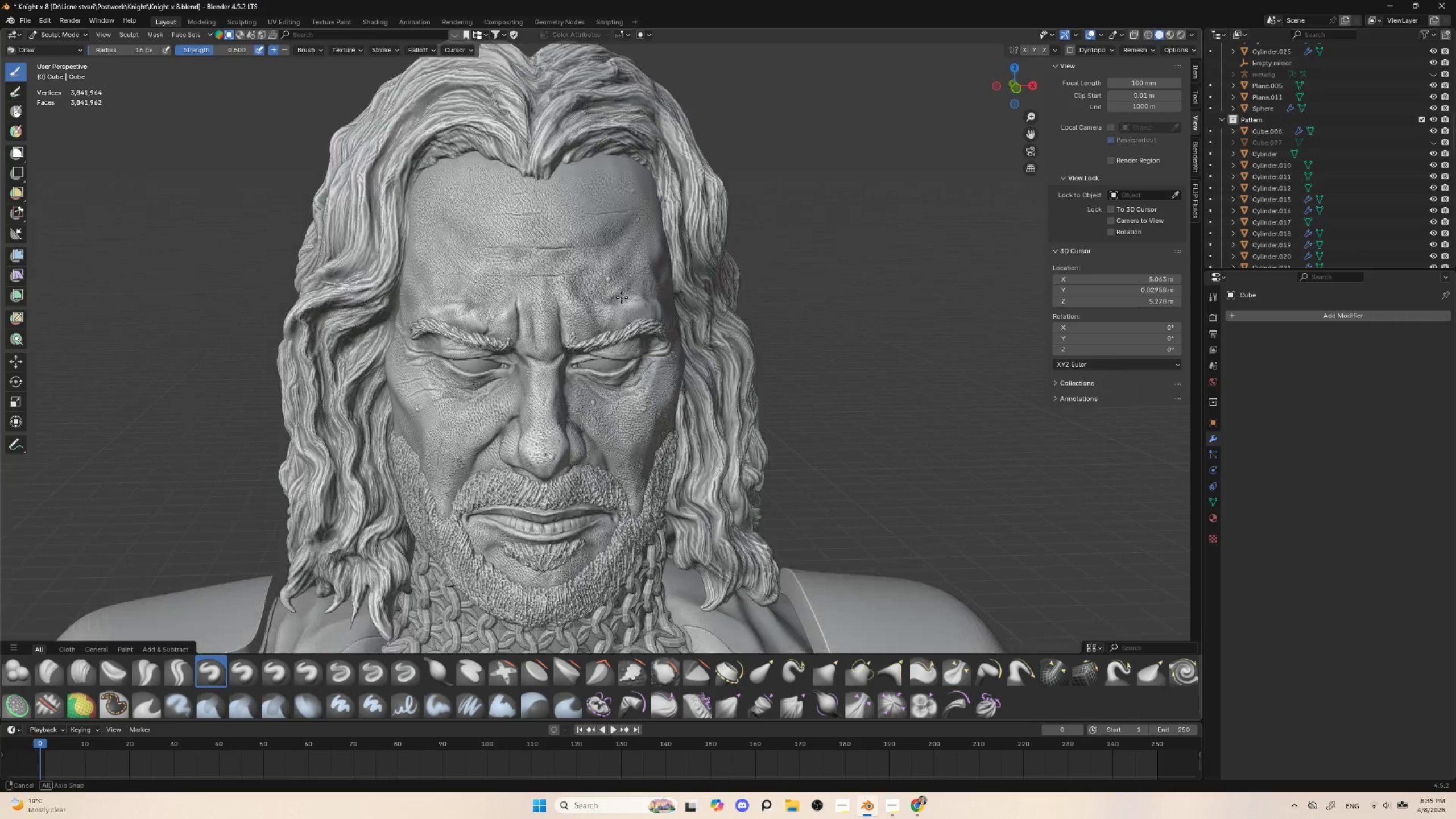 
hold_key(key=ControlLeft, duration=1.5)
left_click_drag(start_coordinate=[465, 349], to_coordinate=[486, 354])
 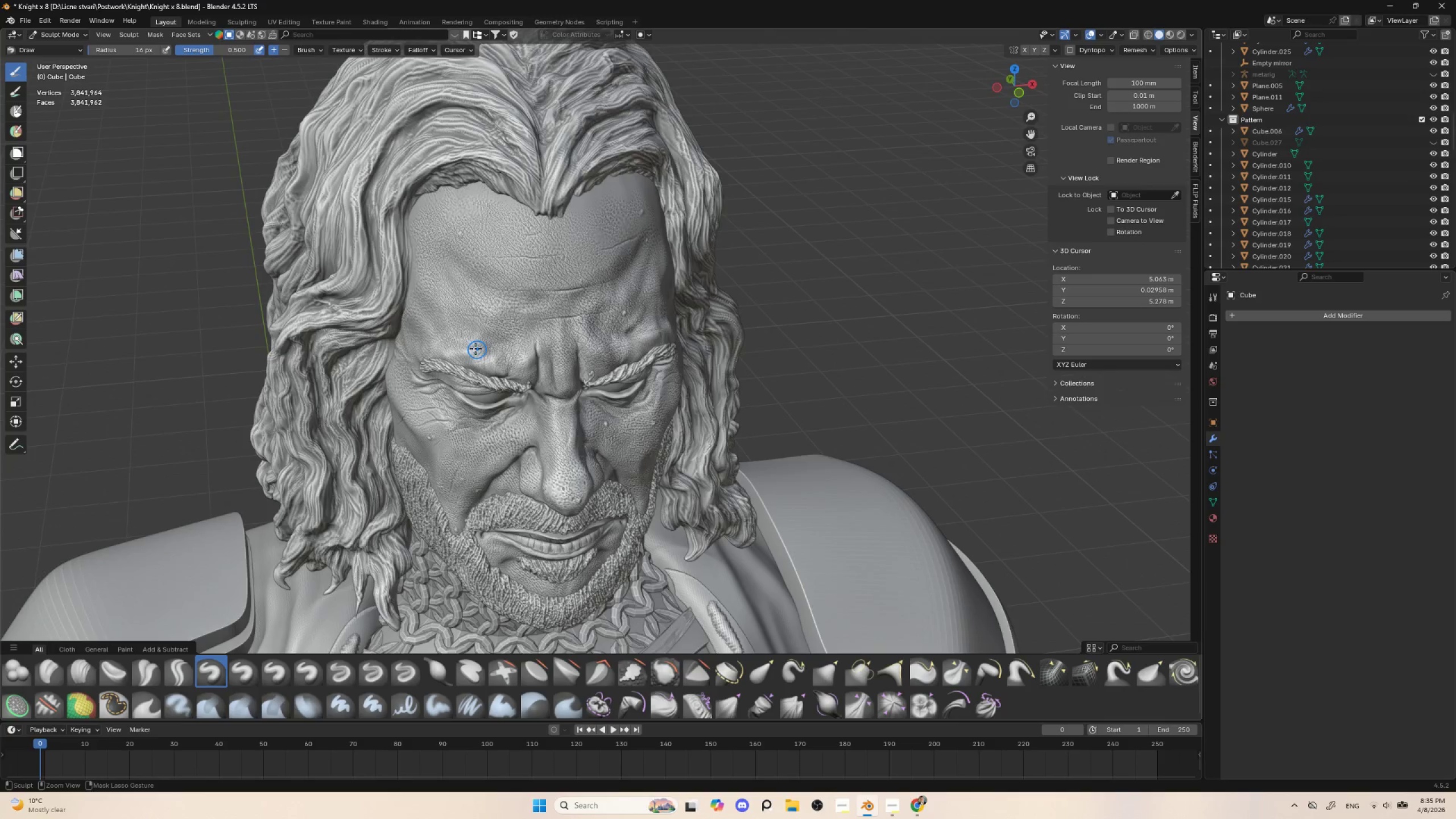 
left_click_drag(start_coordinate=[469, 346], to_coordinate=[489, 350])
 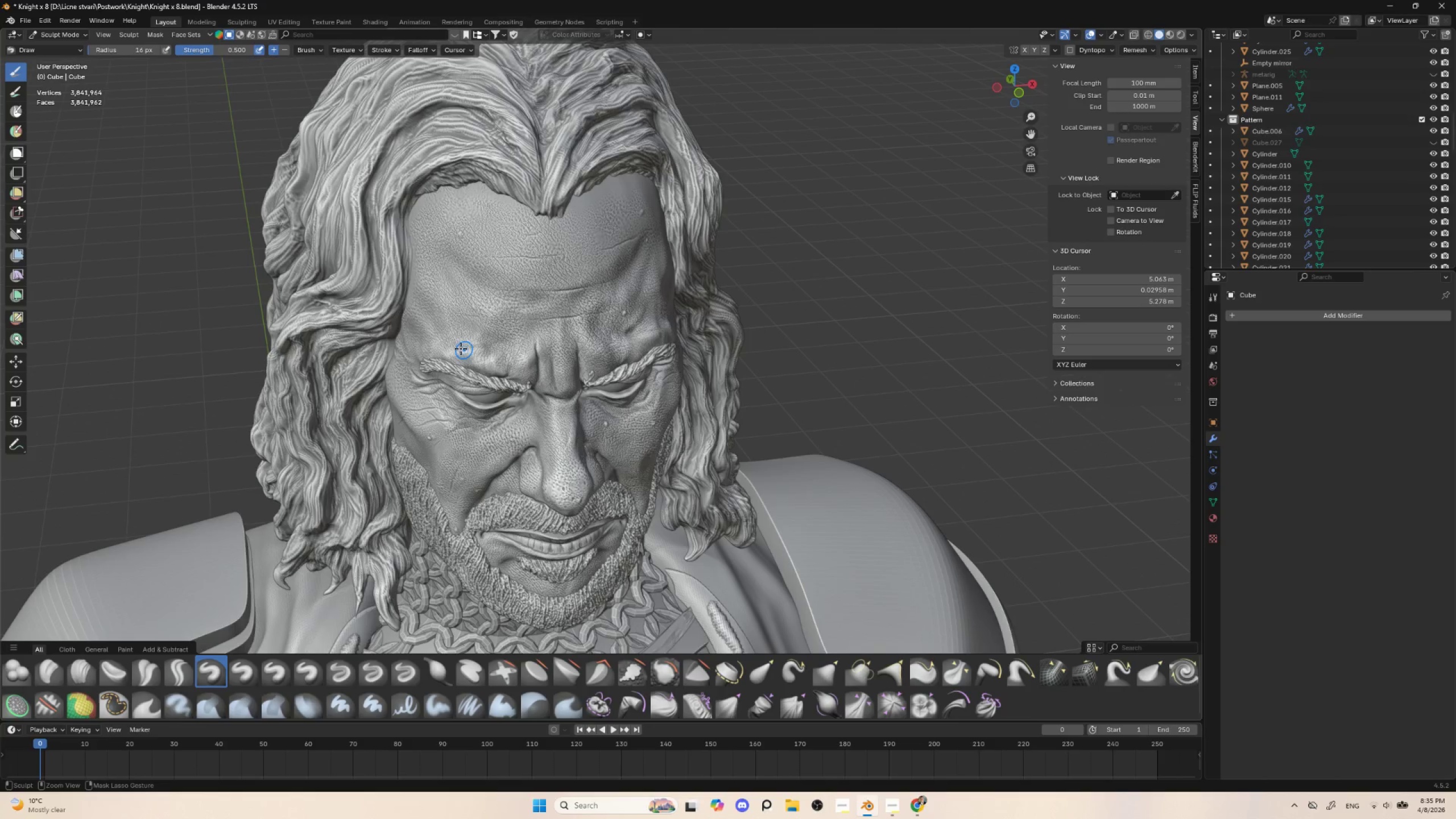 
left_click_drag(start_coordinate=[460, 348], to_coordinate=[484, 349])
 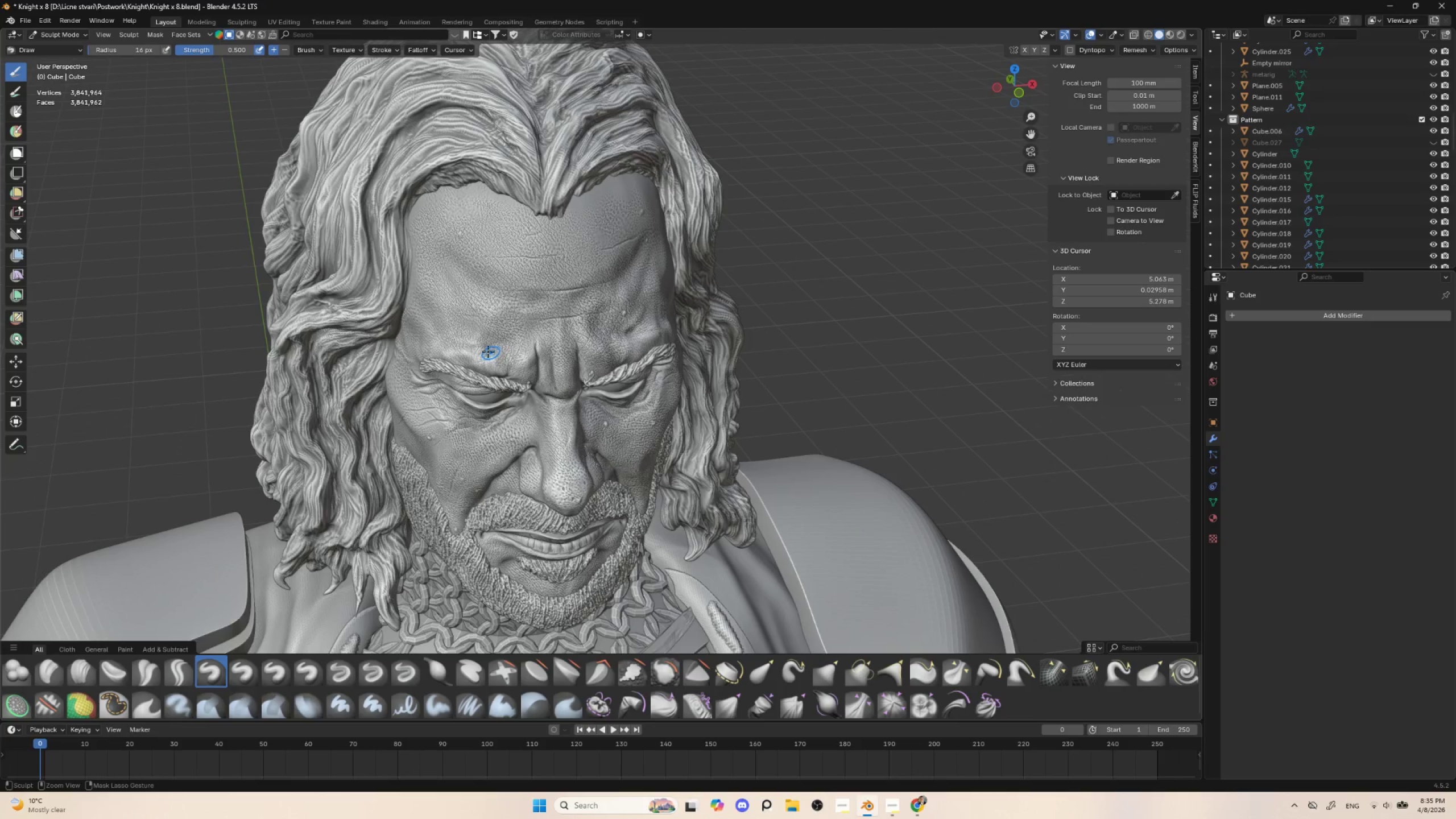 
hold_key(key=ControlLeft, duration=0.58)
left_click_drag(start_coordinate=[474, 346], to_coordinate=[493, 349])
 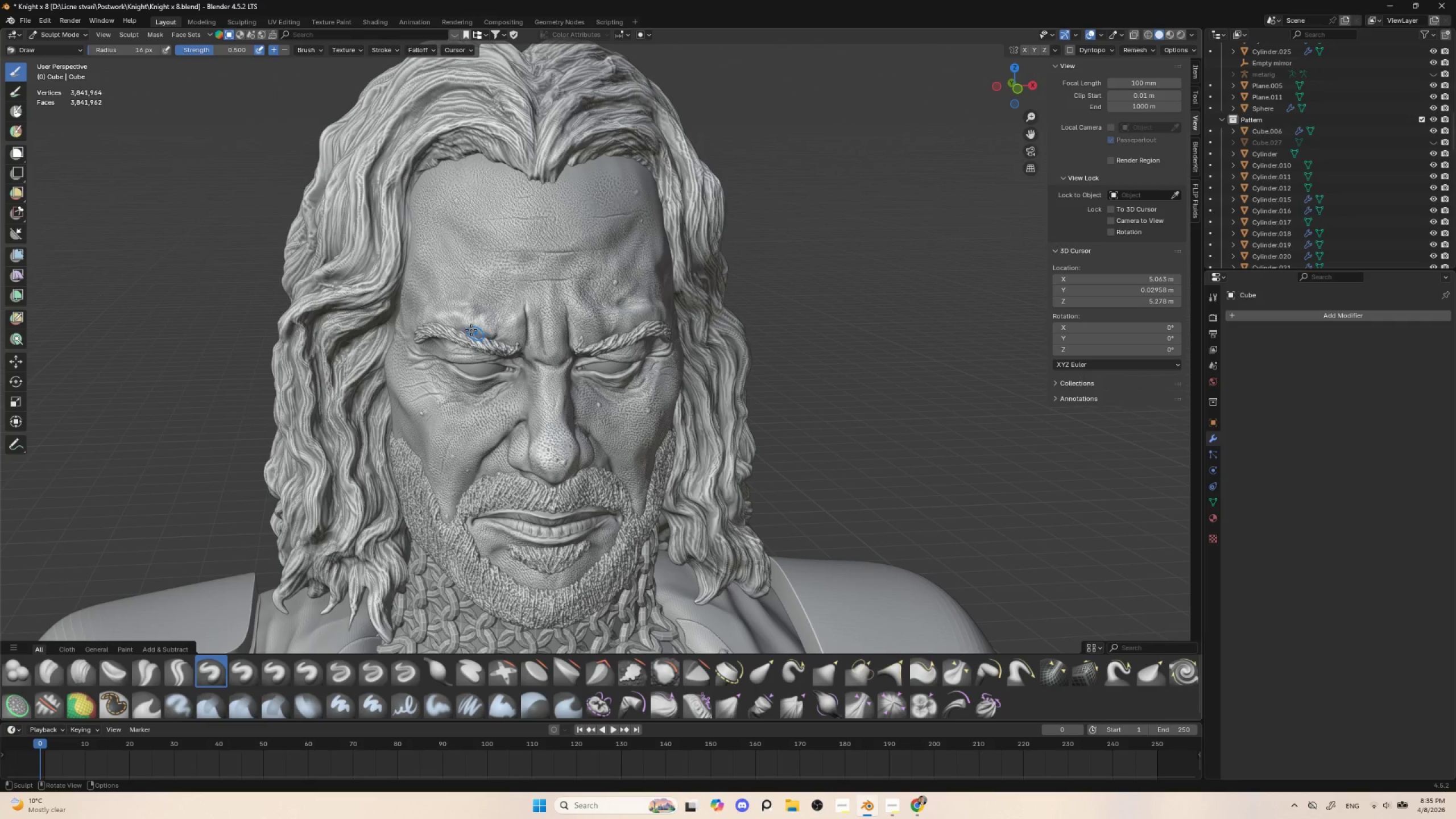 
left_click_drag(start_coordinate=[453, 319], to_coordinate=[465, 324])
 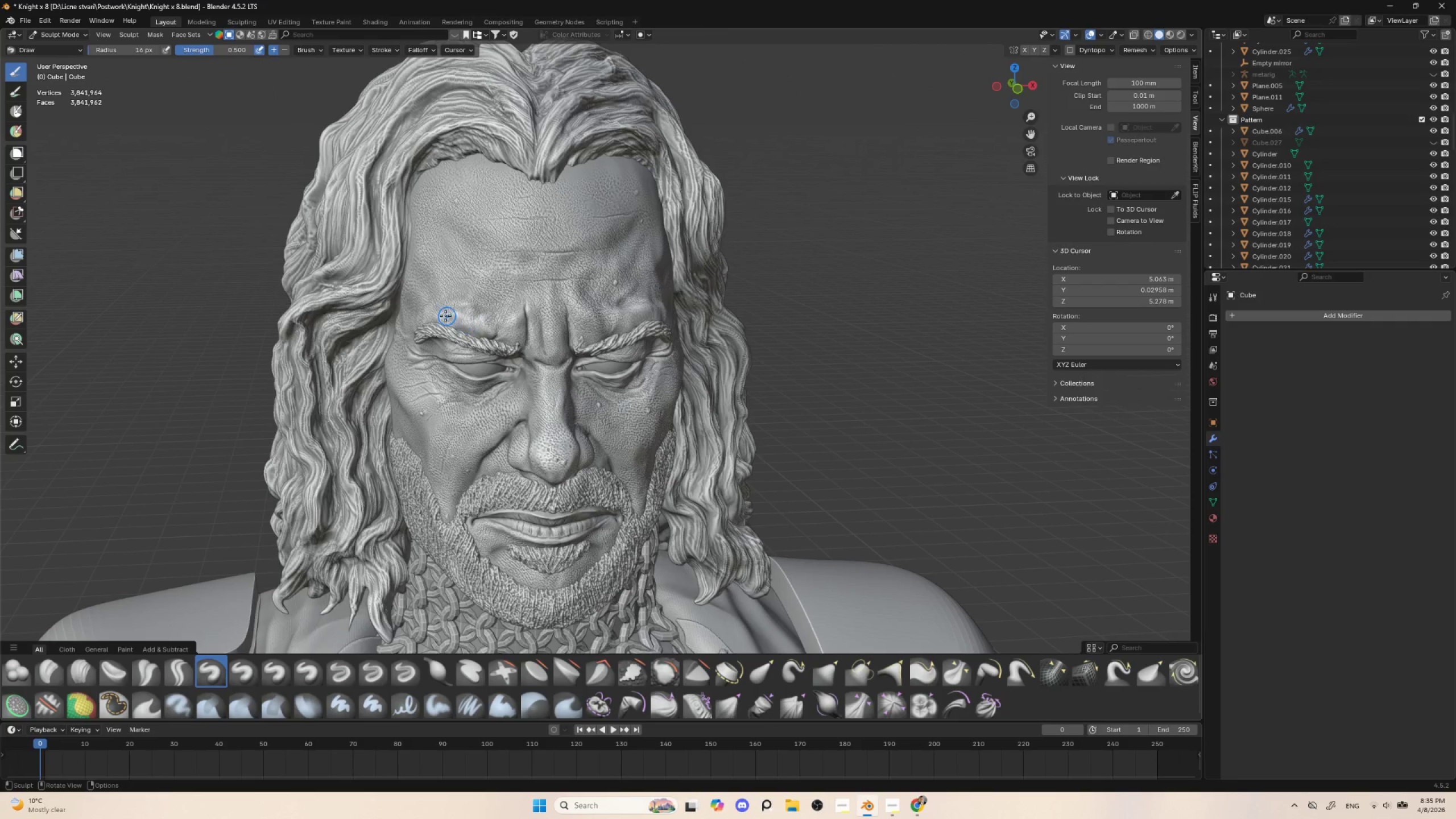 
left_click_drag(start_coordinate=[445, 317], to_coordinate=[466, 324])
 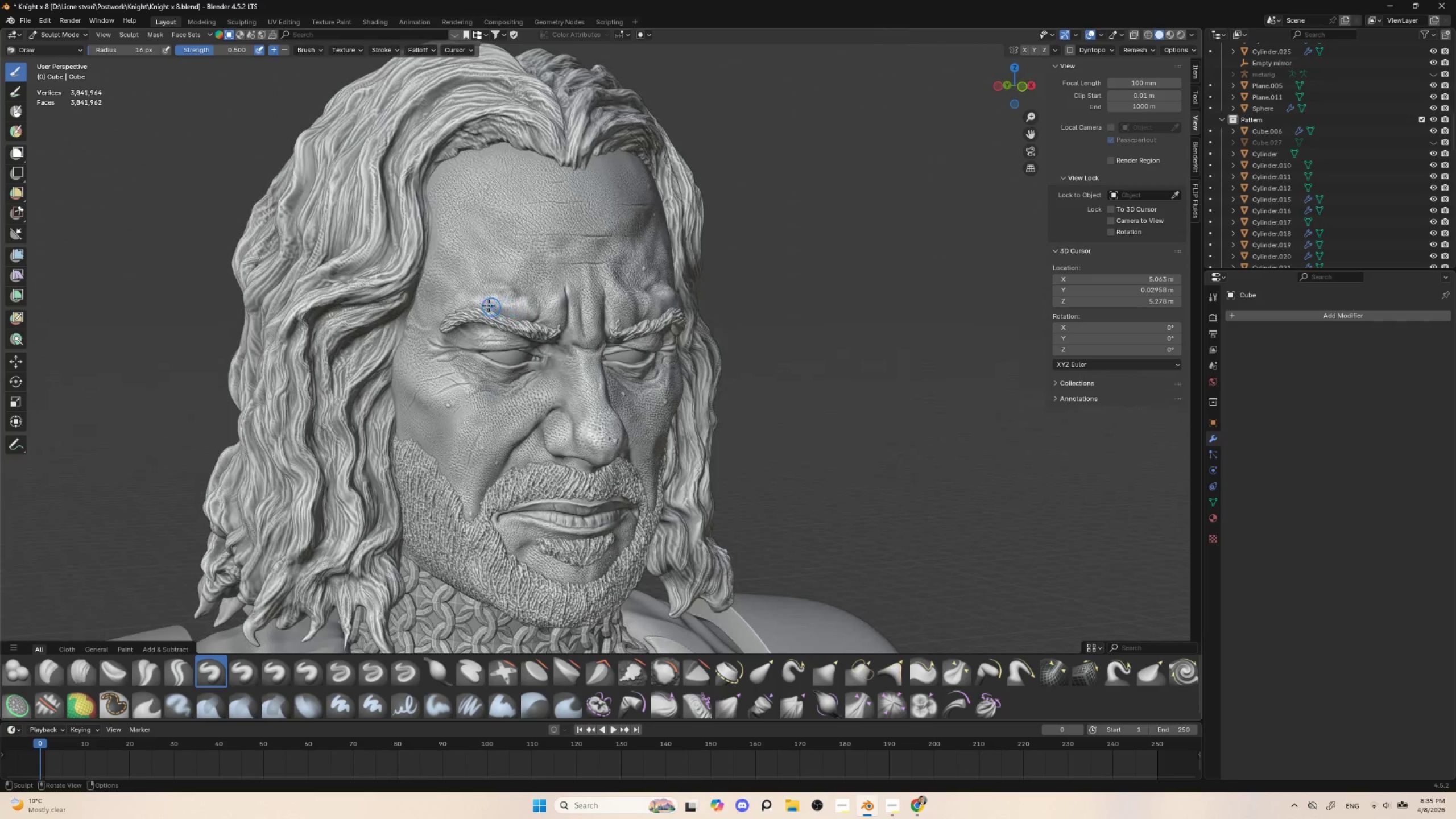 
left_click_drag(start_coordinate=[477, 291], to_coordinate=[492, 286])
 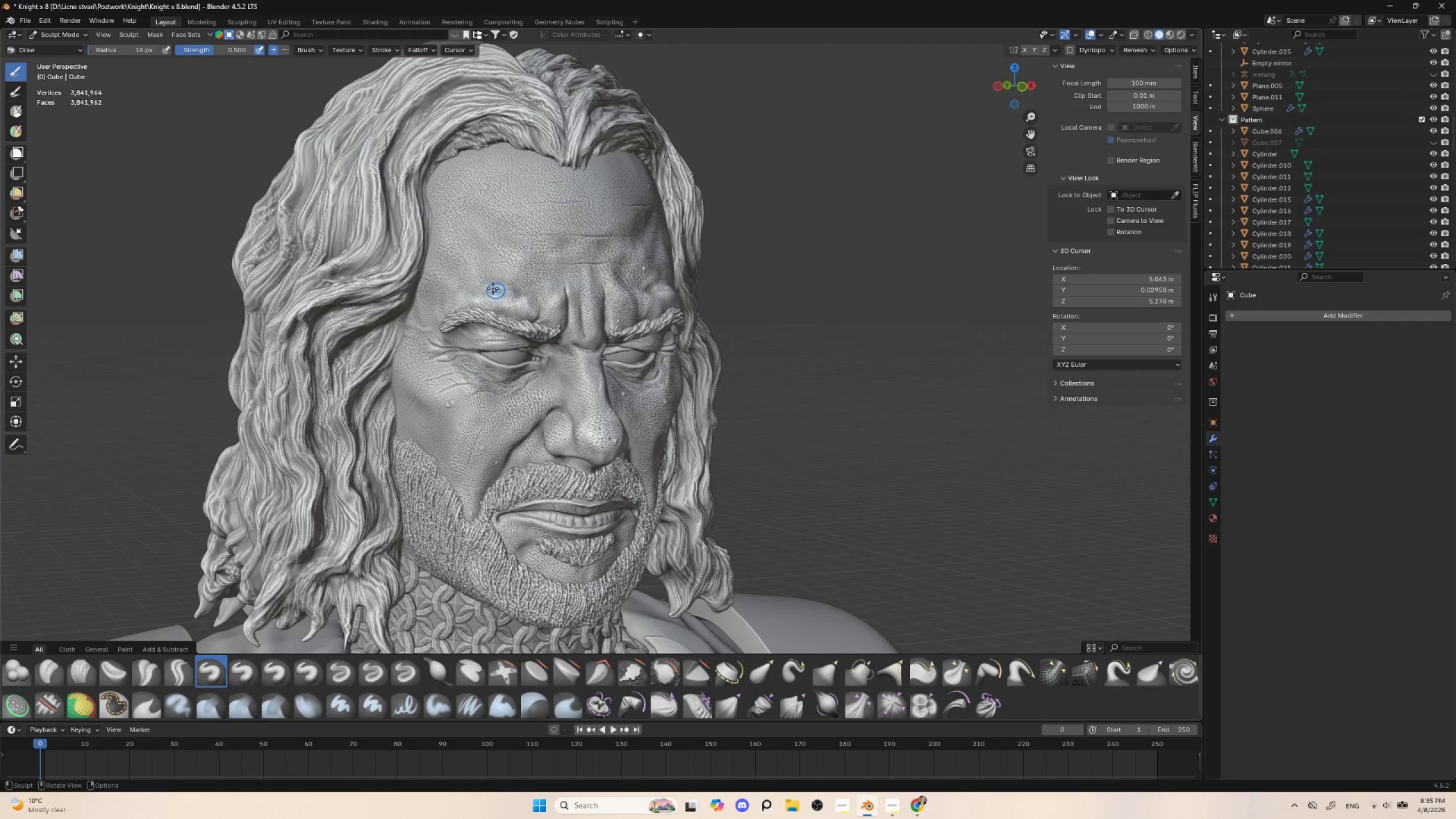 
left_click_drag(start_coordinate=[490, 288], to_coordinate=[513, 293])
 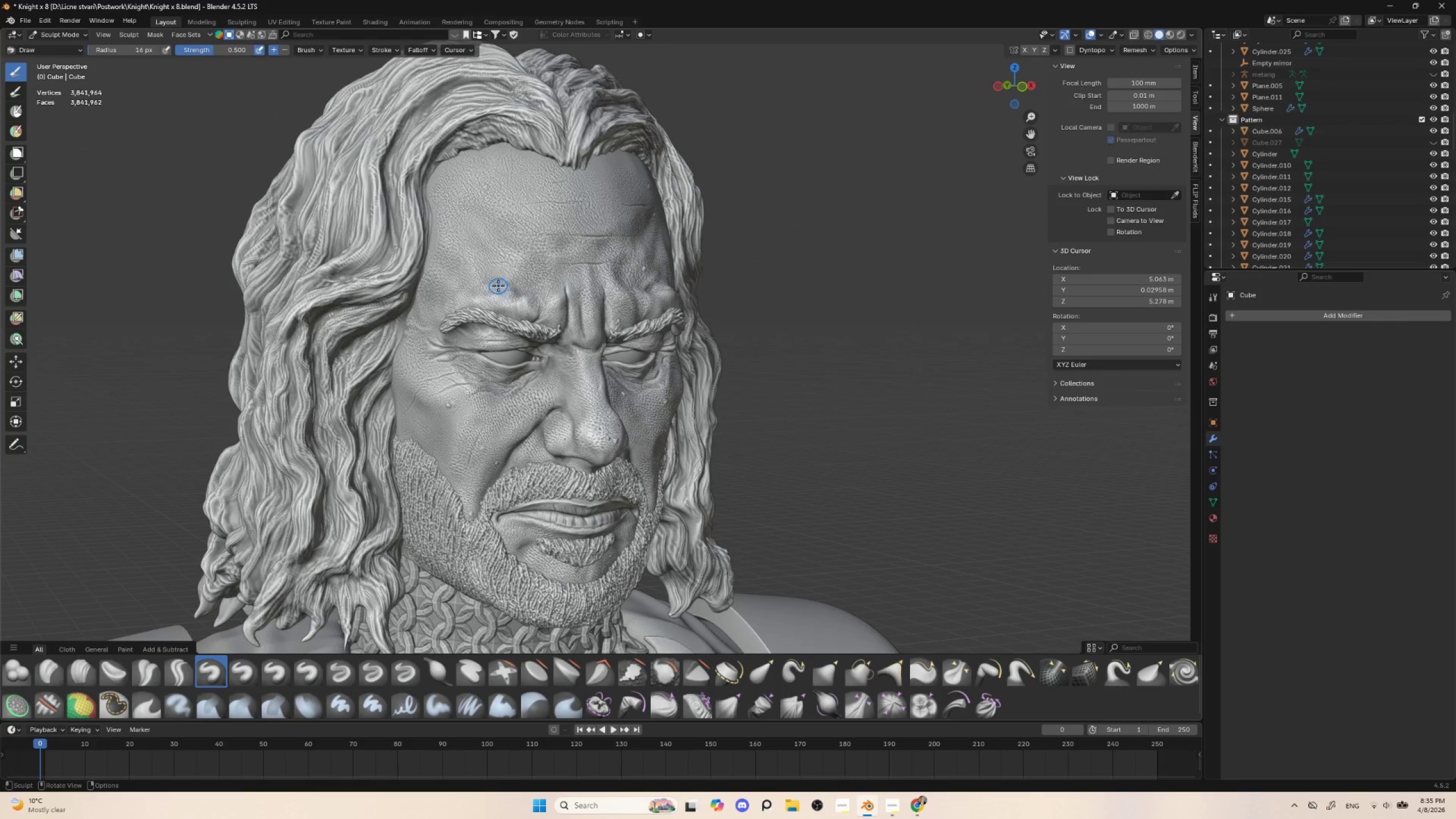 
left_click_drag(start_coordinate=[497, 288], to_coordinate=[516, 293])
 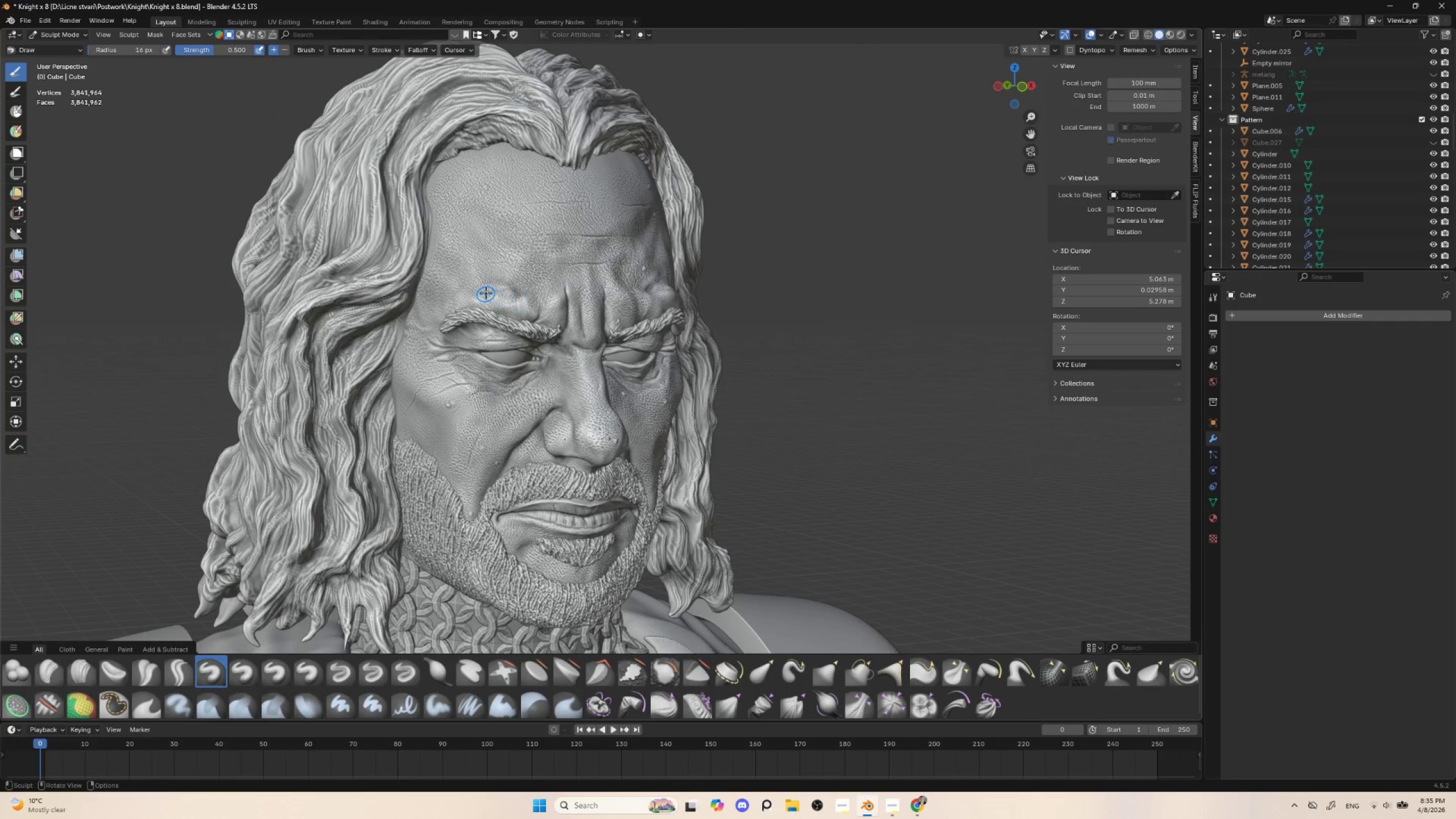 
left_click_drag(start_coordinate=[486, 291], to_coordinate=[467, 300])
 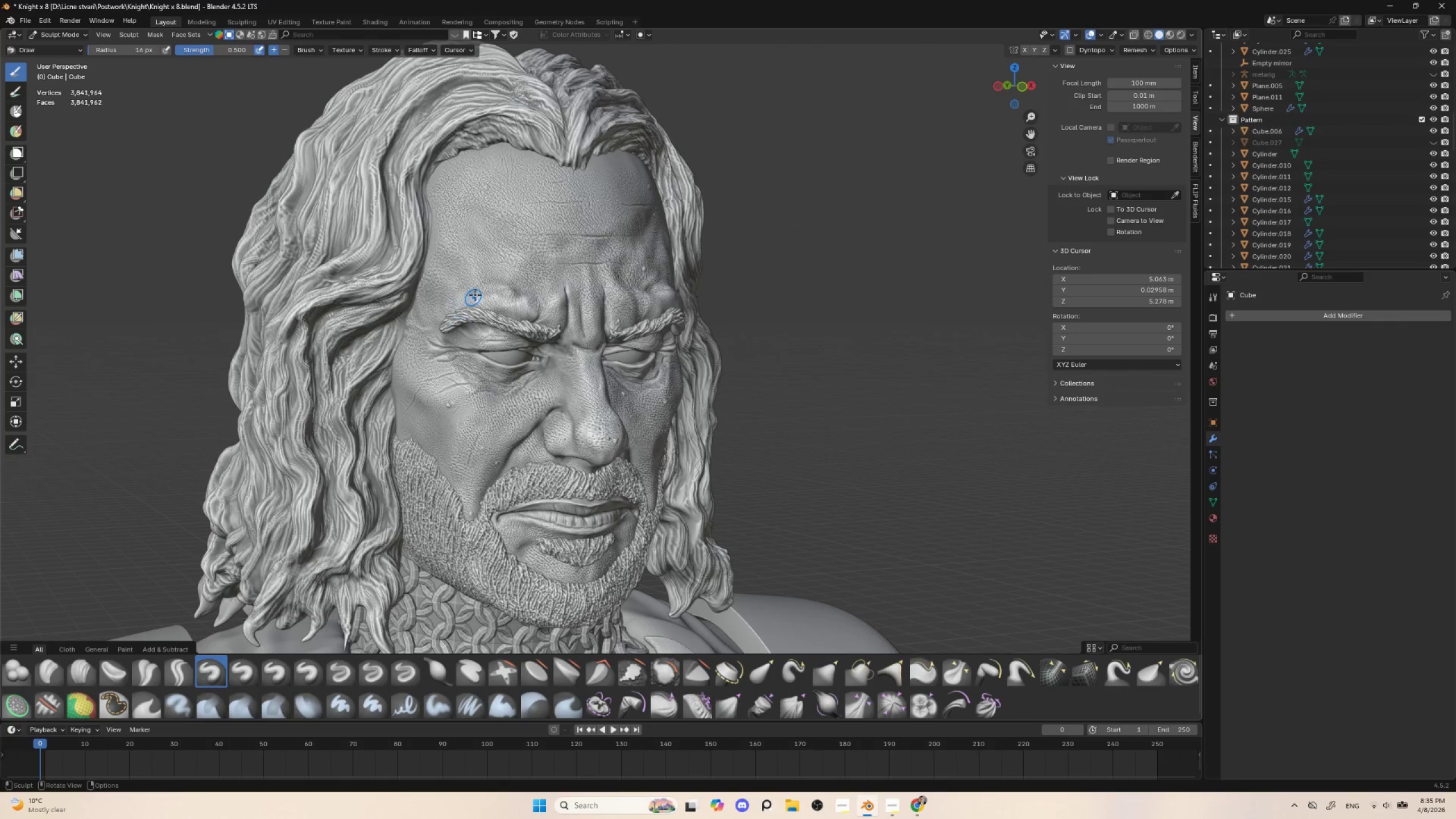 
left_click_drag(start_coordinate=[471, 294], to_coordinate=[437, 323])
 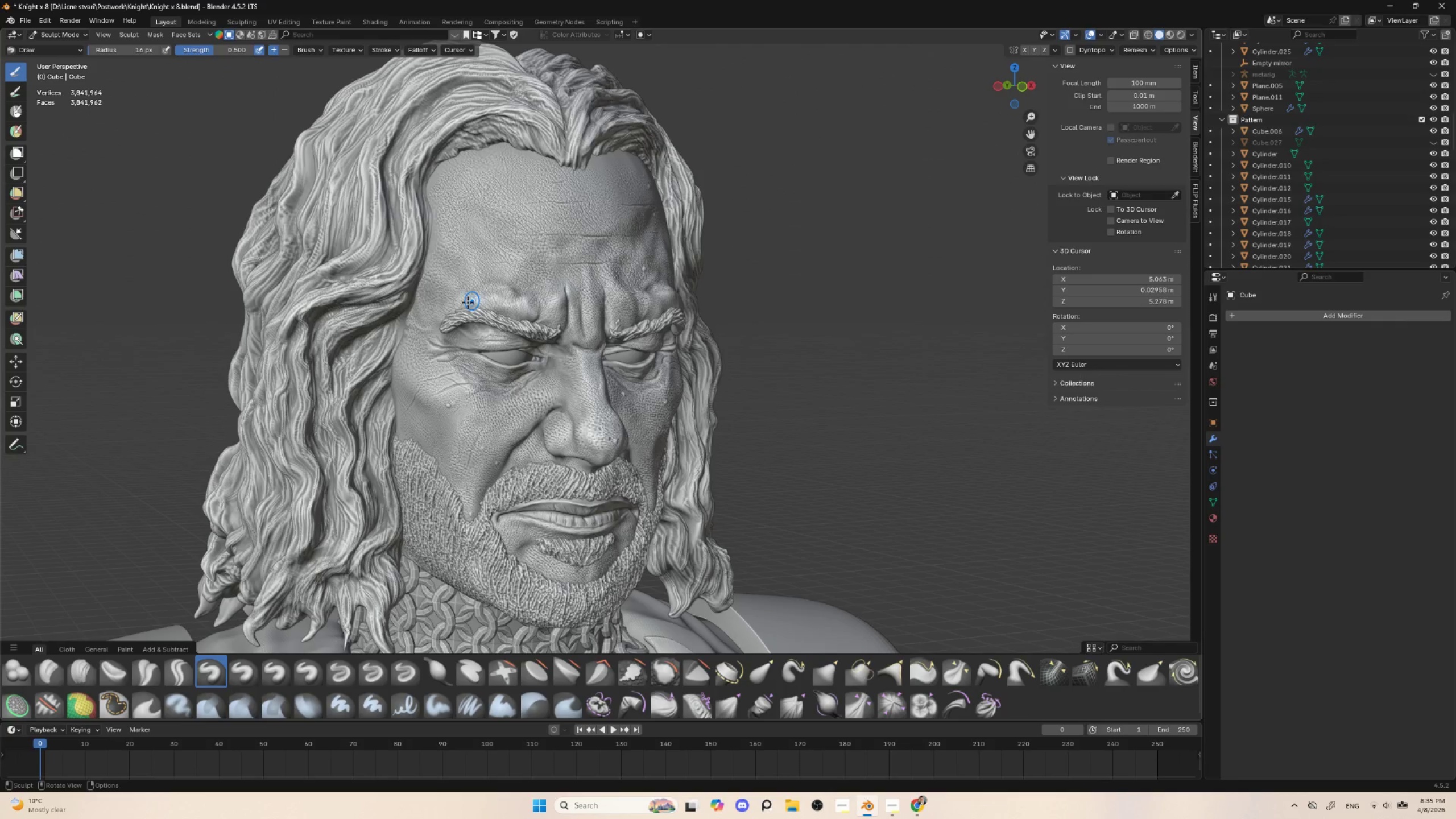 
left_click_drag(start_coordinate=[449, 318], to_coordinate=[473, 297])
 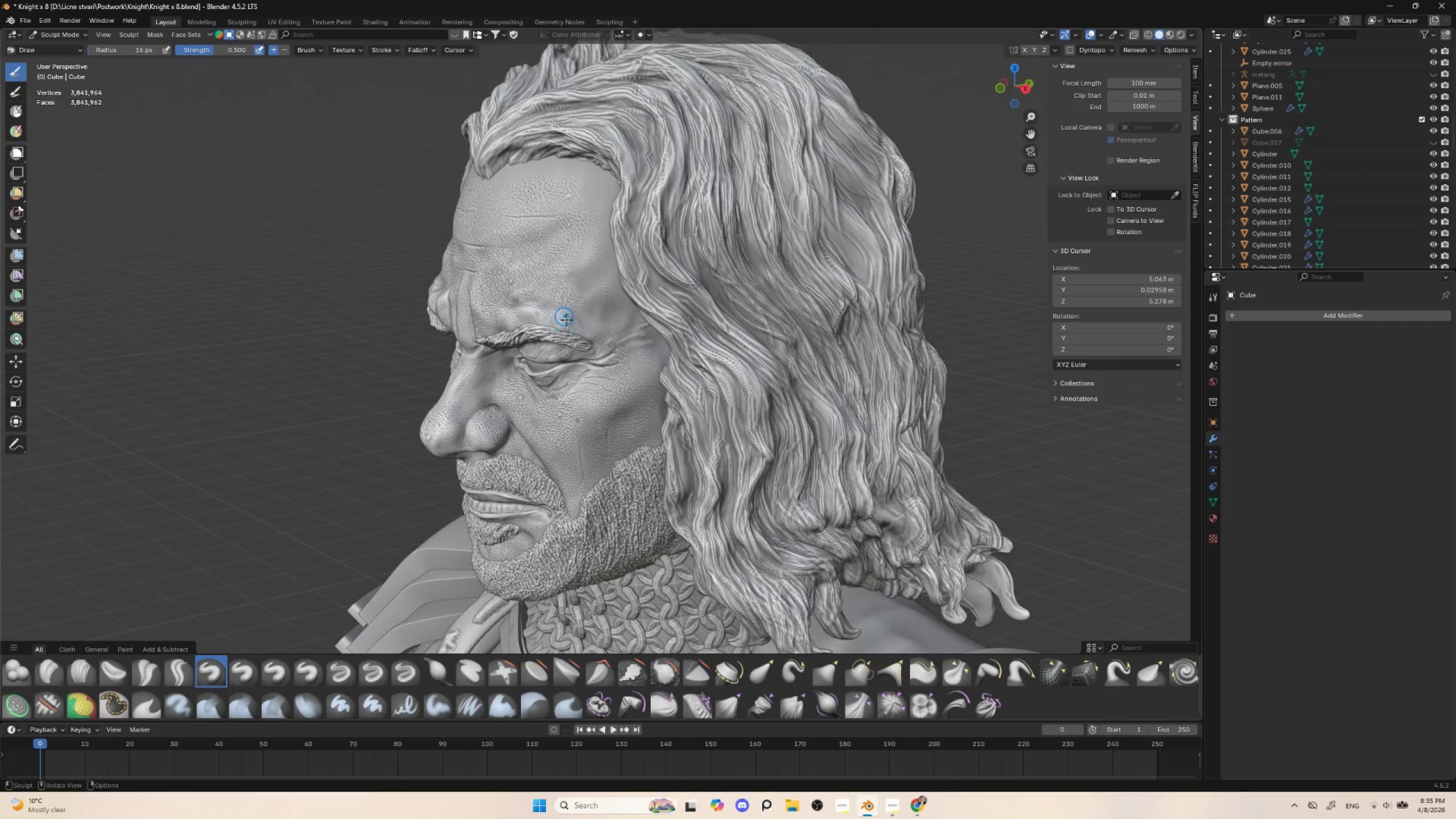 
hold_key(key=ControlLeft, duration=1.33)
left_click_drag(start_coordinate=[551, 361], to_coordinate=[573, 374])
 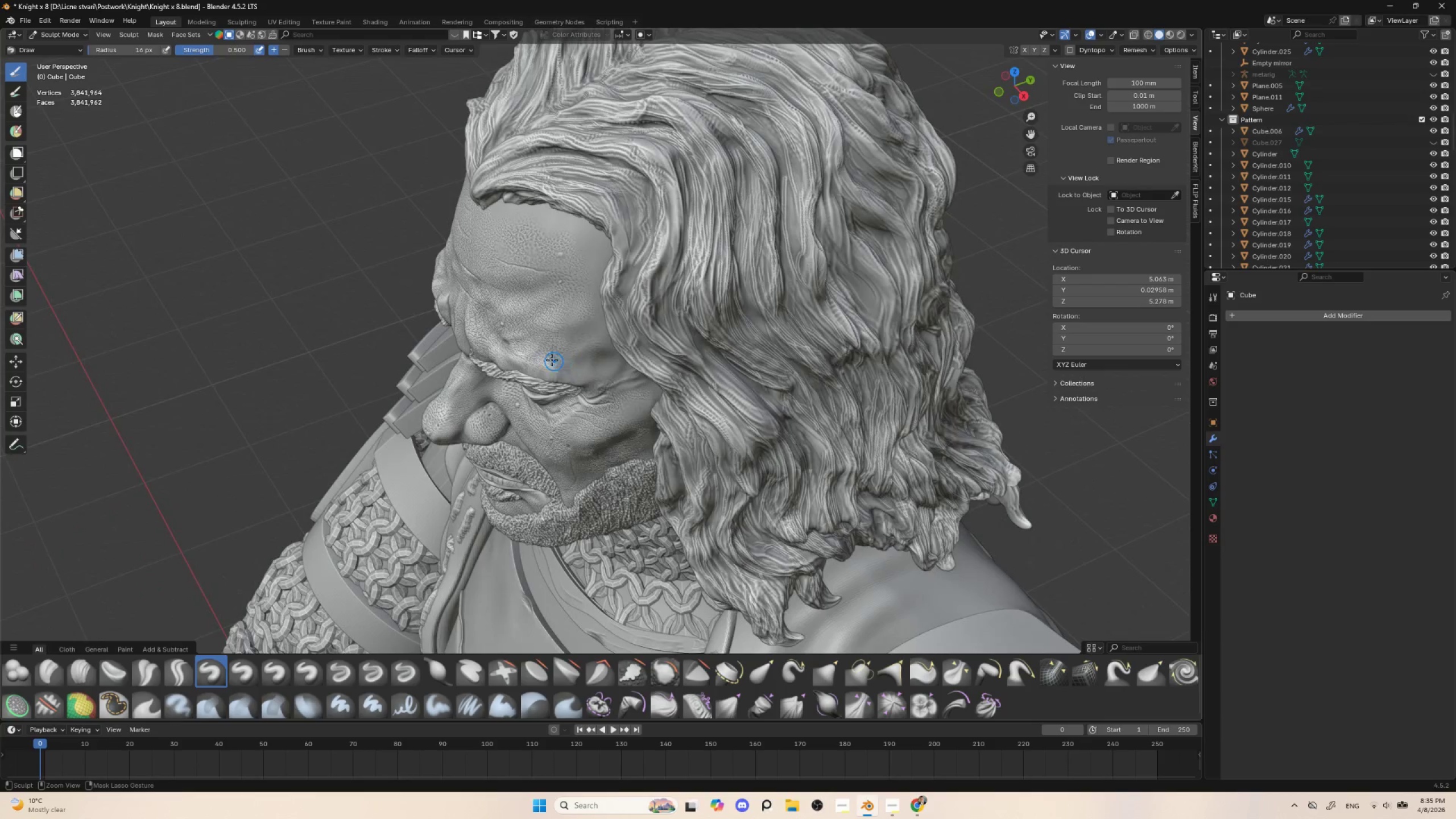 
left_click_drag(start_coordinate=[549, 360], to_coordinate=[573, 373])
 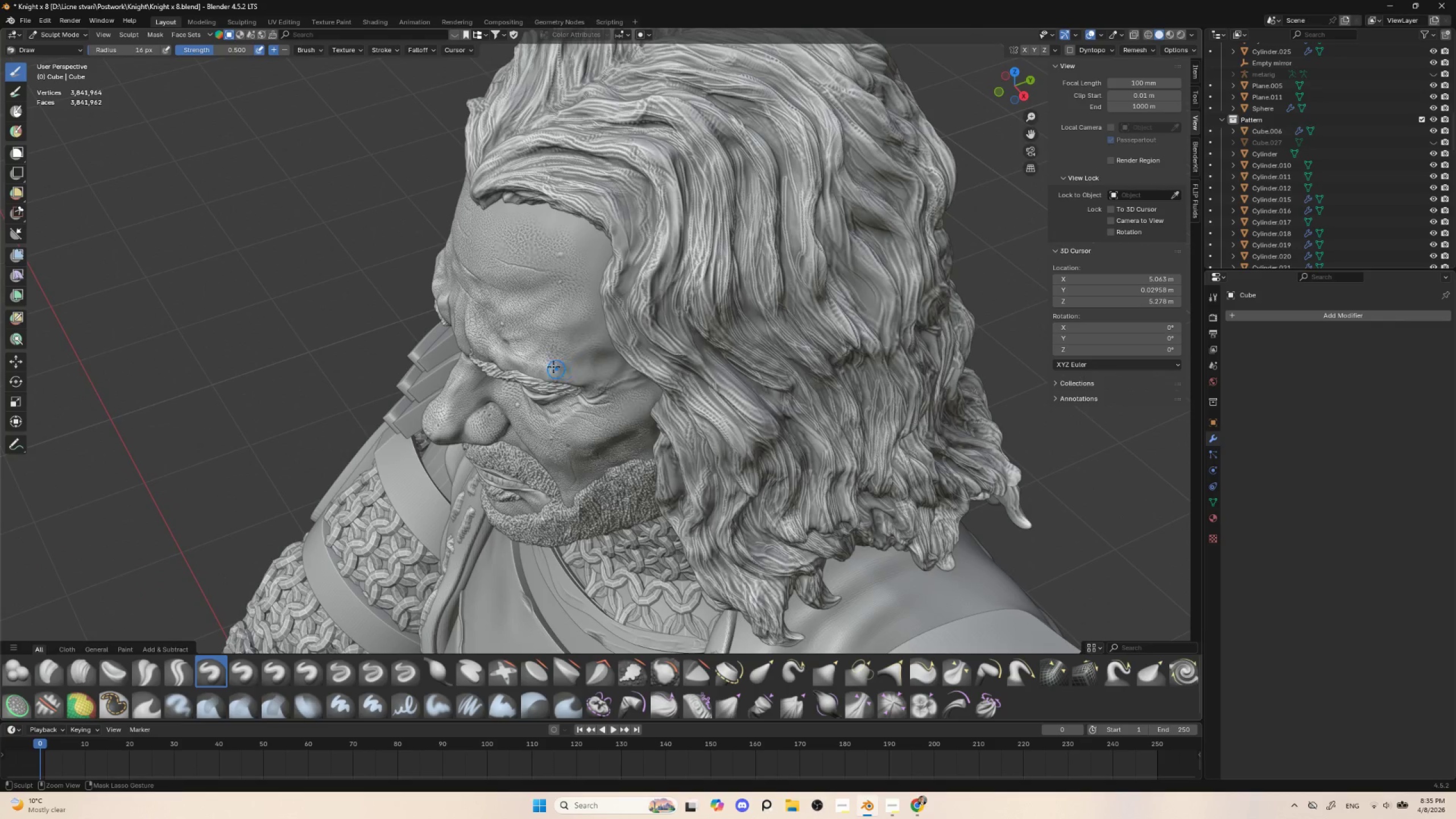 
left_click_drag(start_coordinate=[544, 358], to_coordinate=[566, 370])
 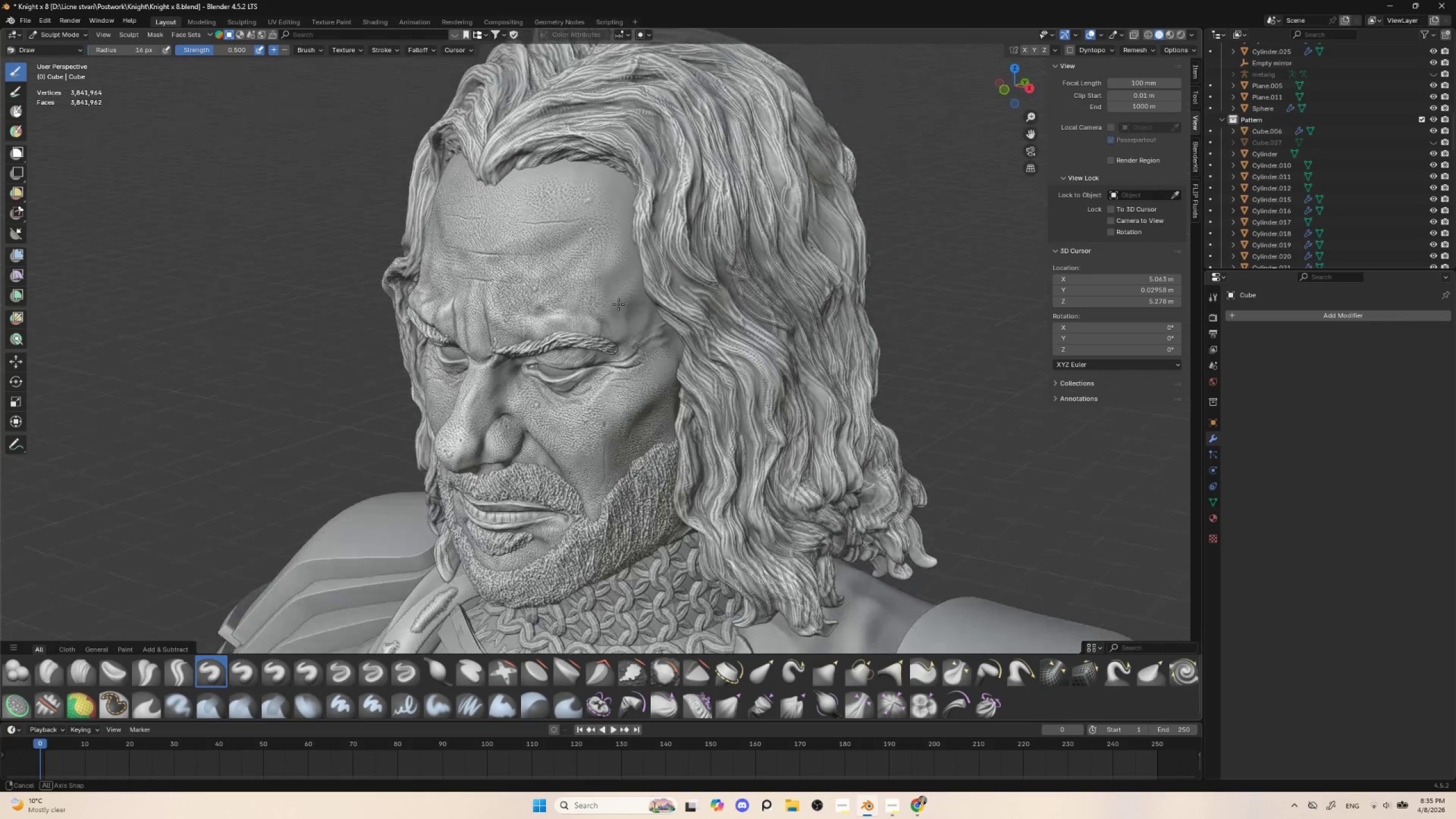 
hold_key(key=AltLeft, duration=0.75)
 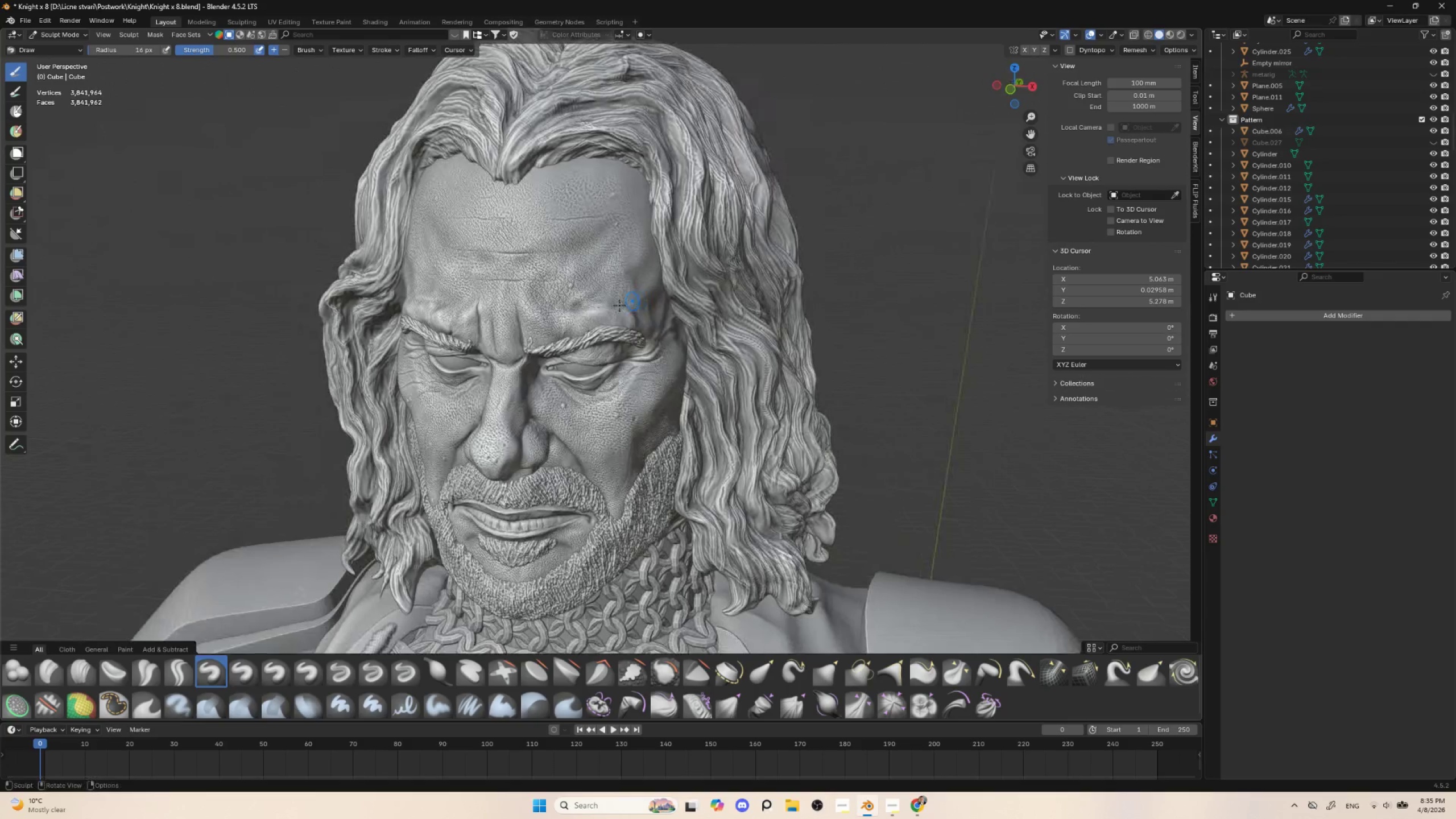 
hold_key(key=ControlLeft, duration=0.92)
left_click_drag(start_coordinate=[577, 299], to_coordinate=[594, 301])
 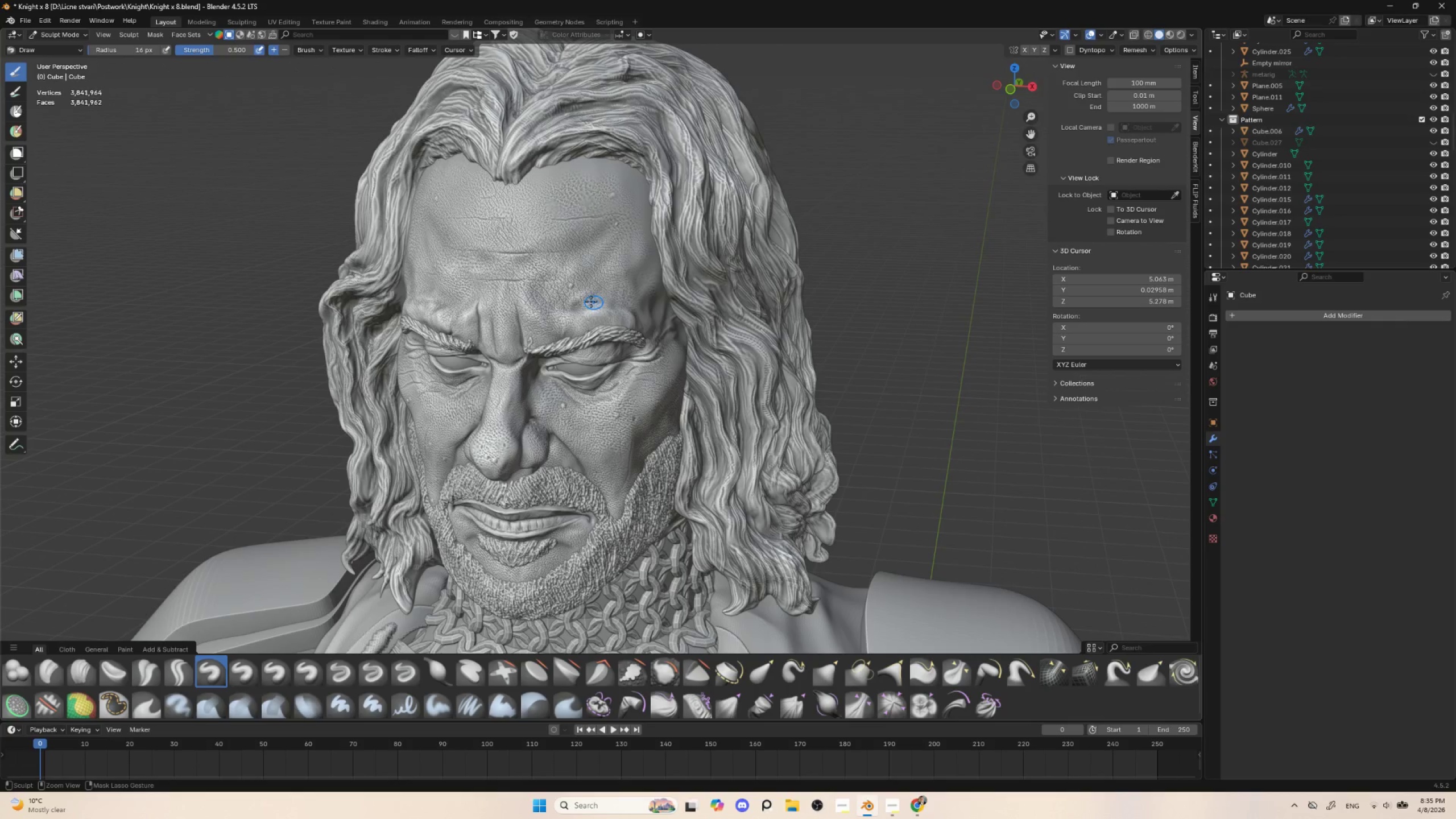 
left_click_drag(start_coordinate=[590, 301], to_coordinate=[614, 300])
 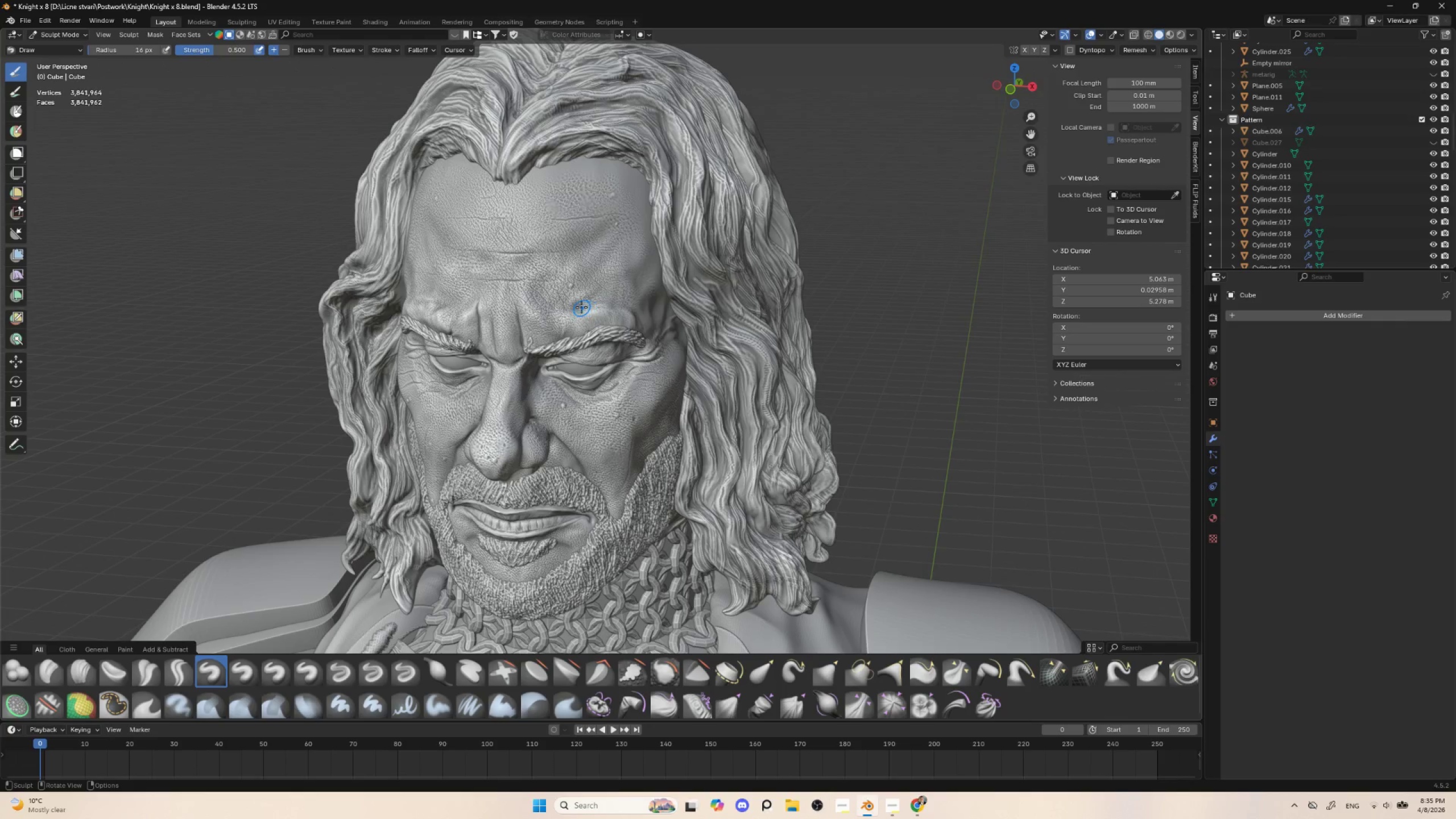 
left_click_drag(start_coordinate=[583, 309], to_coordinate=[598, 305])
 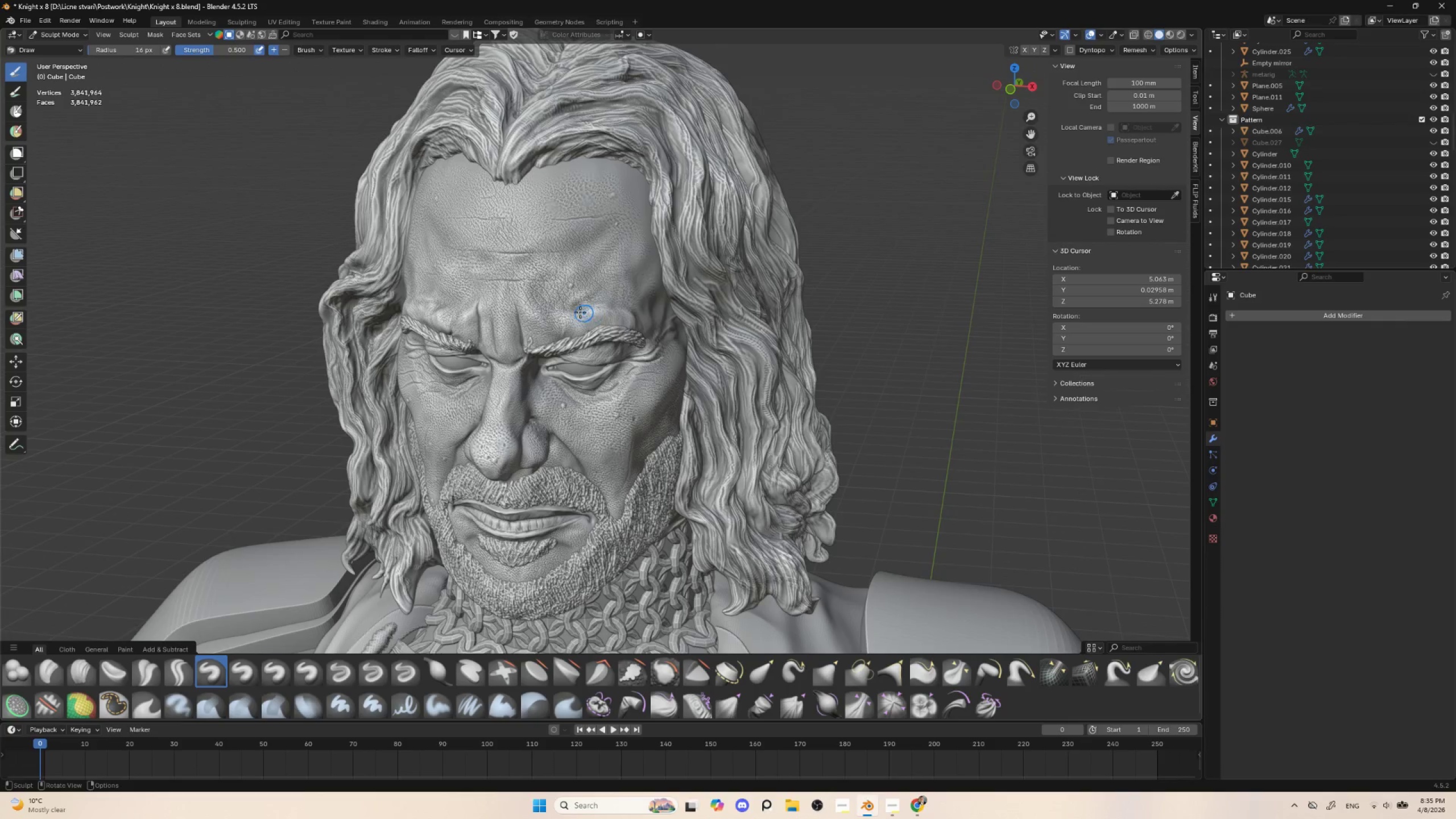 
left_click_drag(start_coordinate=[574, 311], to_coordinate=[586, 302])
 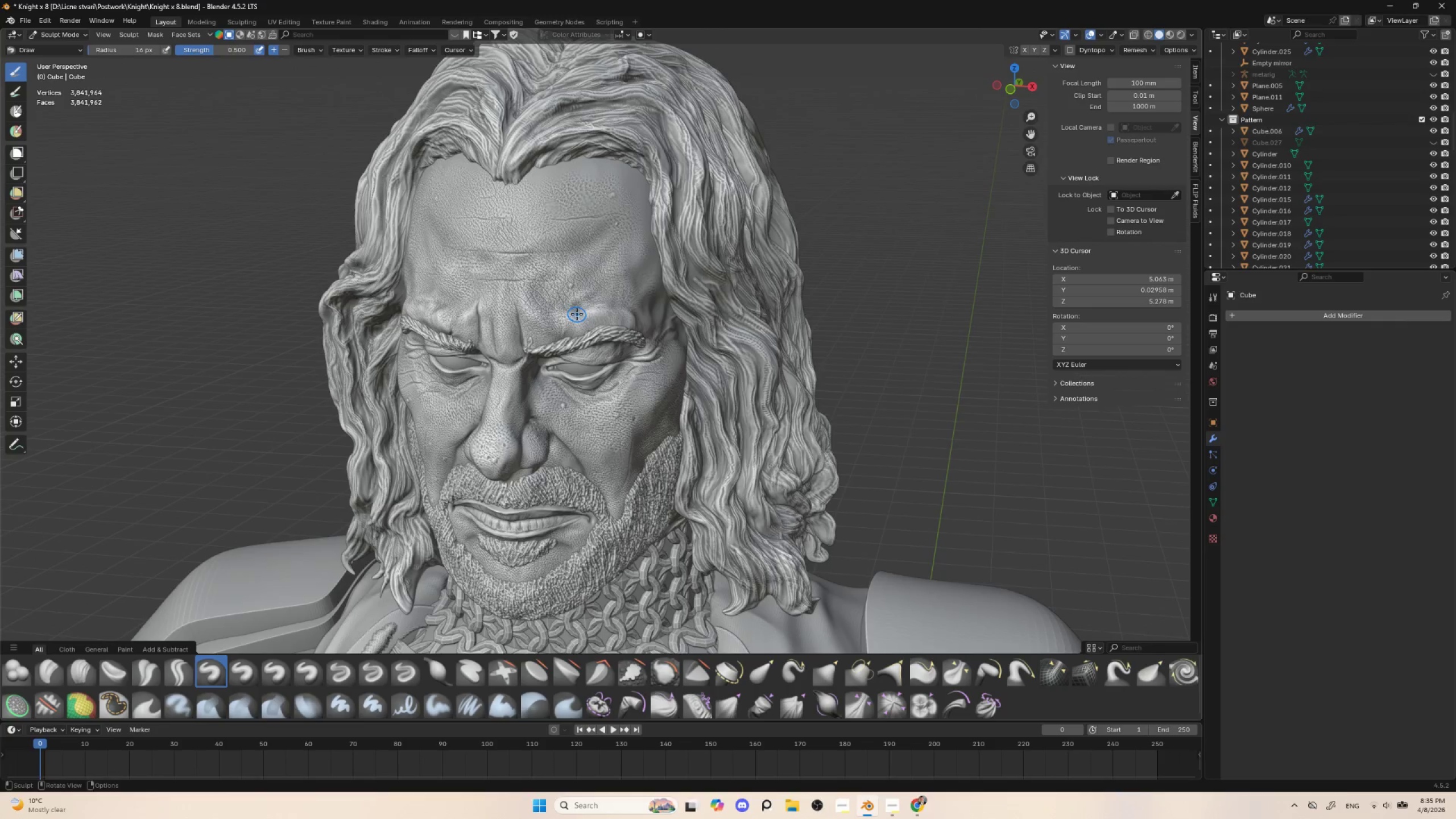 
left_click_drag(start_coordinate=[577, 313], to_coordinate=[593, 306])
 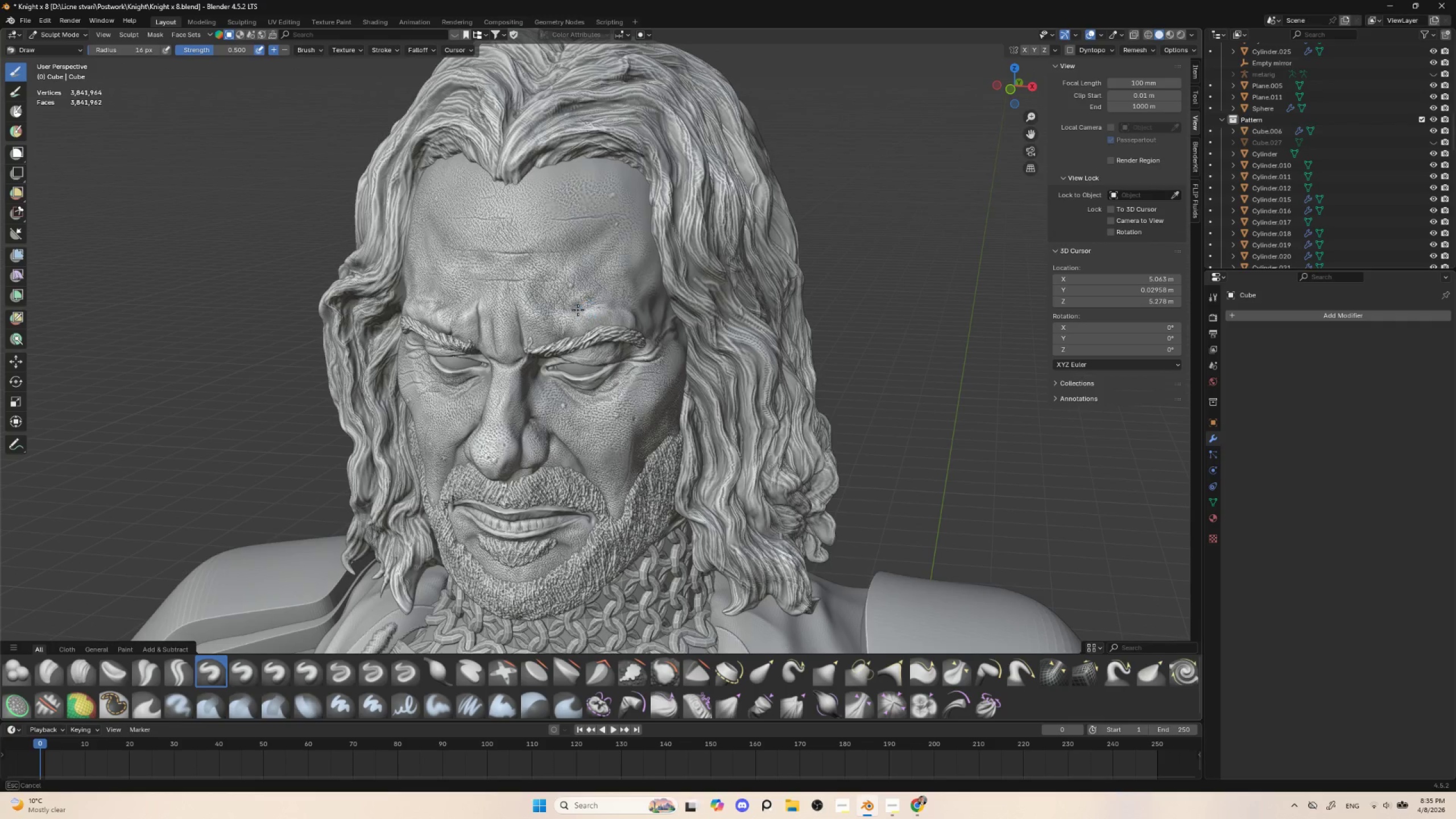 
left_click_drag(start_coordinate=[572, 313], to_coordinate=[594, 306])
 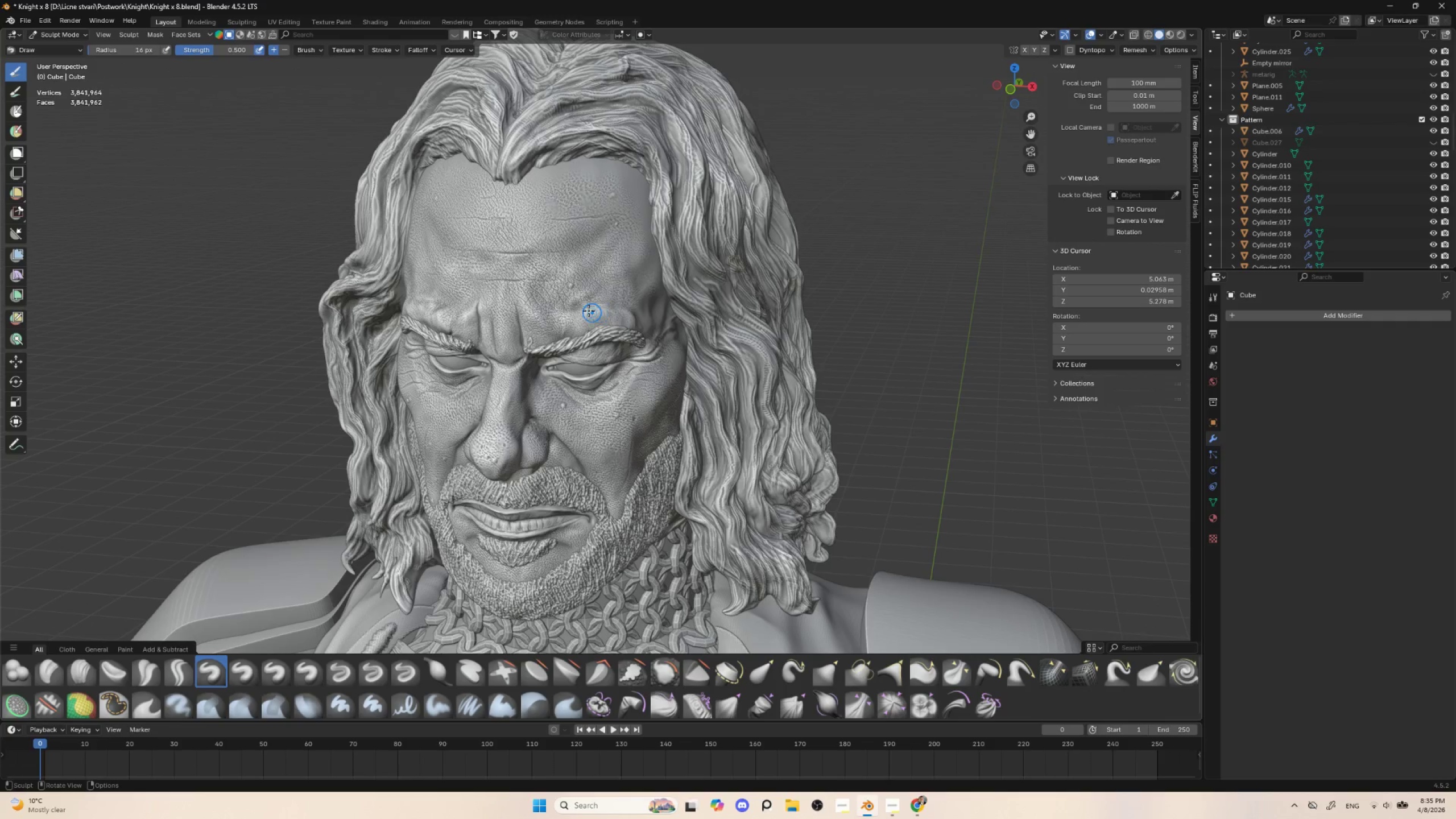 
left_click_drag(start_coordinate=[580, 308], to_coordinate=[603, 305])
 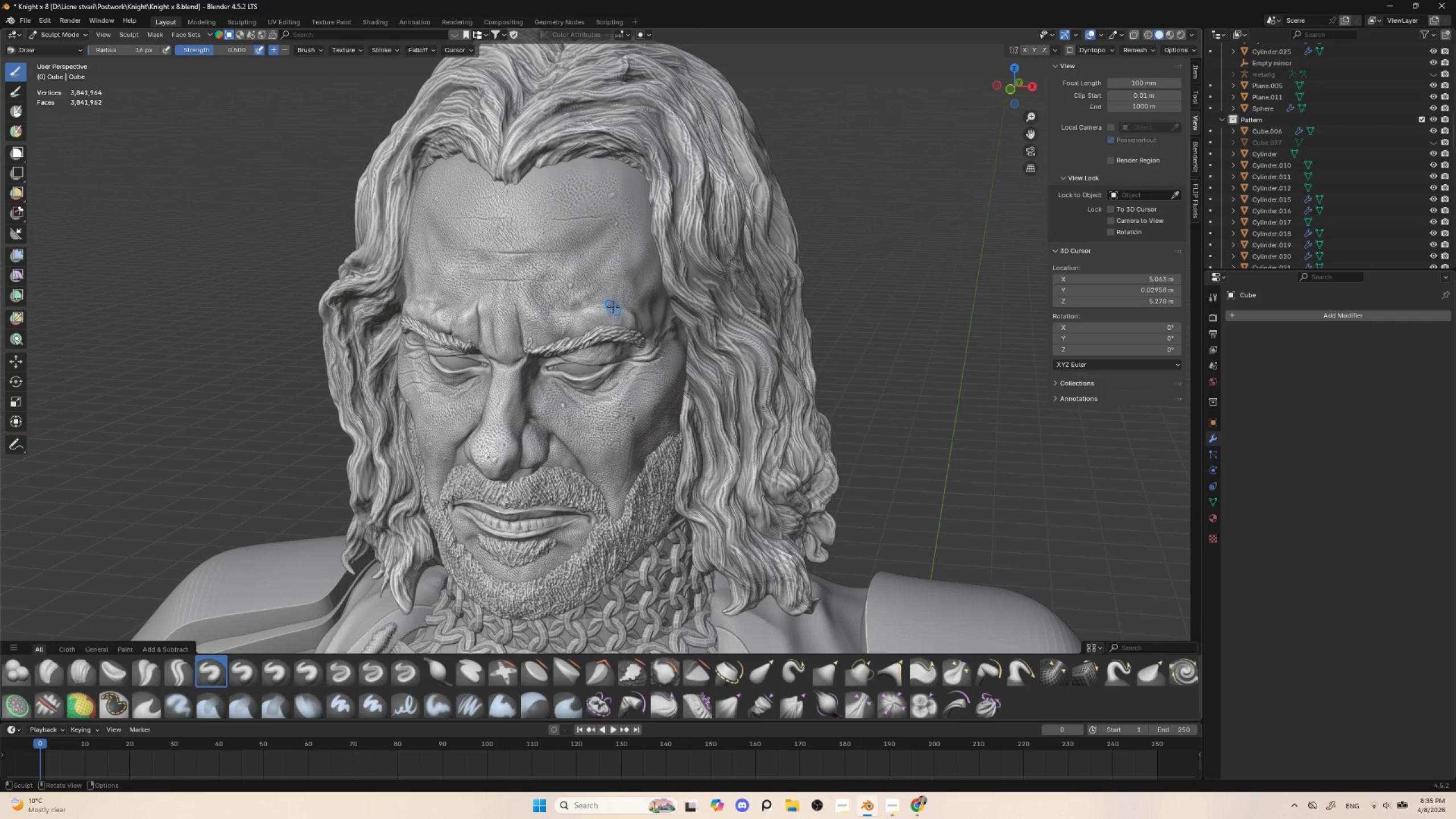 
left_click_drag(start_coordinate=[611, 307], to_coordinate=[624, 307])
 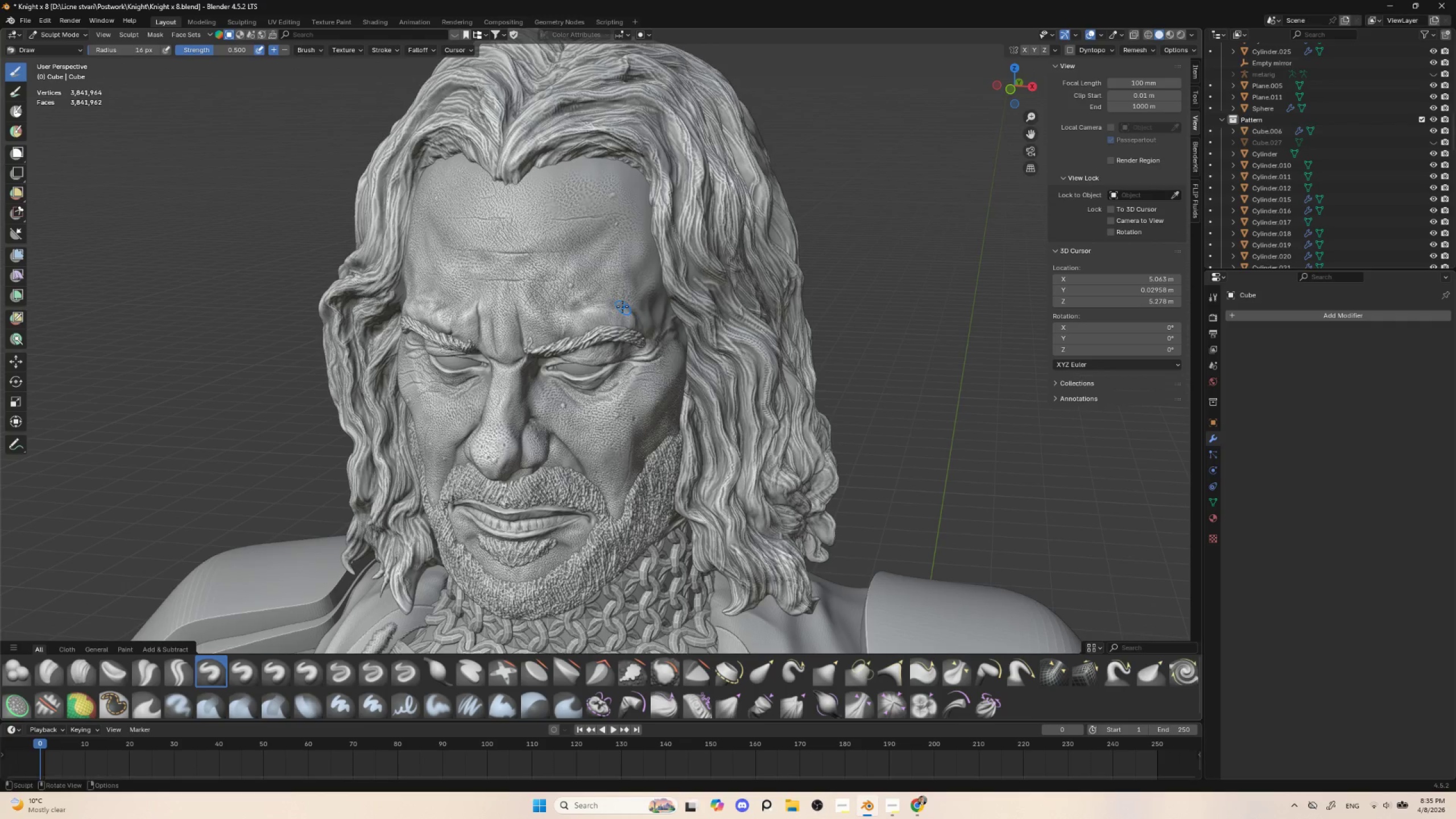 
left_click_drag(start_coordinate=[623, 308], to_coordinate=[636, 314])
 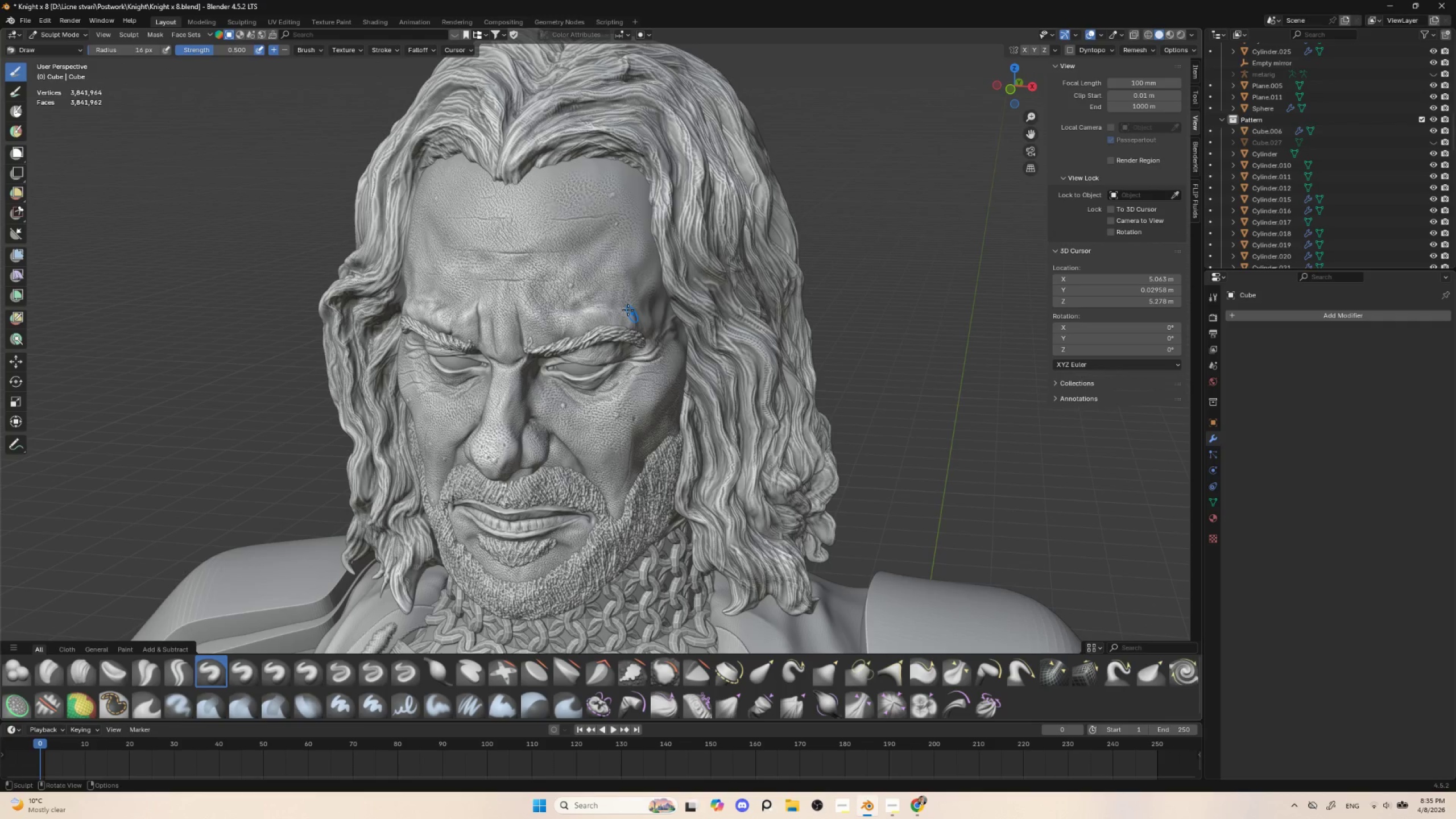 
left_click_drag(start_coordinate=[622, 309], to_coordinate=[628, 316])
 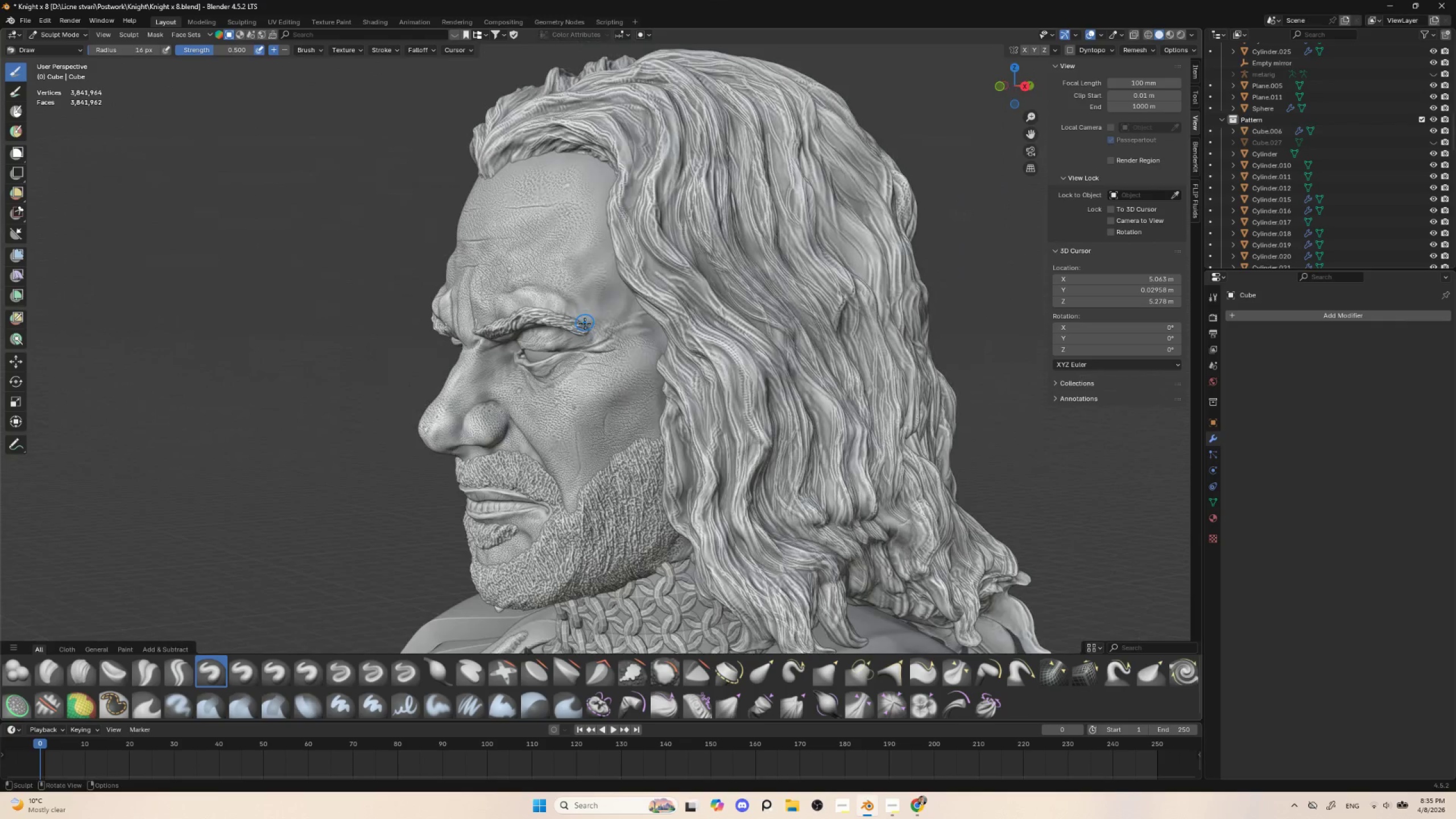 
left_click_drag(start_coordinate=[565, 301], to_coordinate=[582, 322])
 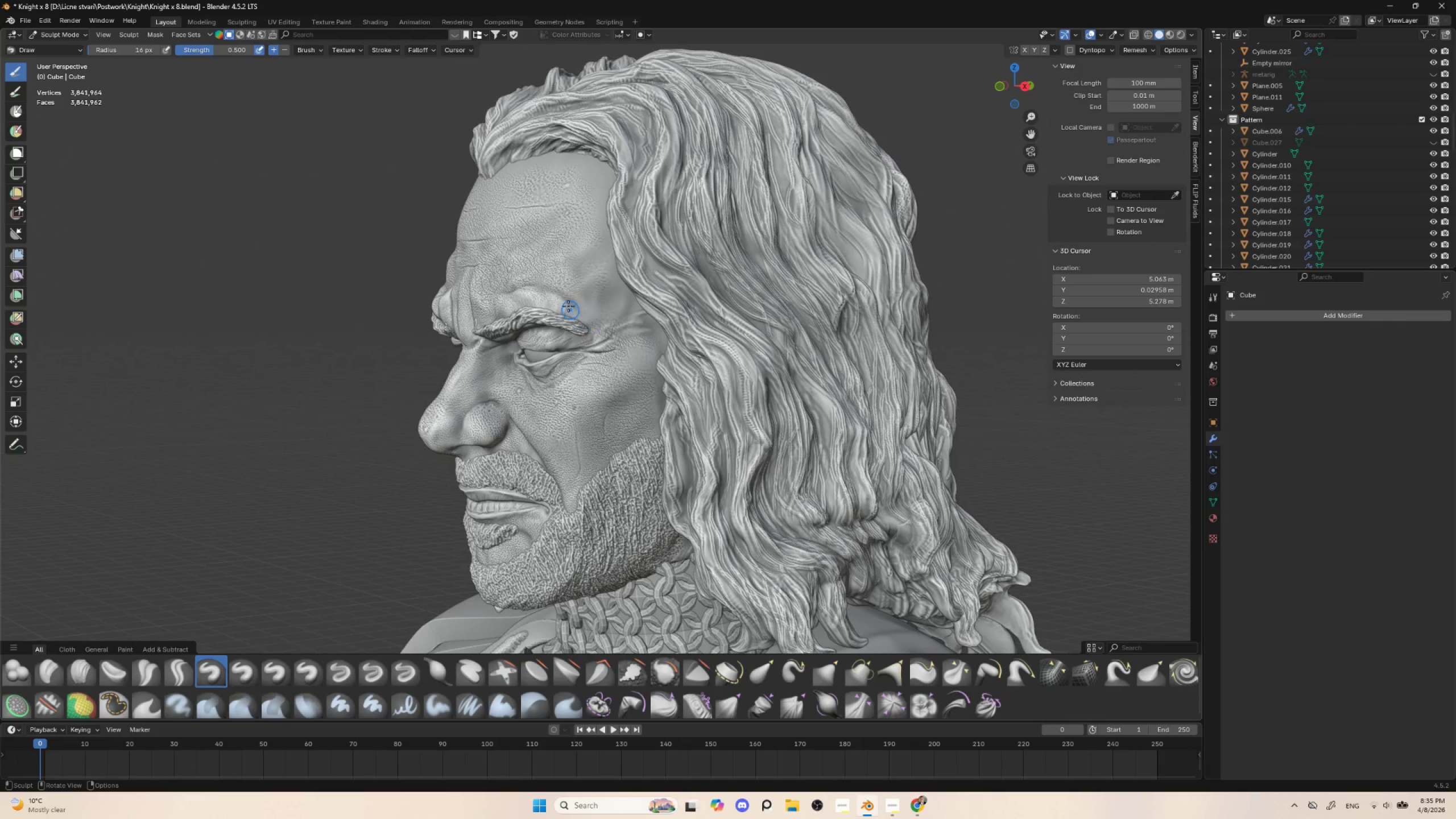 
left_click_drag(start_coordinate=[566, 305], to_coordinate=[590, 325])
 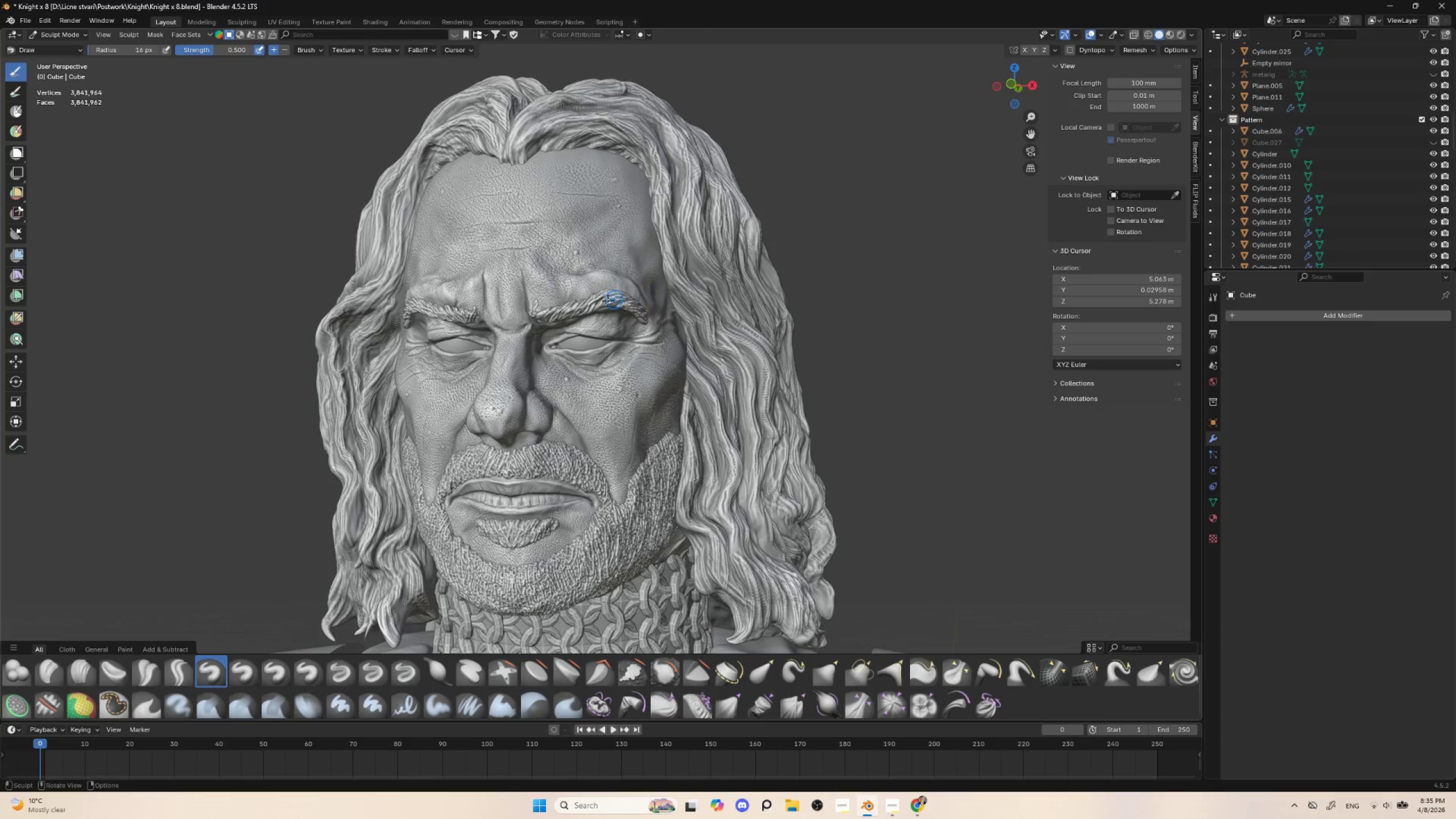 
left_click_drag(start_coordinate=[568, 288], to_coordinate=[549, 293])
 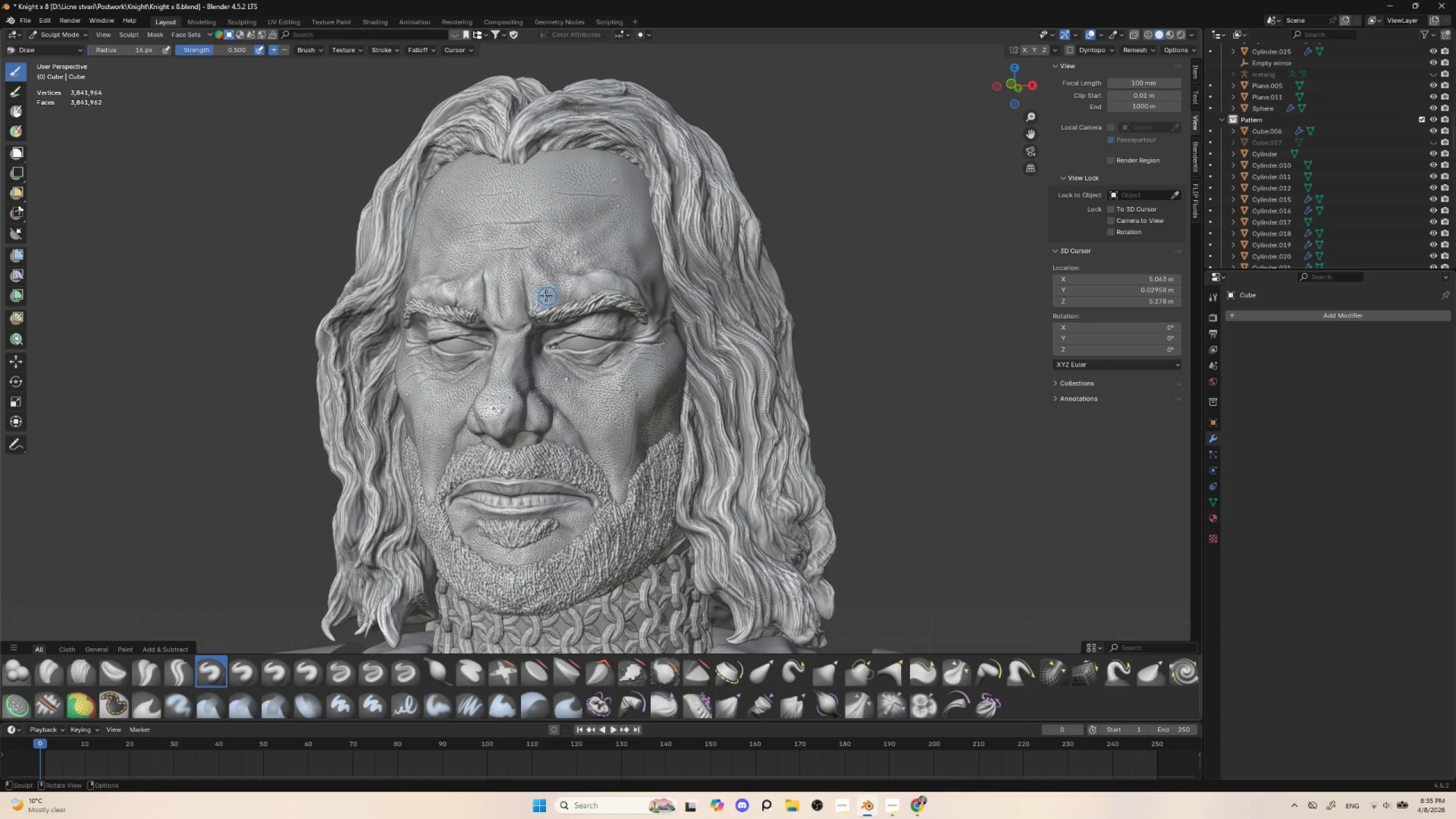 
double_click([541, 297])
 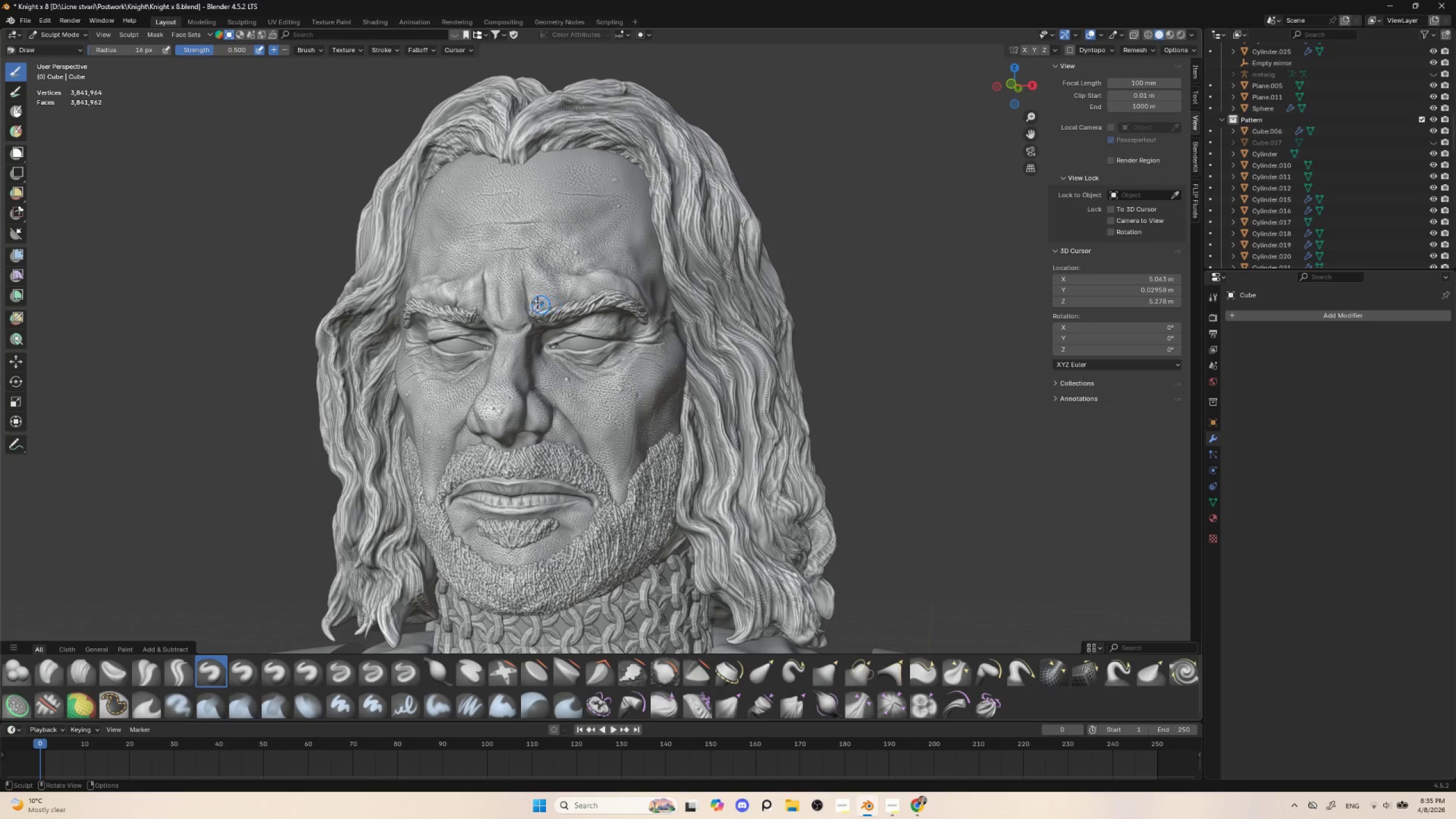 
left_click_drag(start_coordinate=[535, 299], to_coordinate=[539, 309])
 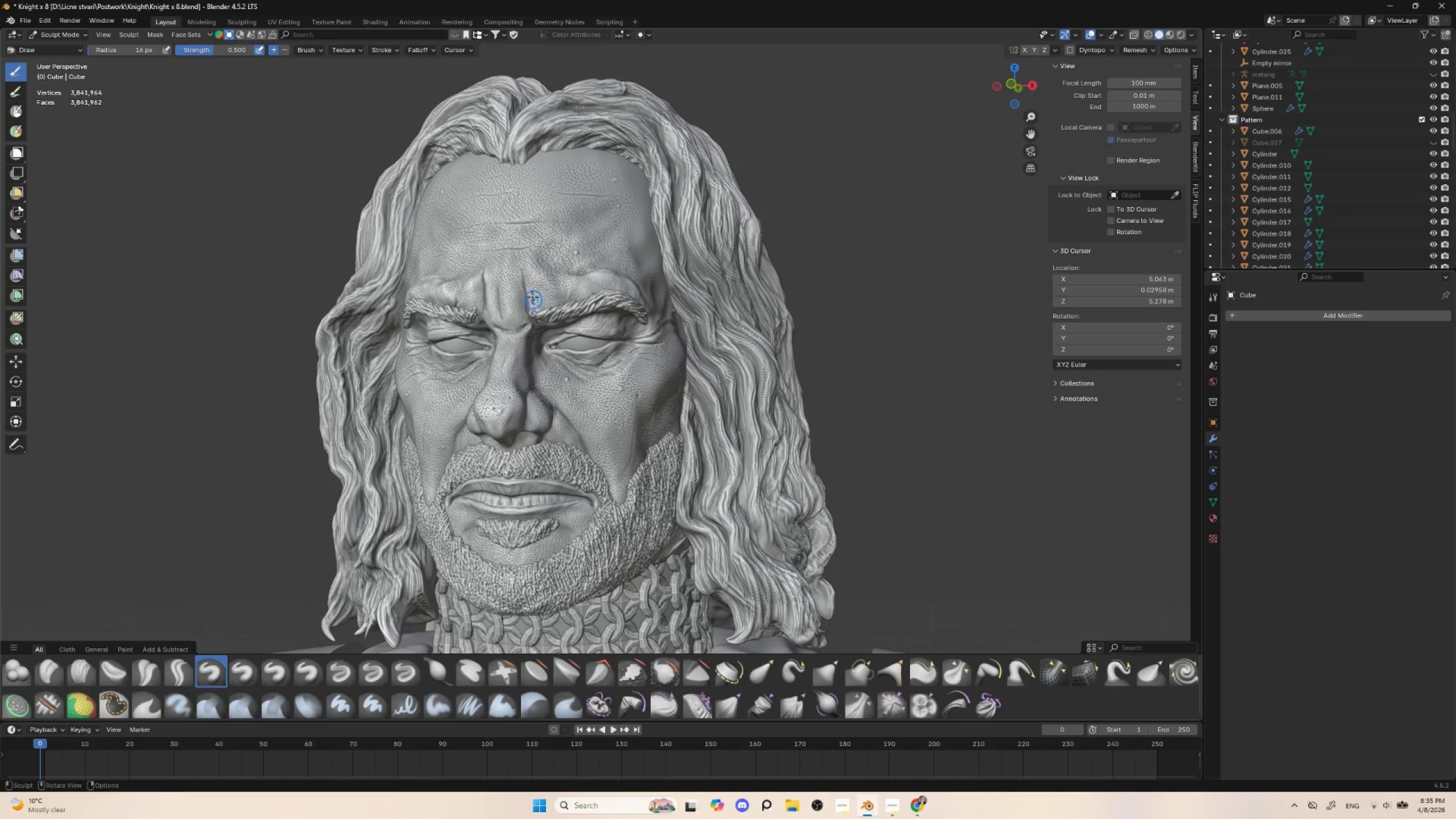 
left_click_drag(start_coordinate=[532, 296], to_coordinate=[539, 308])
 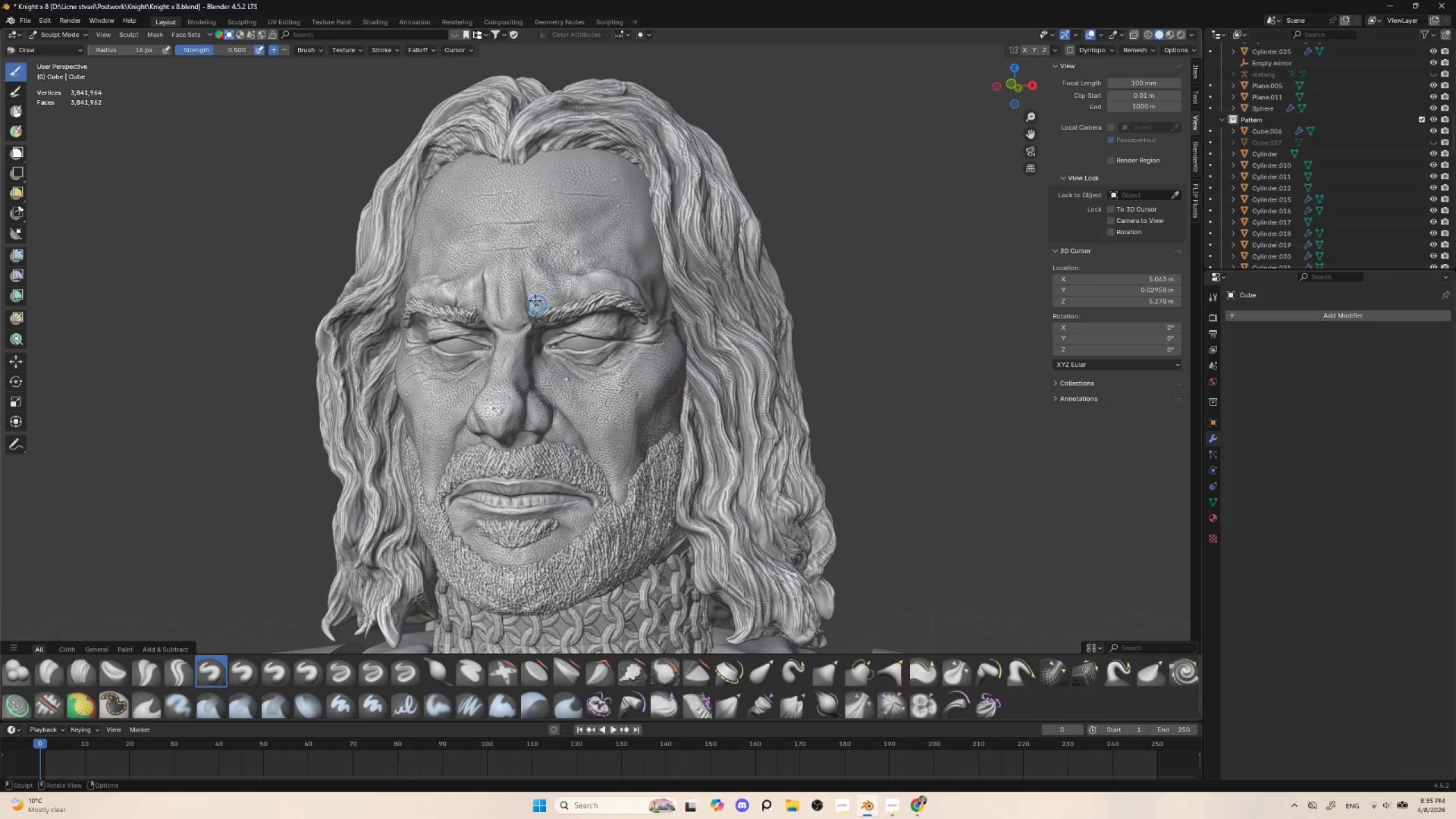 
left_click_drag(start_coordinate=[535, 301], to_coordinate=[533, 296])
 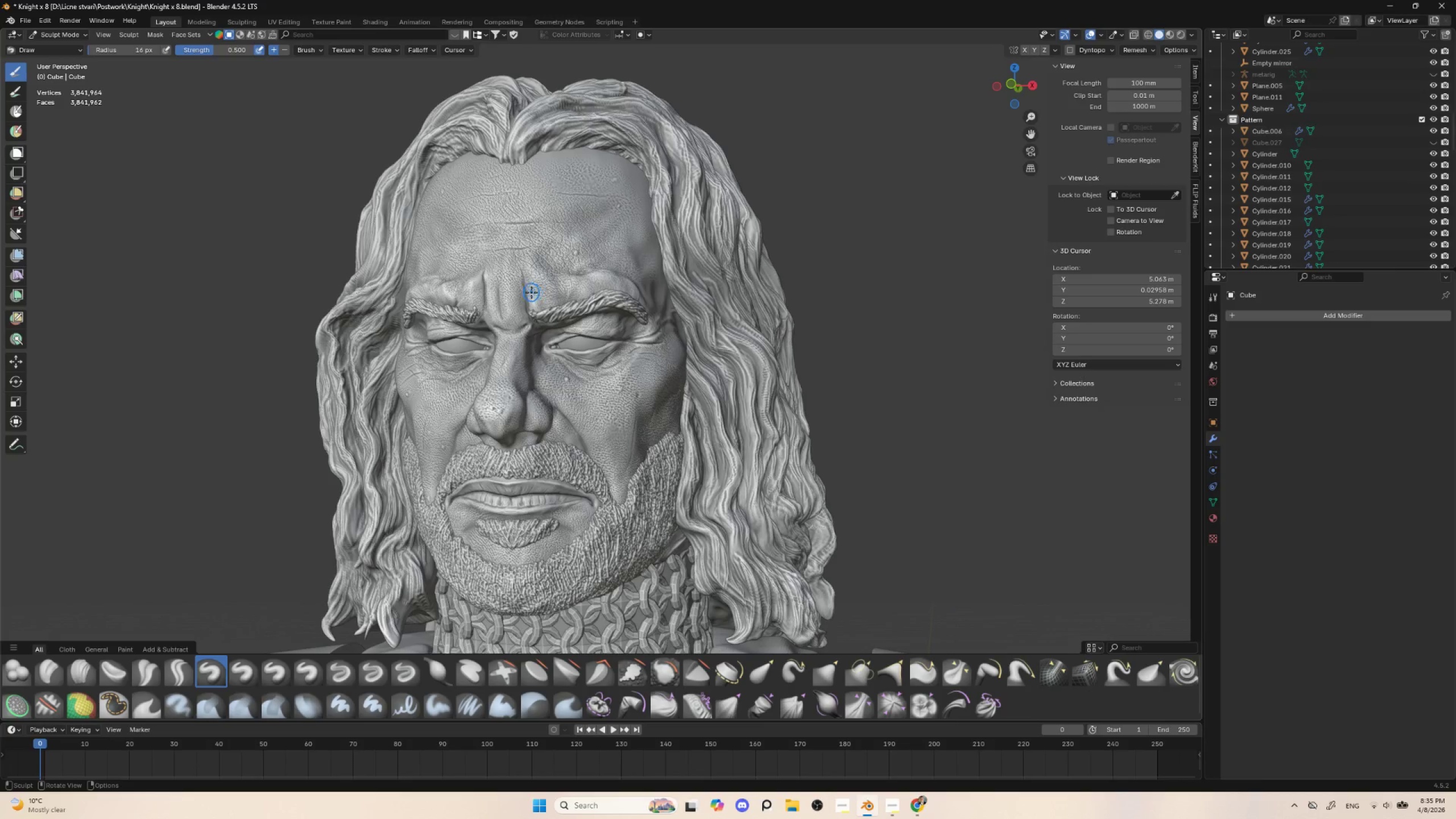 
left_click_drag(start_coordinate=[531, 292], to_coordinate=[537, 304])
 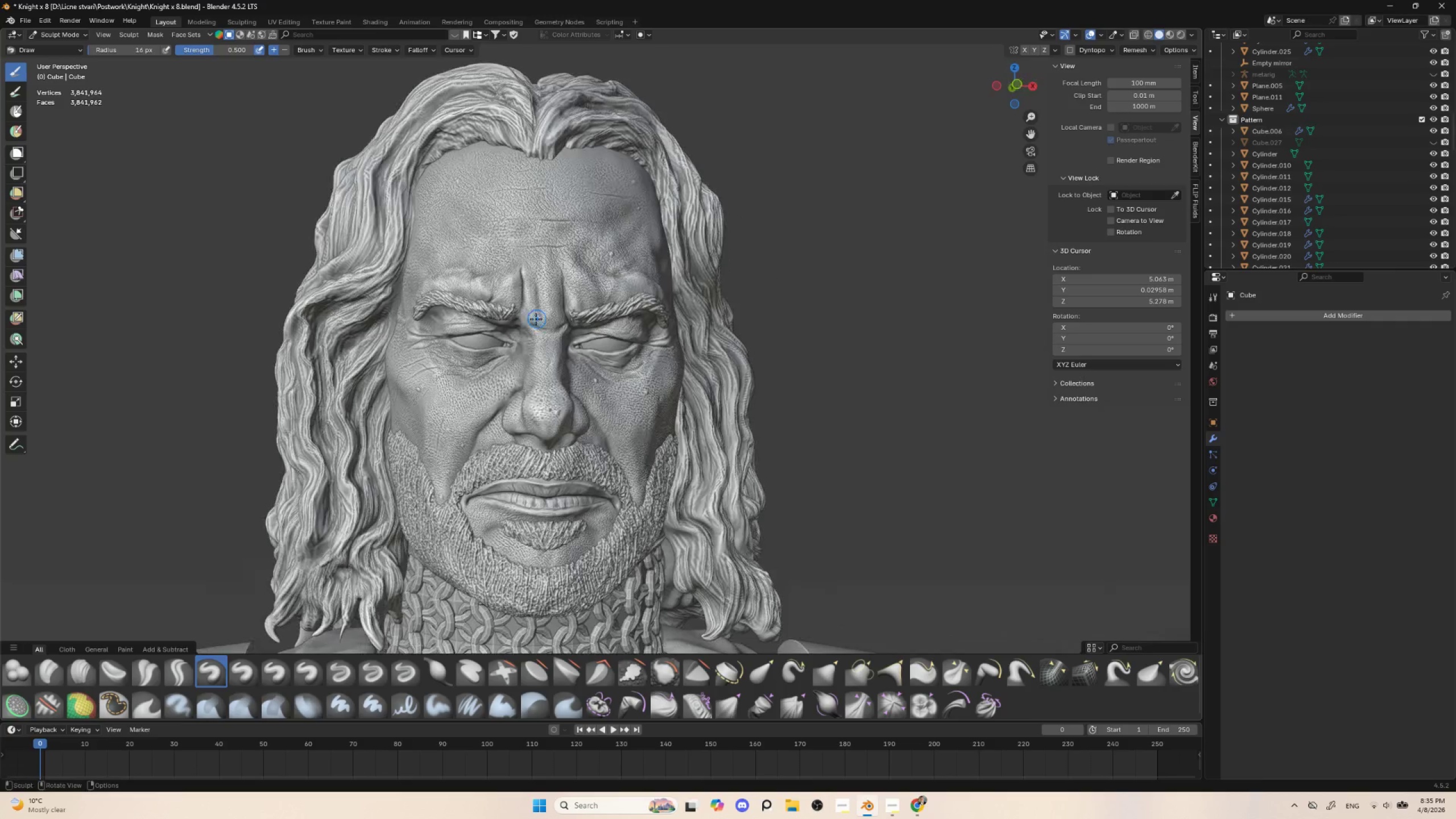 
left_click_drag(start_coordinate=[517, 295], to_coordinate=[513, 312])
 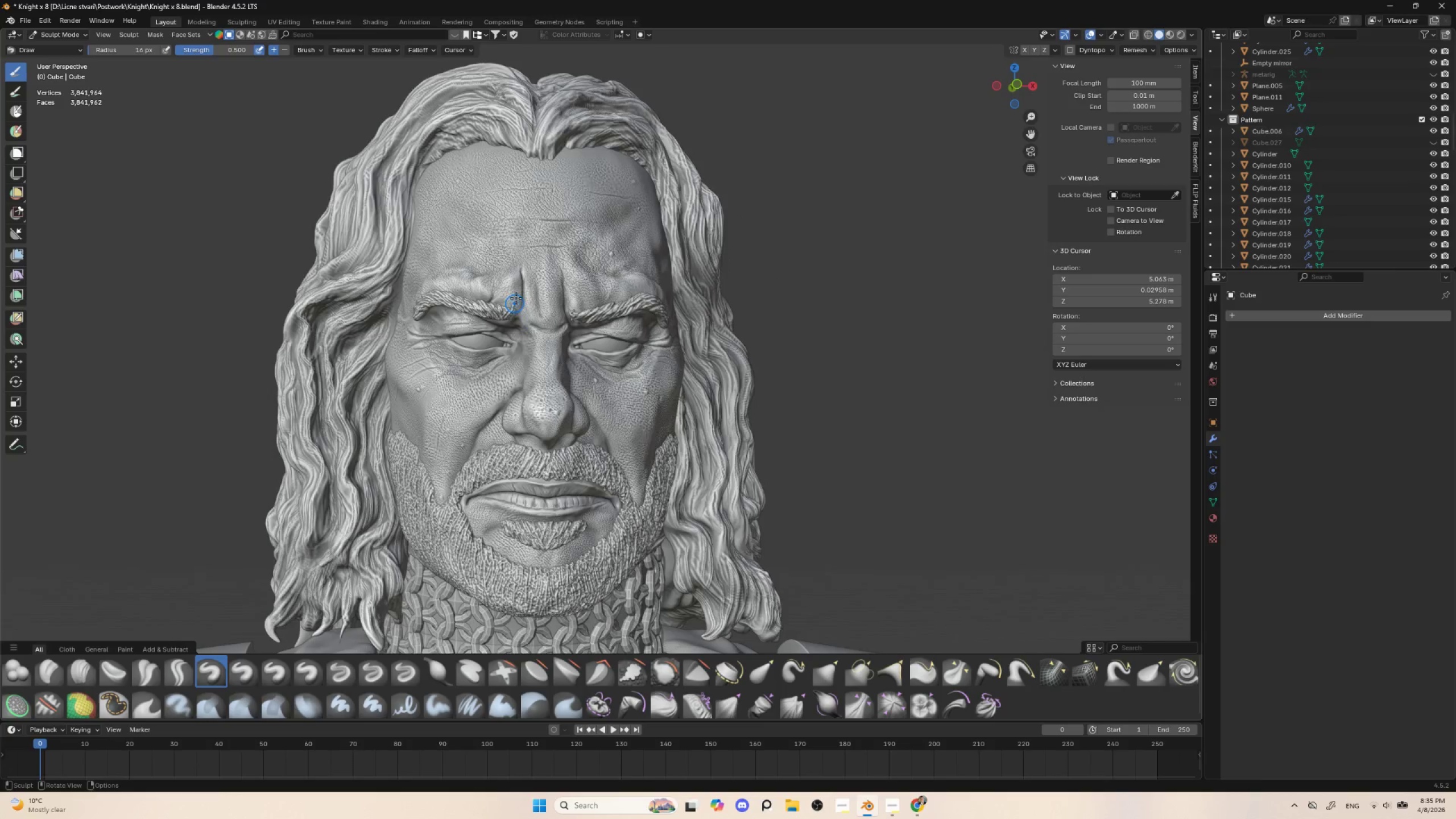 
left_click_drag(start_coordinate=[516, 292], to_coordinate=[513, 304])
 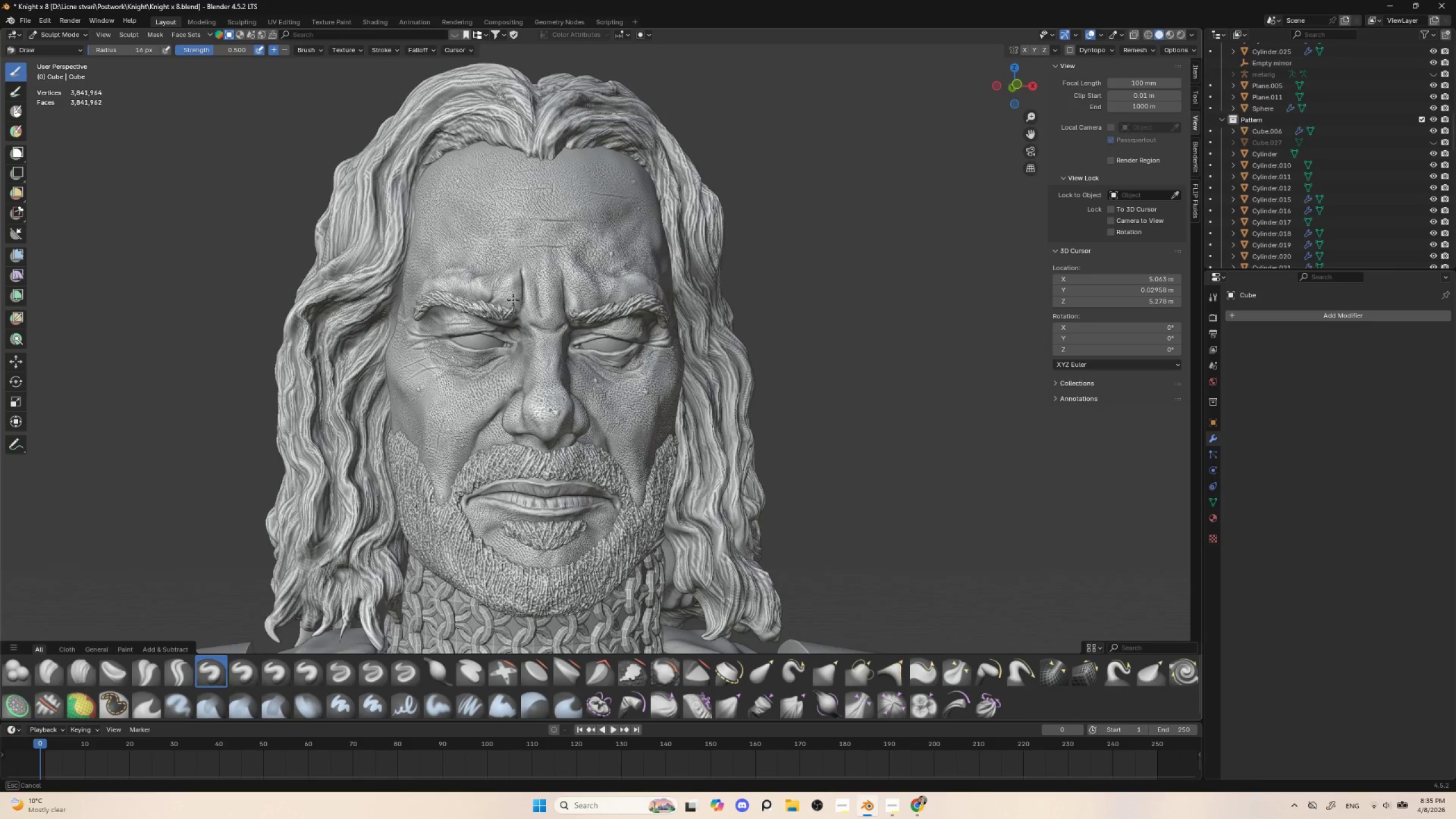 
left_click_drag(start_coordinate=[513, 297], to_coordinate=[514, 303])
 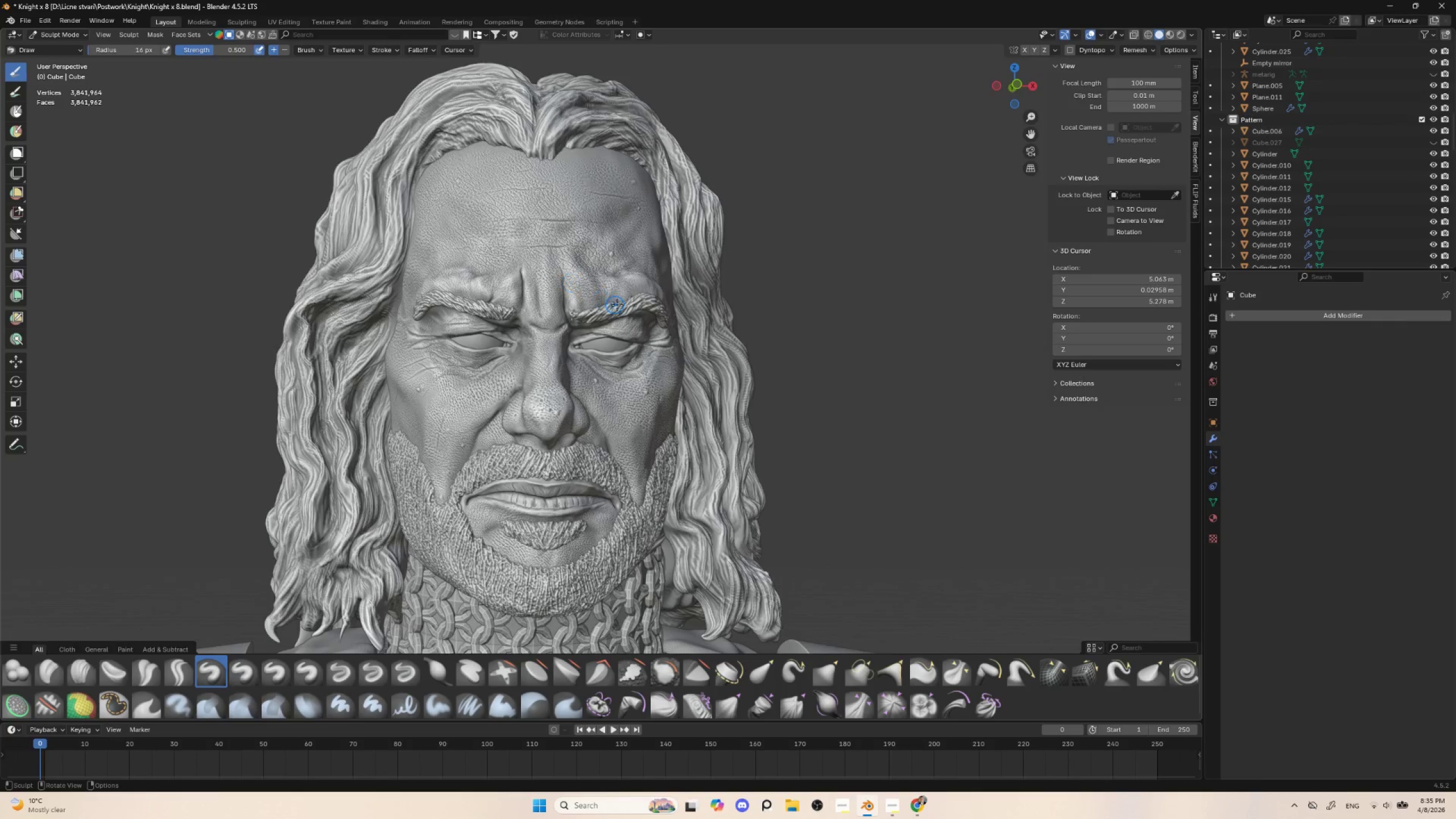 
hold_key(key=AltLeft, duration=0.42)
 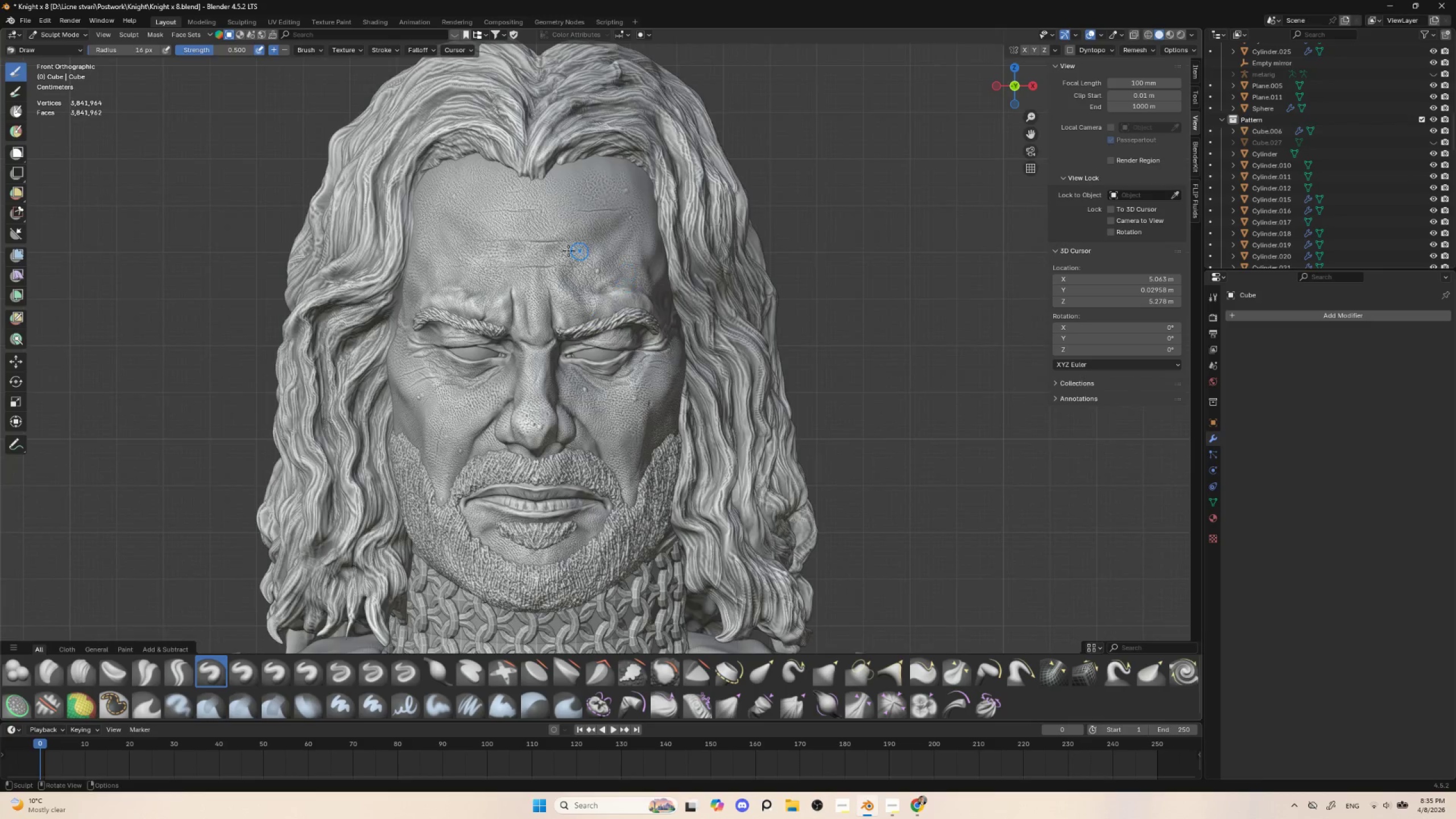 
hold_key(key=ControlLeft, duration=0.52)
 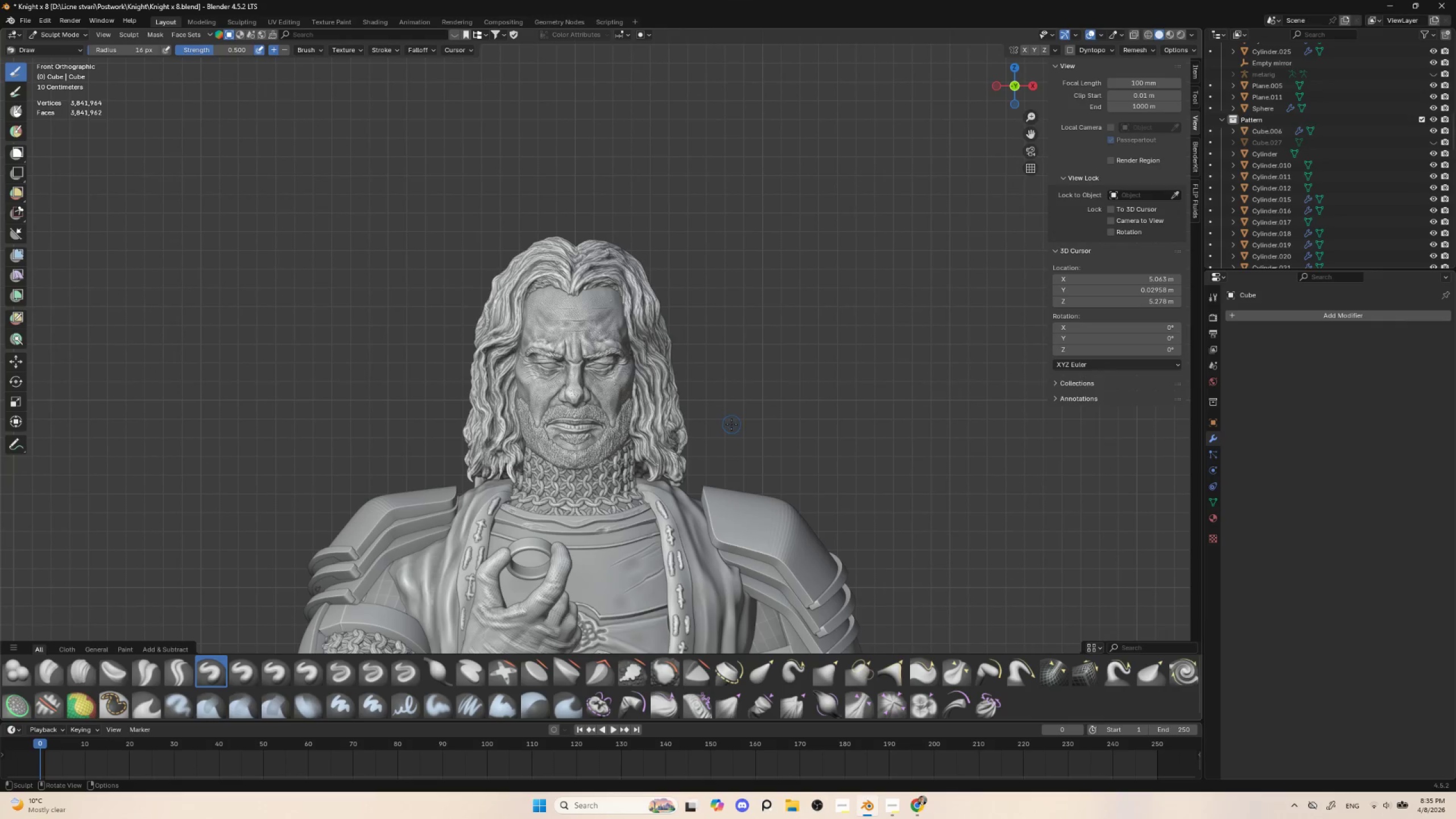 
wait(6.11)
 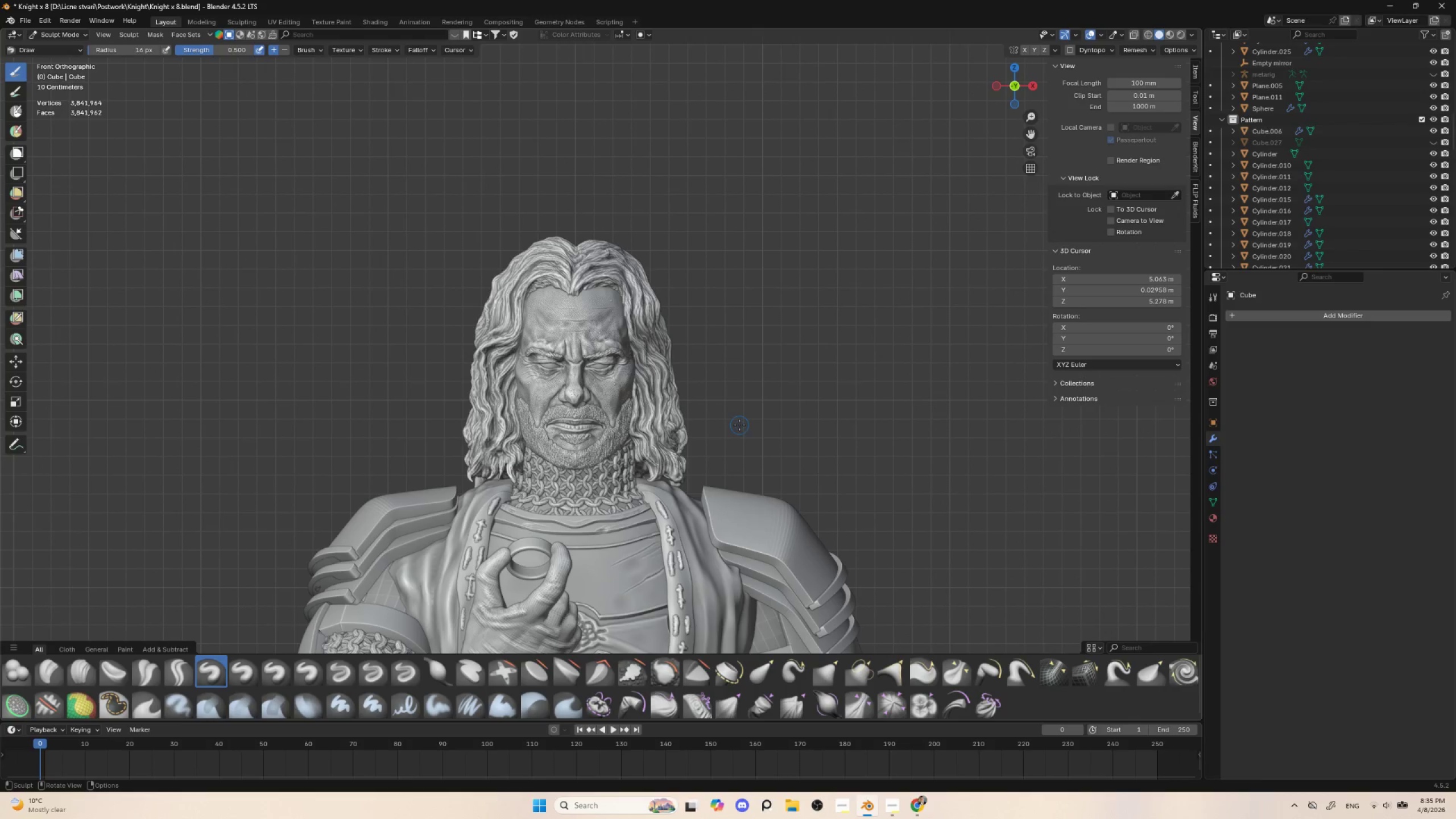 
hold_key(key=ControlLeft, duration=0.39)
 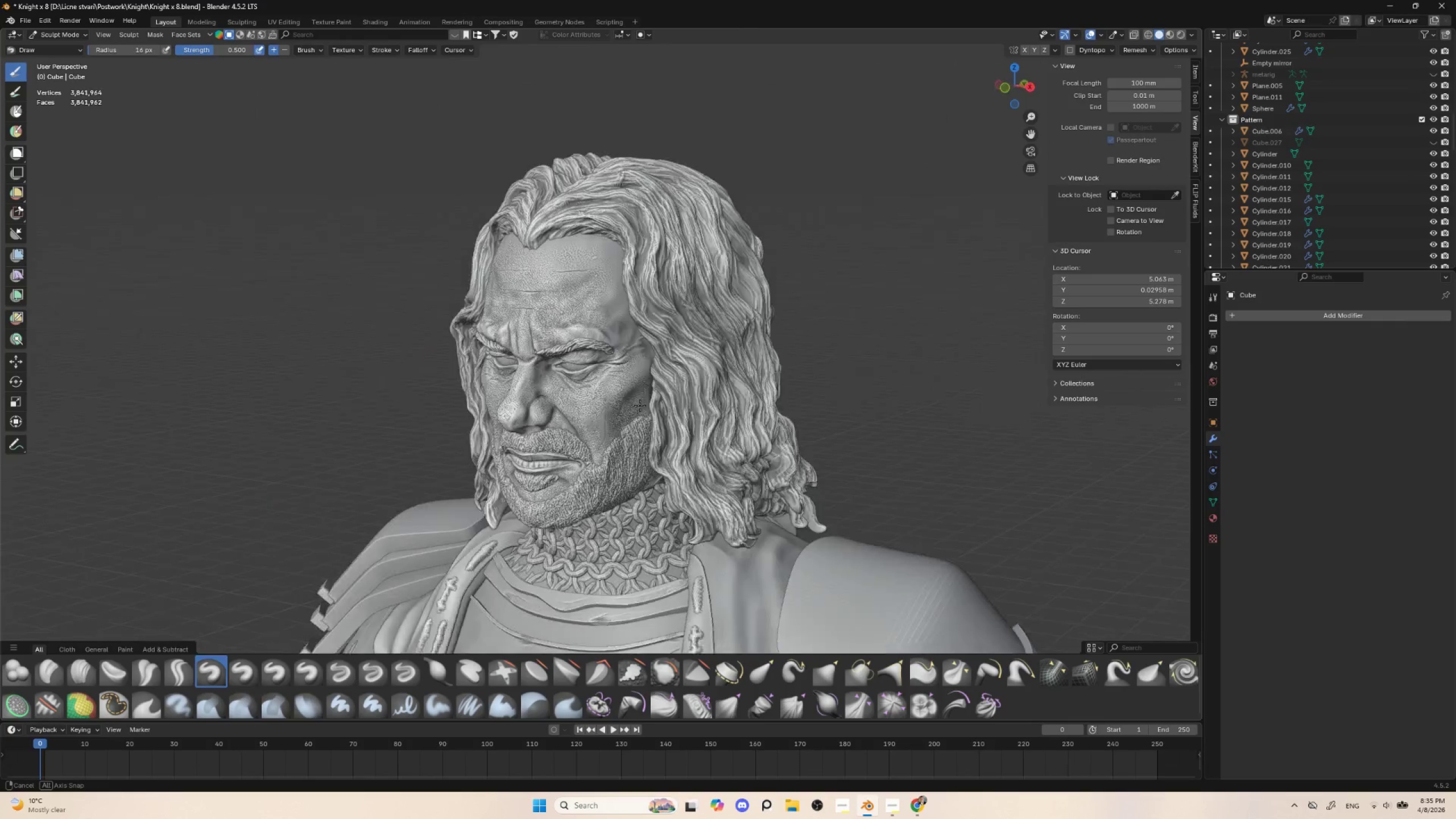 
hold_key(key=AltLeft, duration=0.58)
 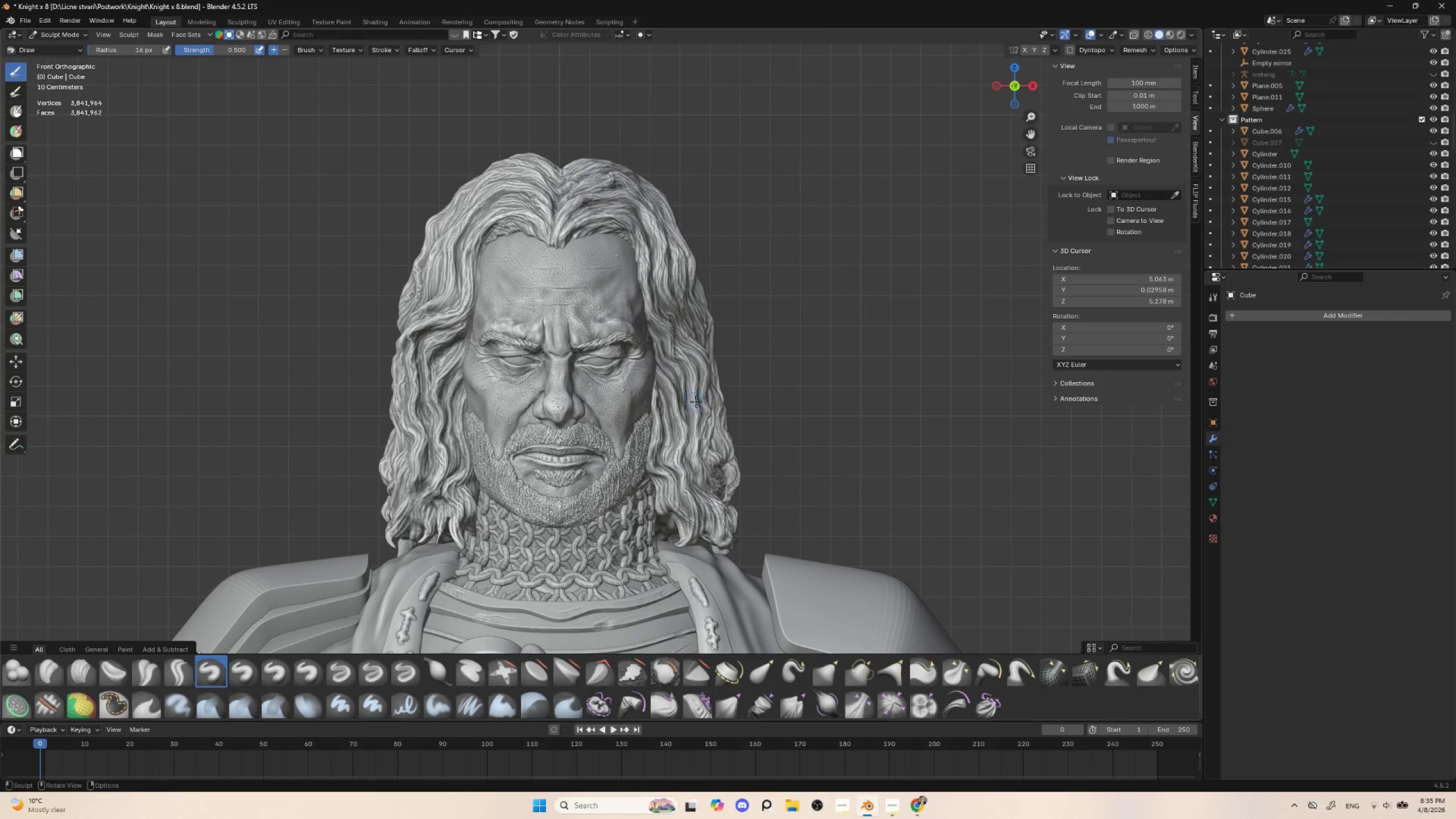 
hold_key(key=ControlLeft, duration=0.58)
 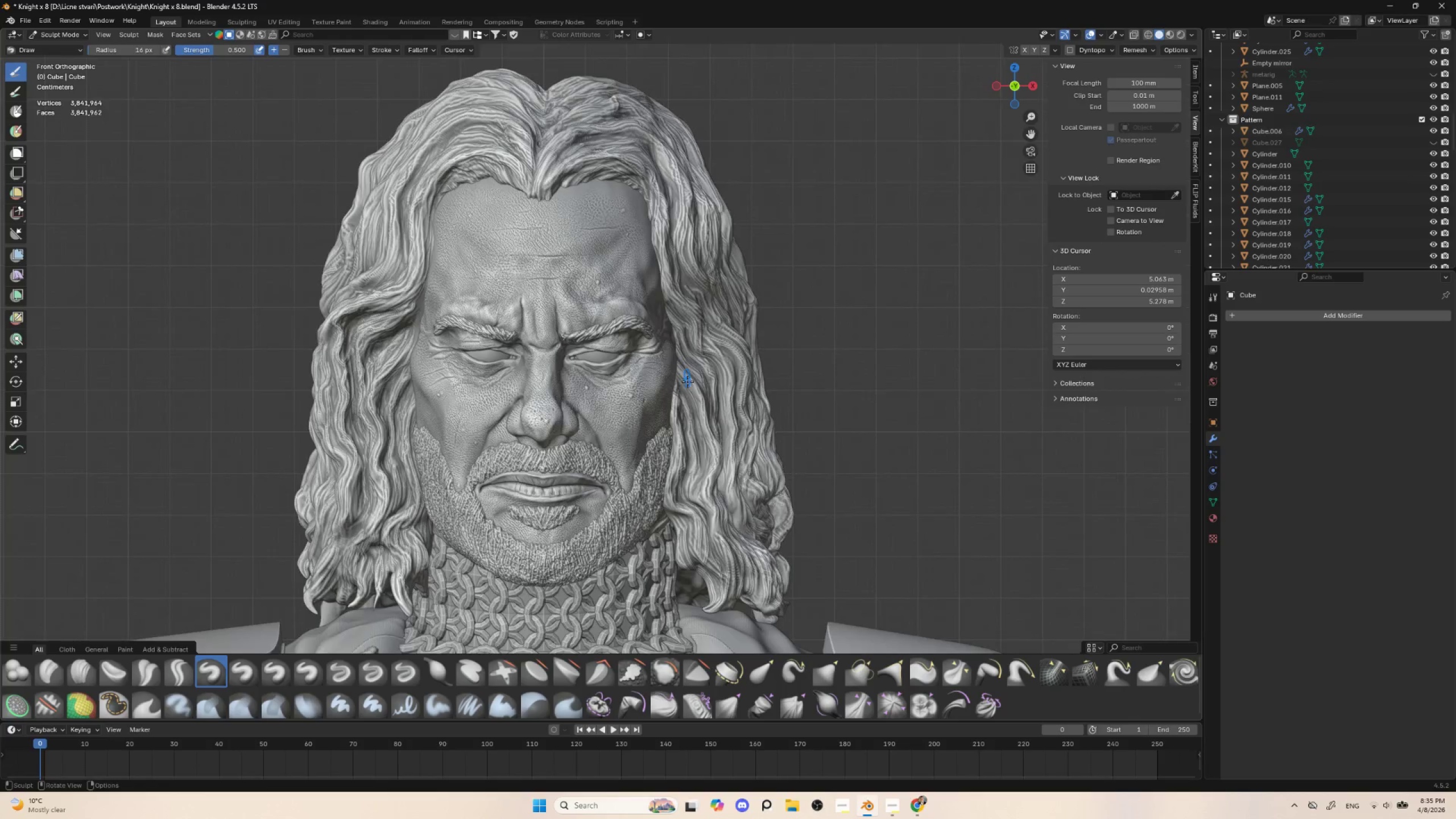 
hold_key(key=ShiftLeft, duration=0.44)
 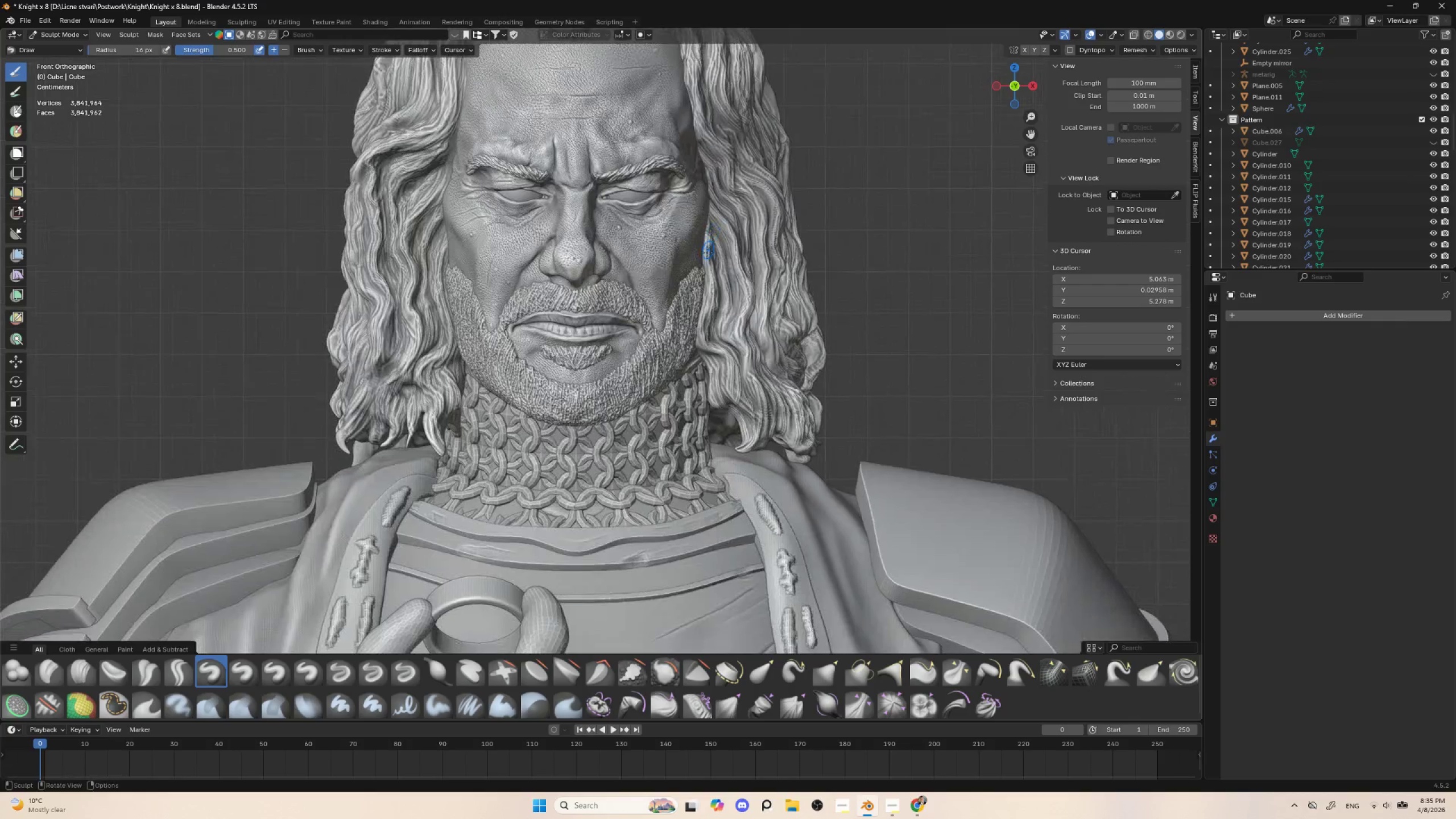 
hold_key(key=ControlLeft, duration=0.48)
 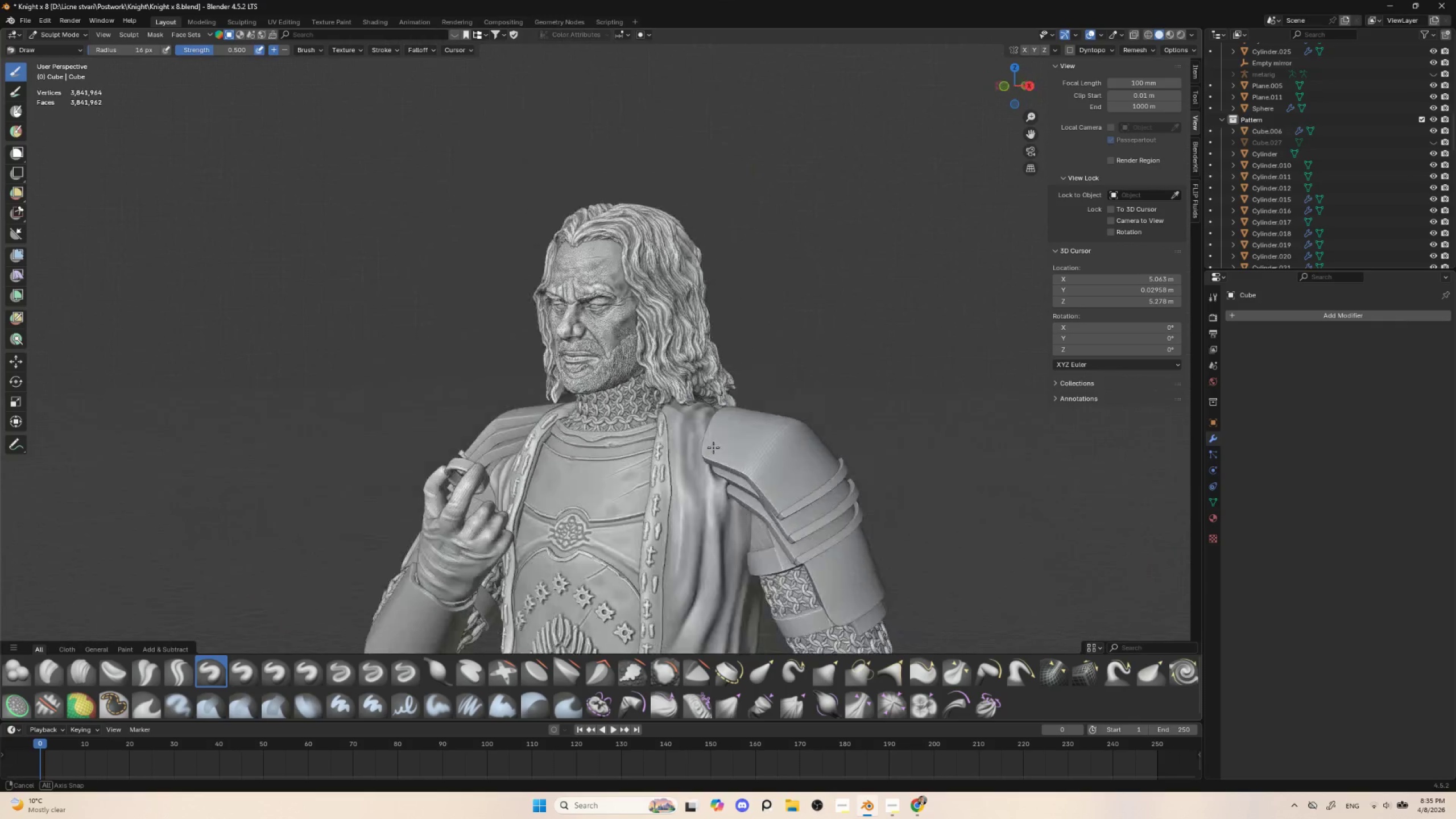 
hold_key(key=AltLeft, duration=0.42)
 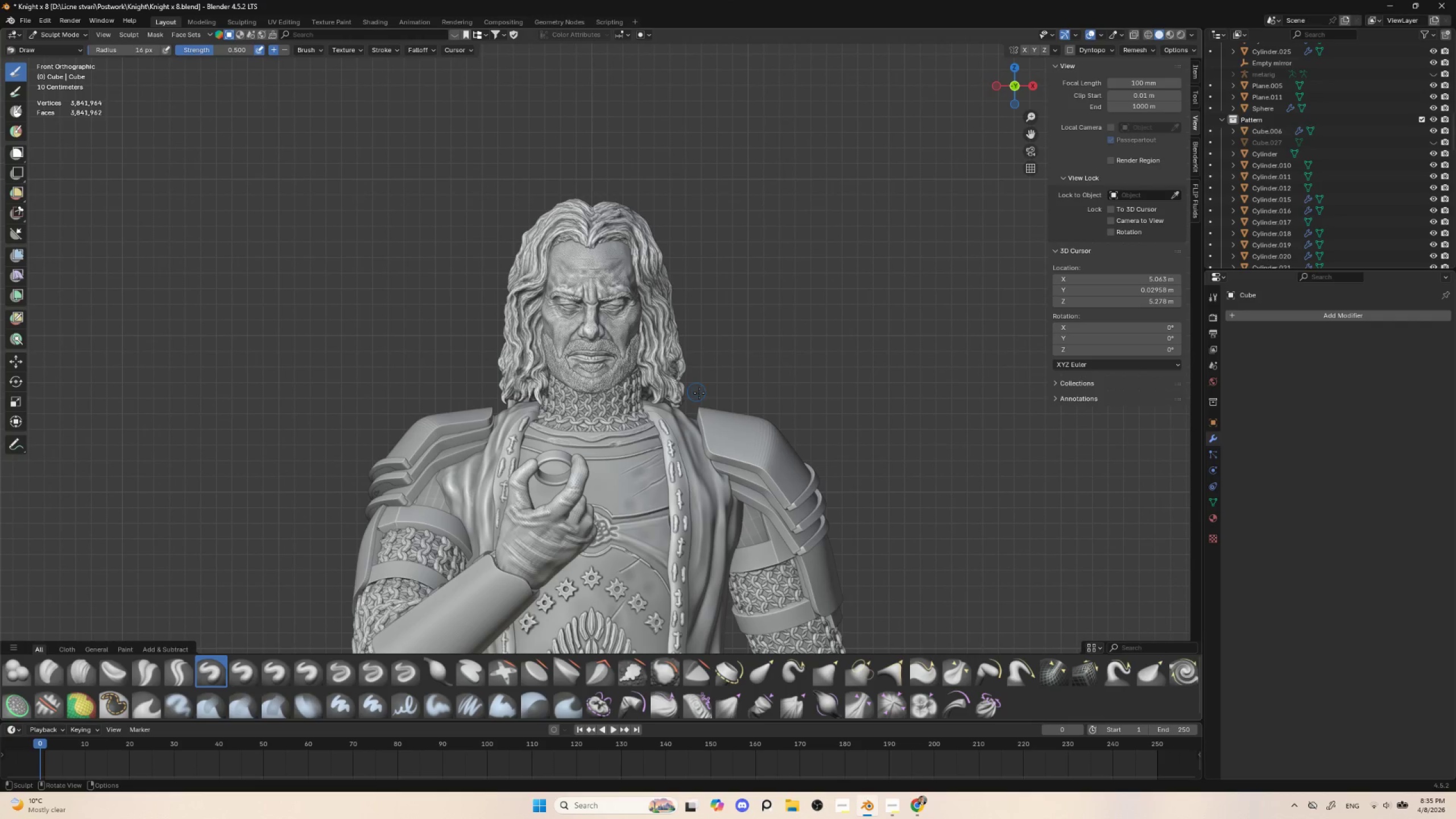 
hold_key(key=ControlLeft, duration=0.64)
 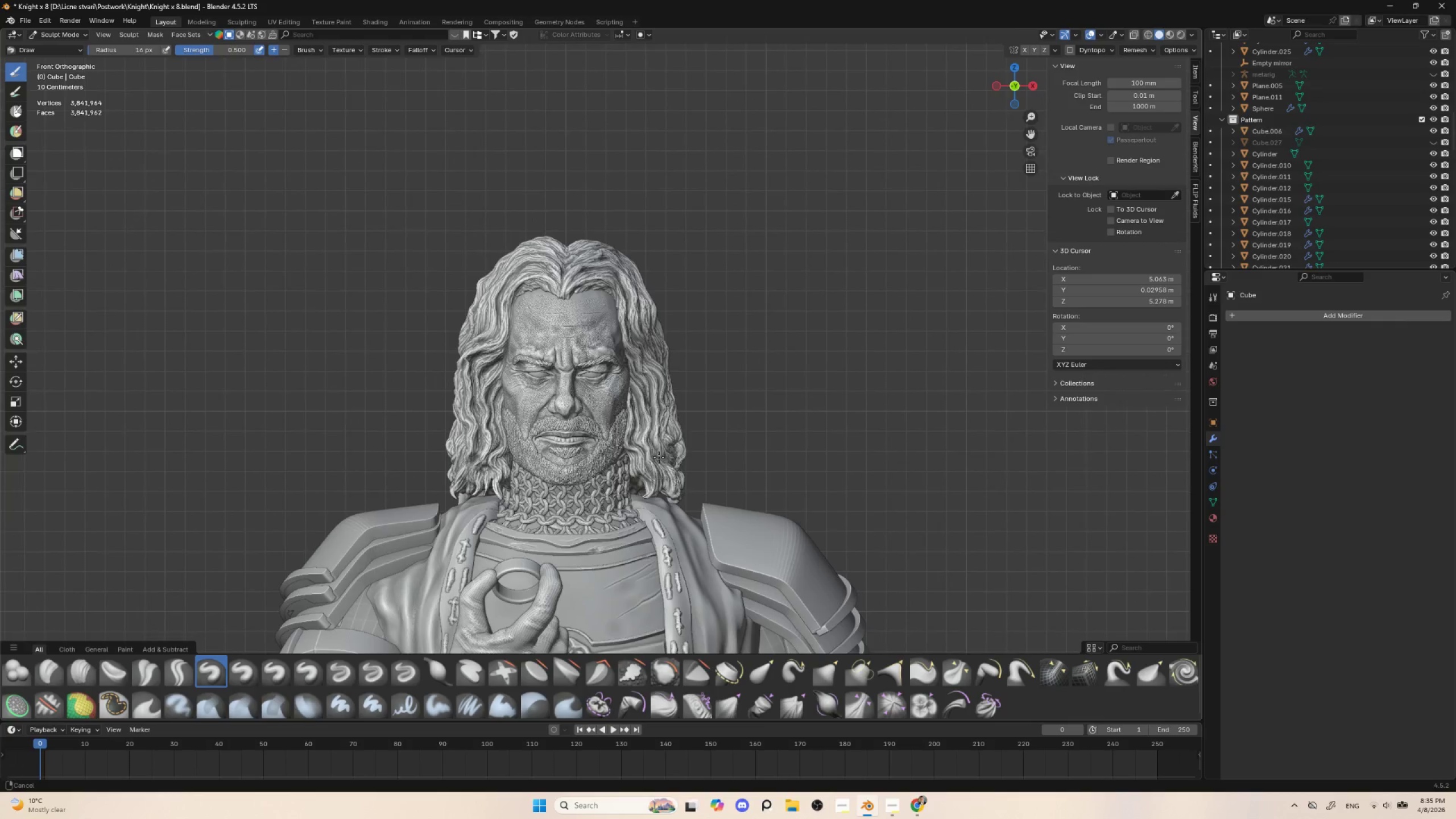 
hold_key(key=ControlLeft, duration=1.39)
 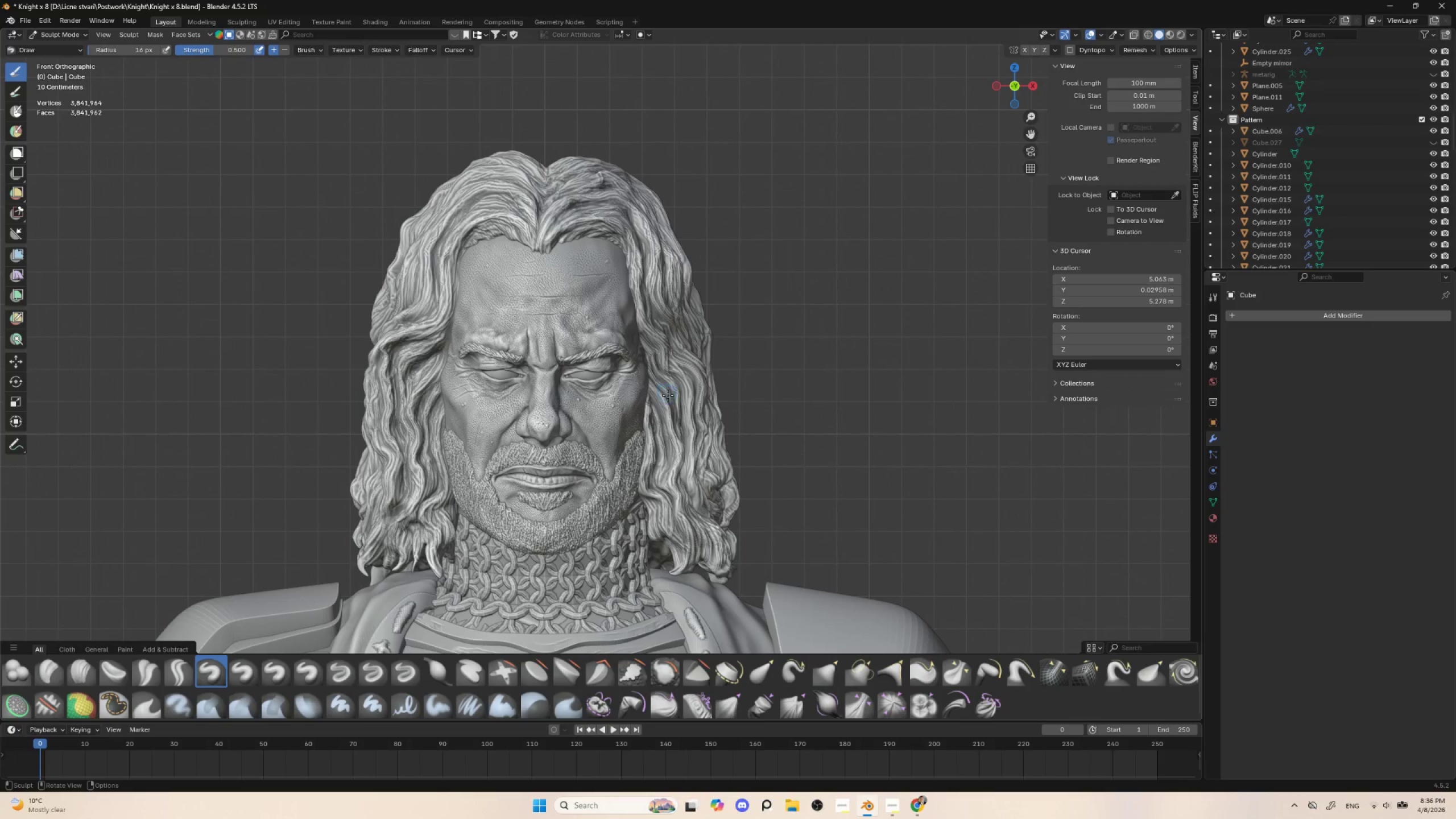 
hold_key(key=ShiftLeft, duration=0.36)
 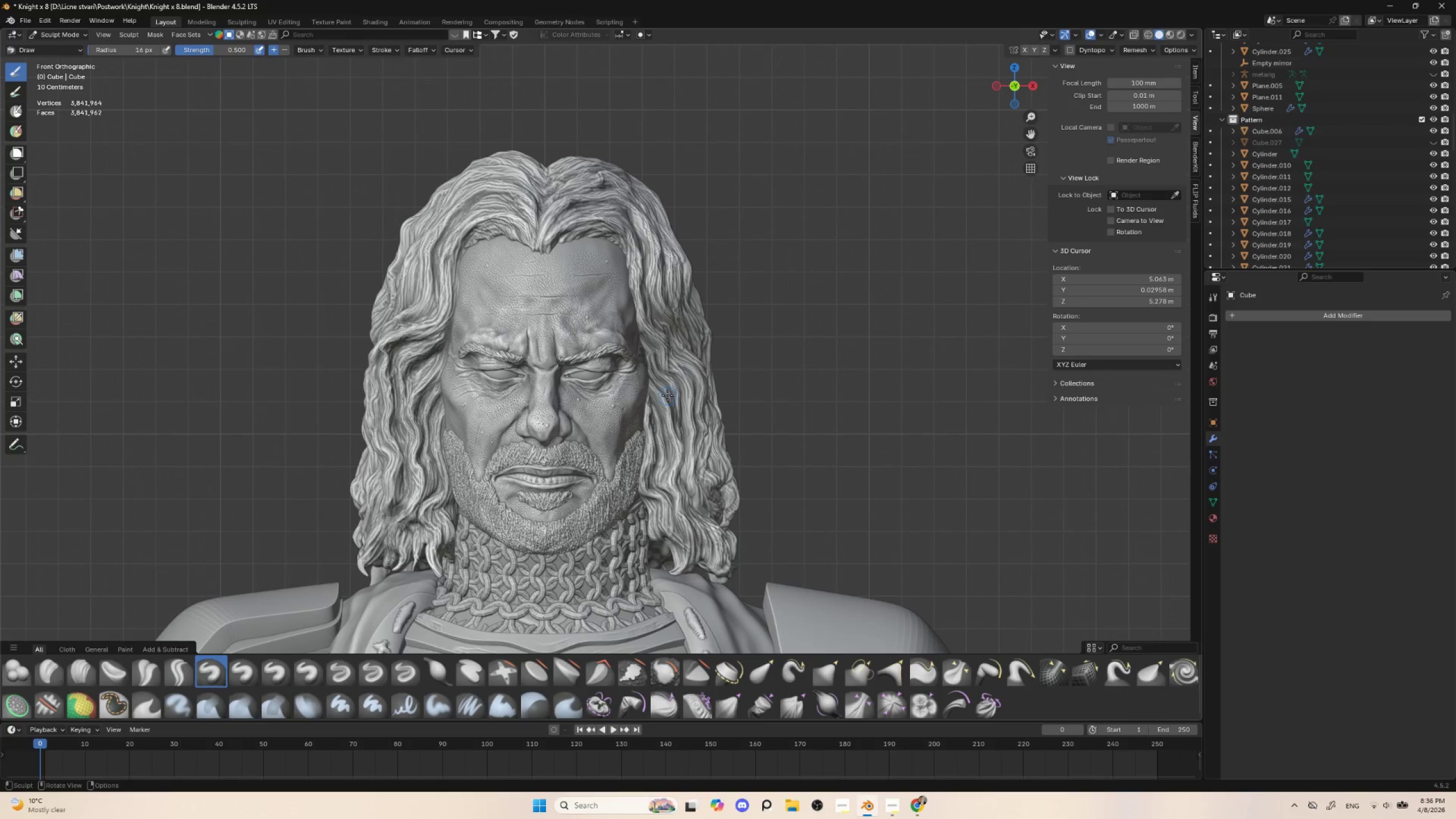 
hold_key(key=ControlLeft, duration=0.36)
 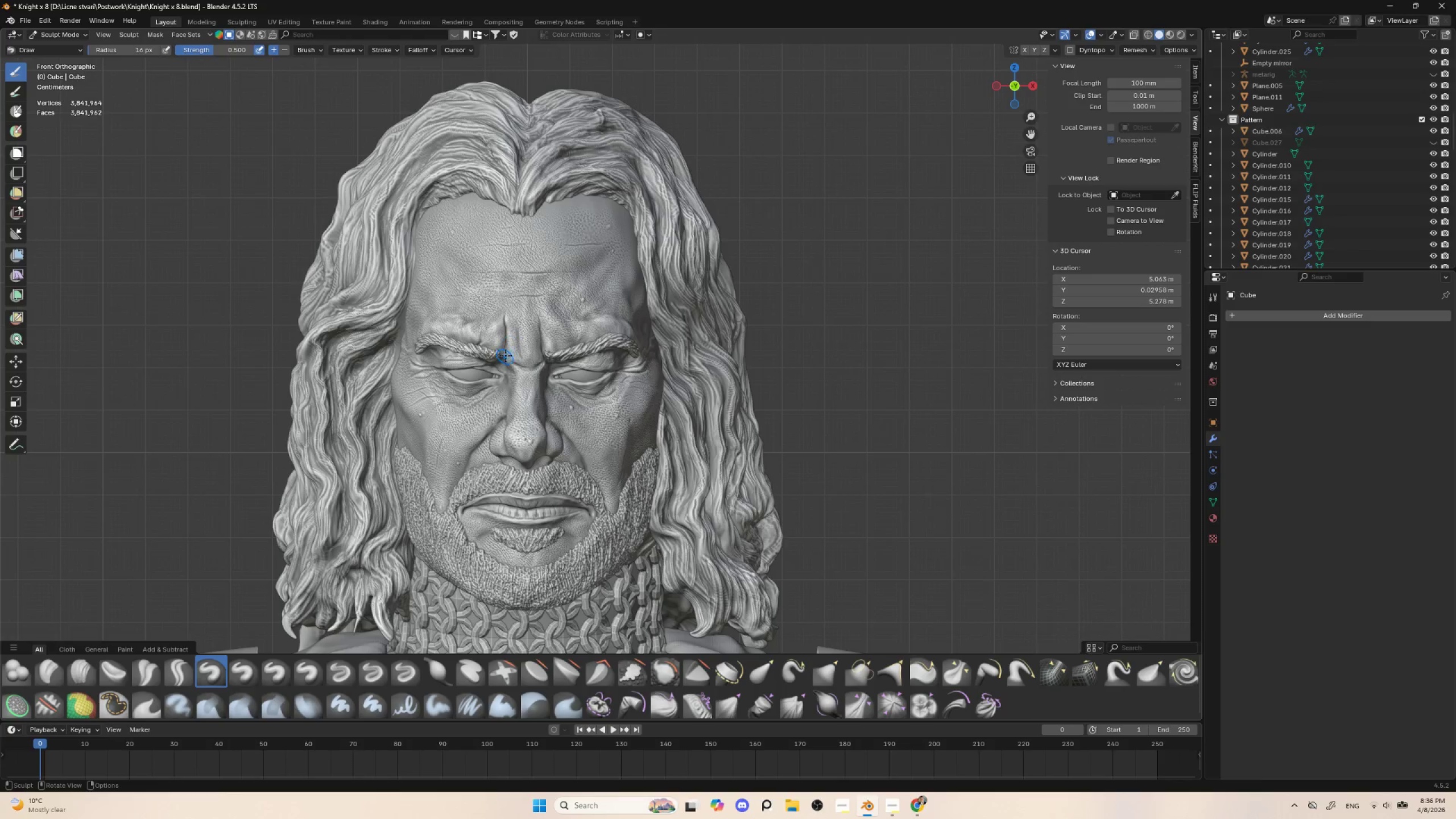 
wait(5.92)
 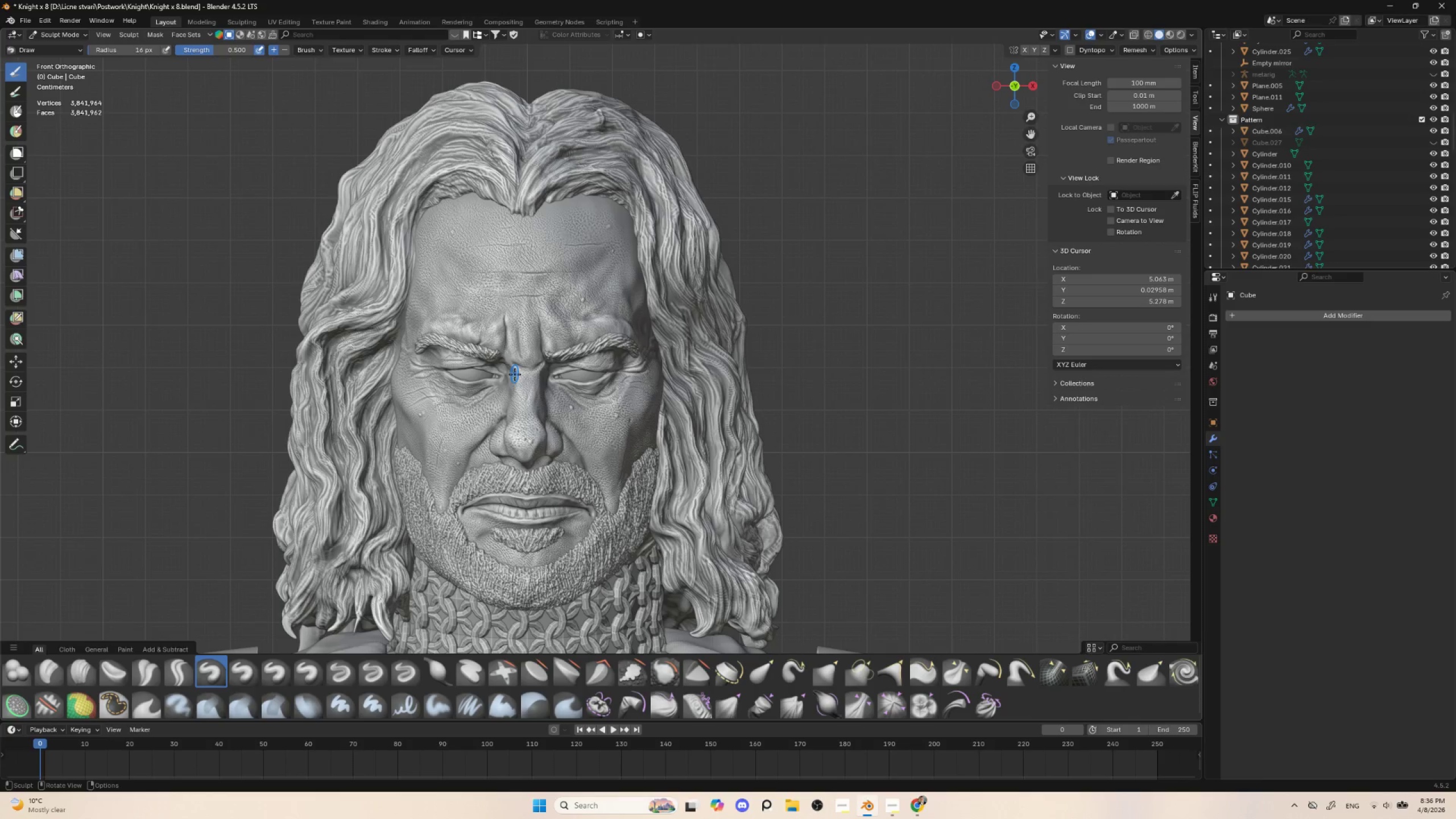 
key(Alt+Q)
 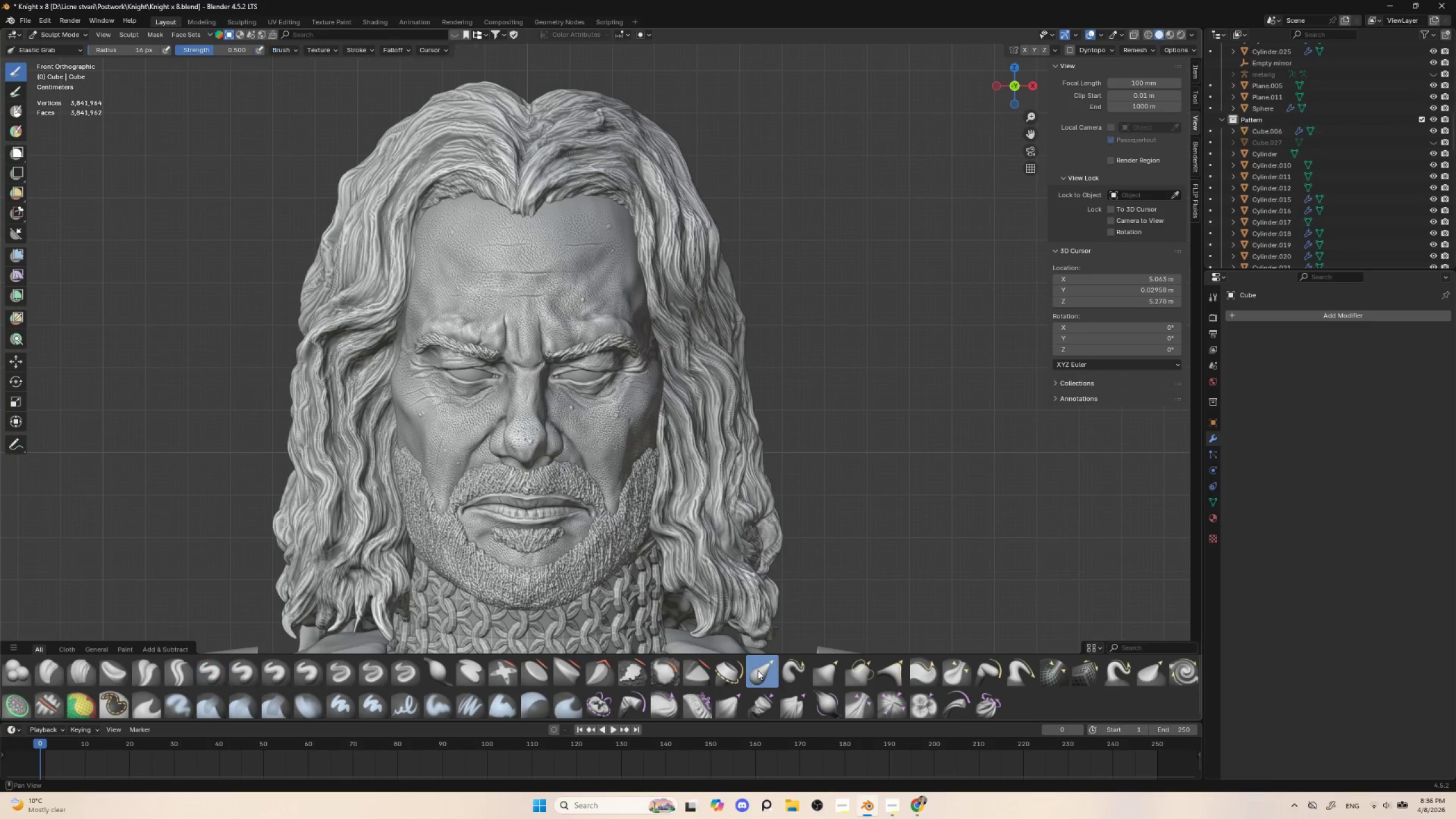 
key(BracketRight)
 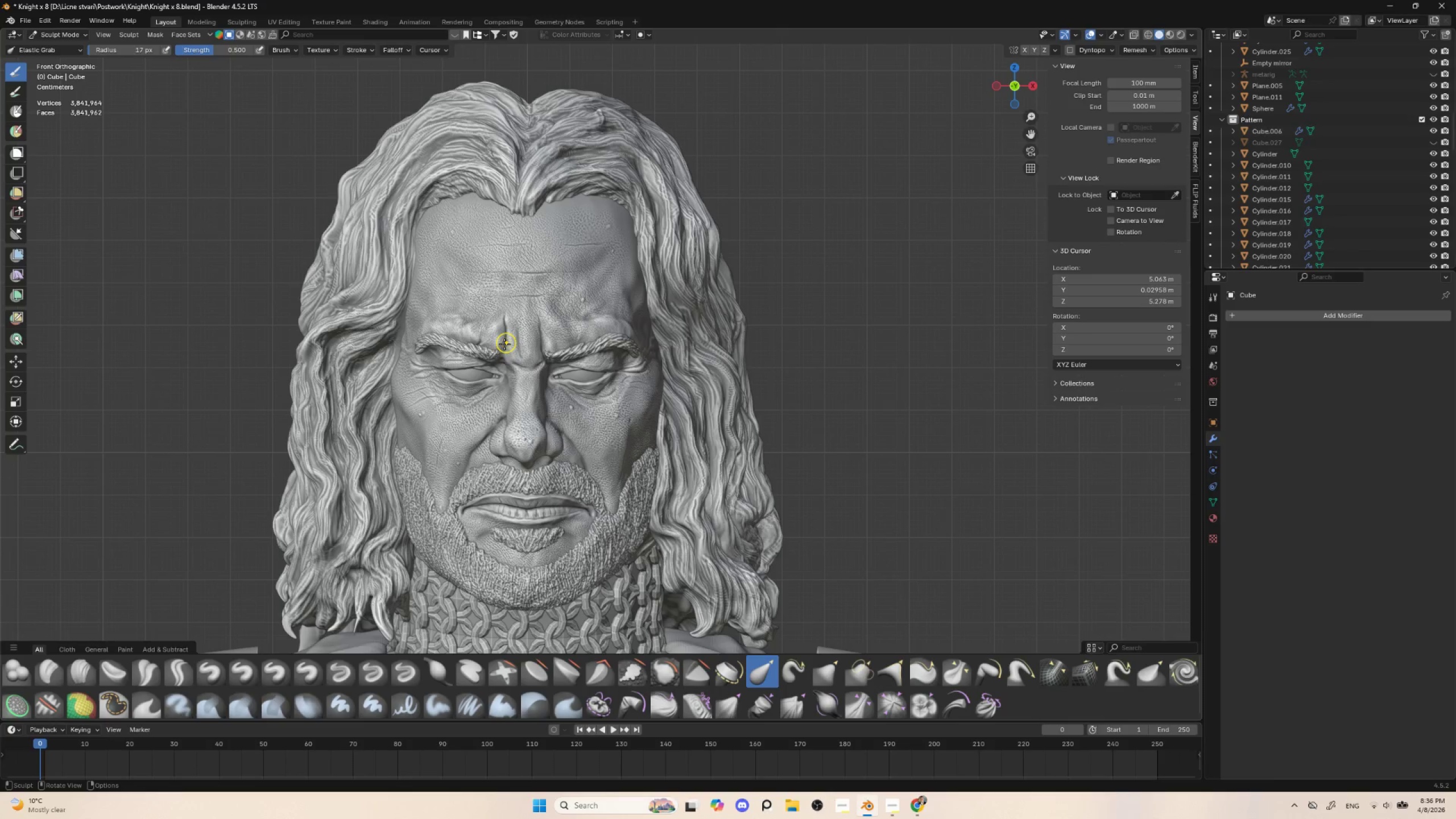 
key(BracketRight)
 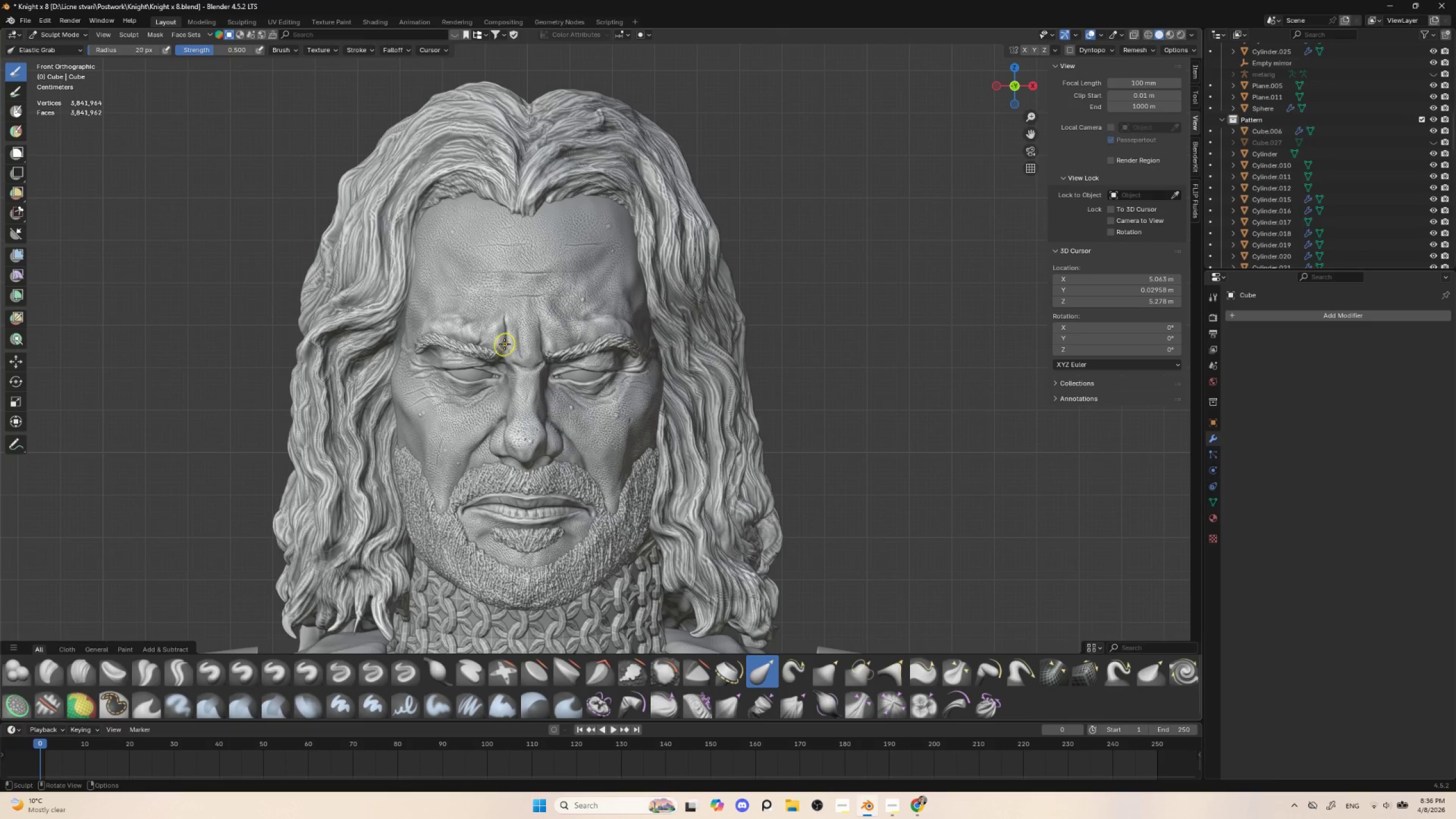 
key(BracketRight)
 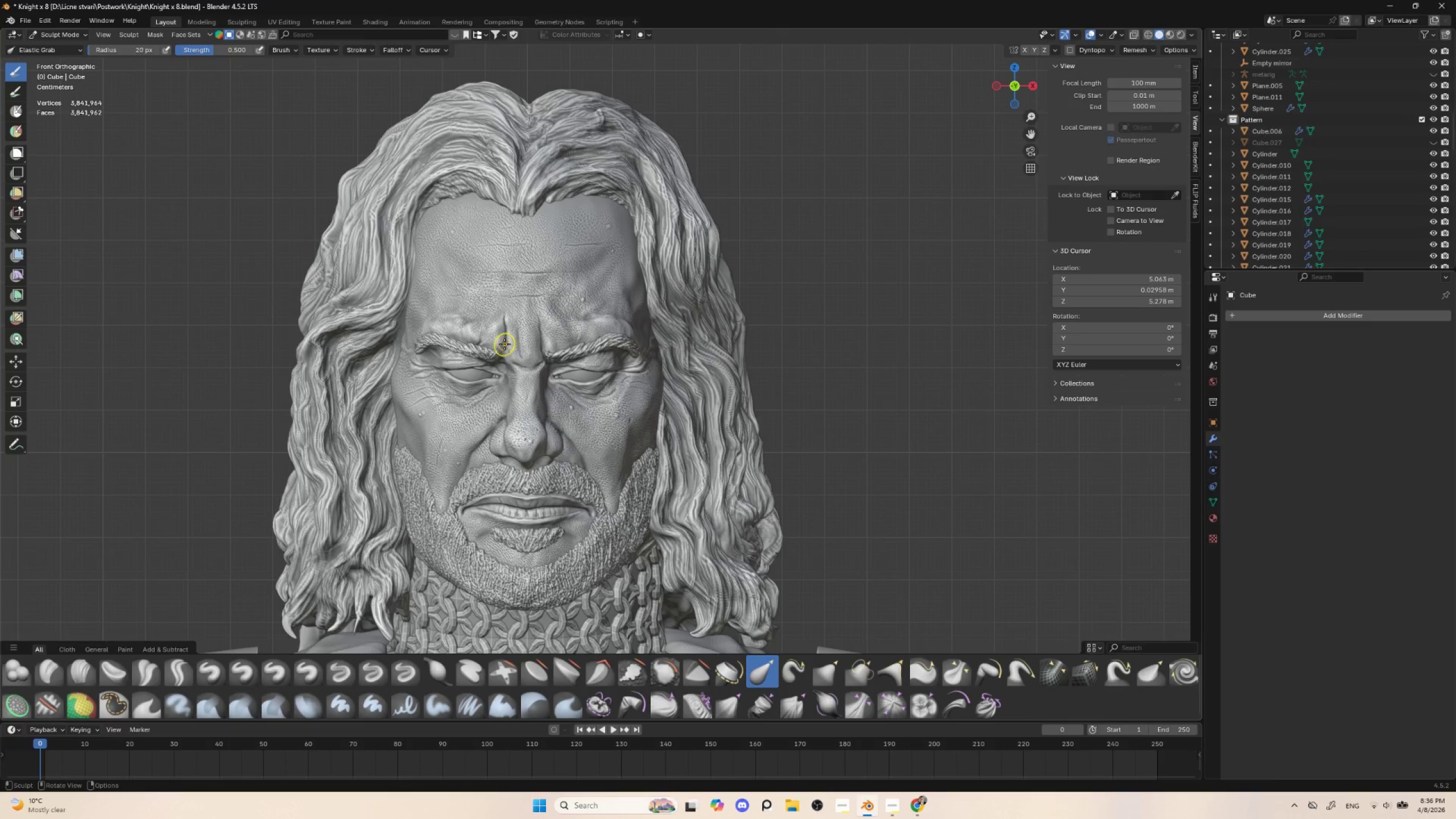 
key(BracketRight)
 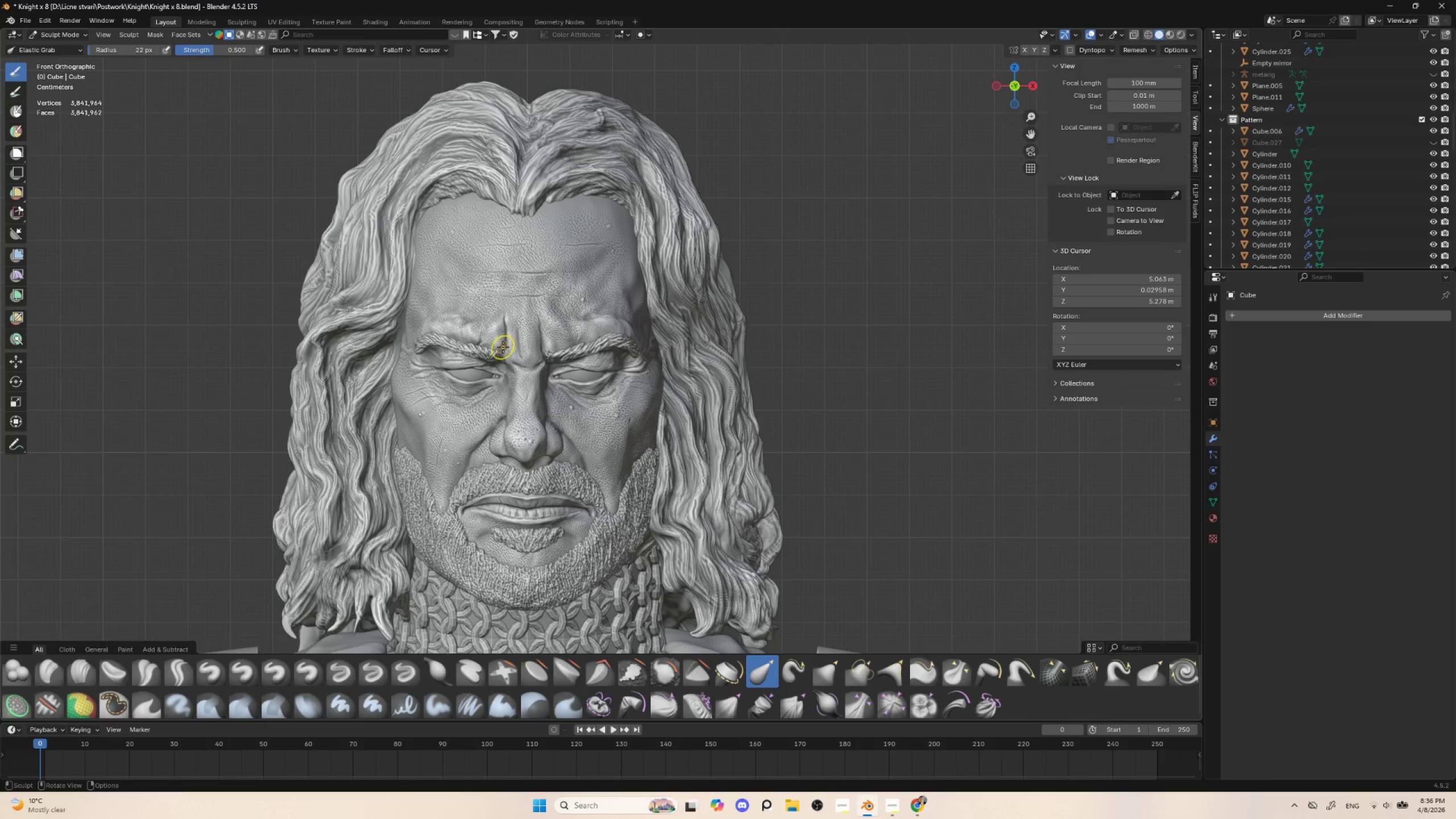 
key(BracketRight)
 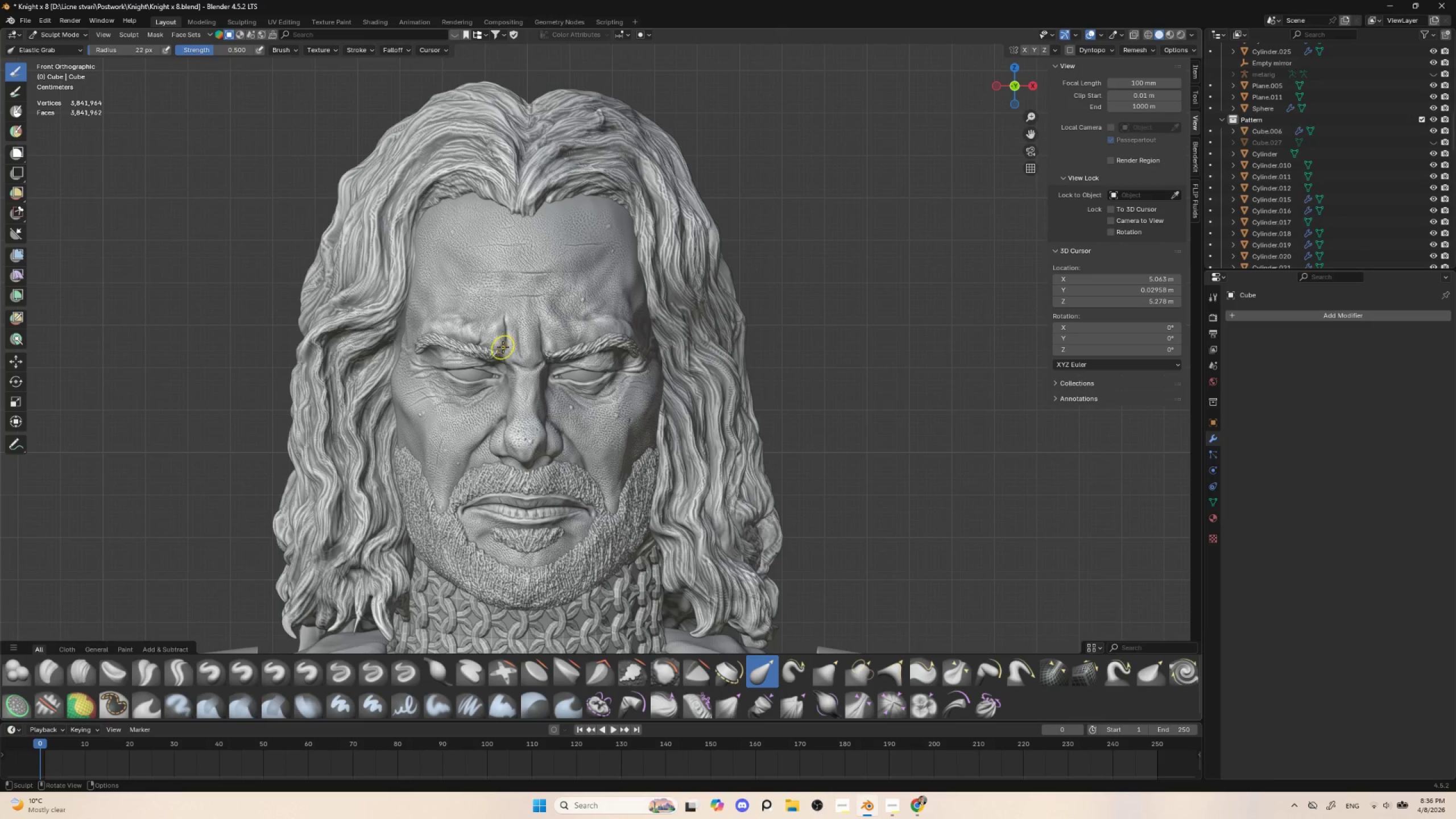 
key(BracketRight)
 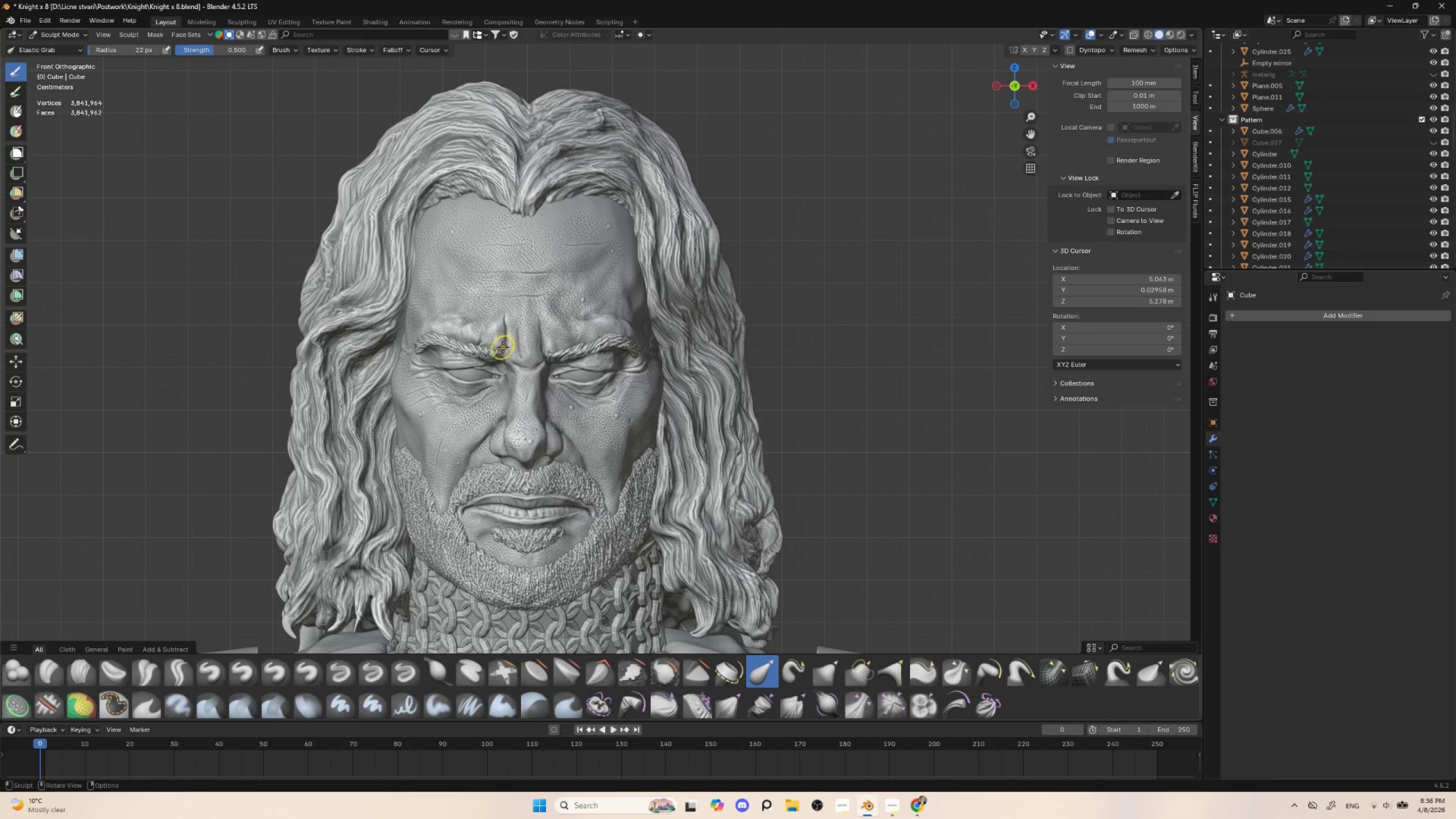 
key(BracketRight)
 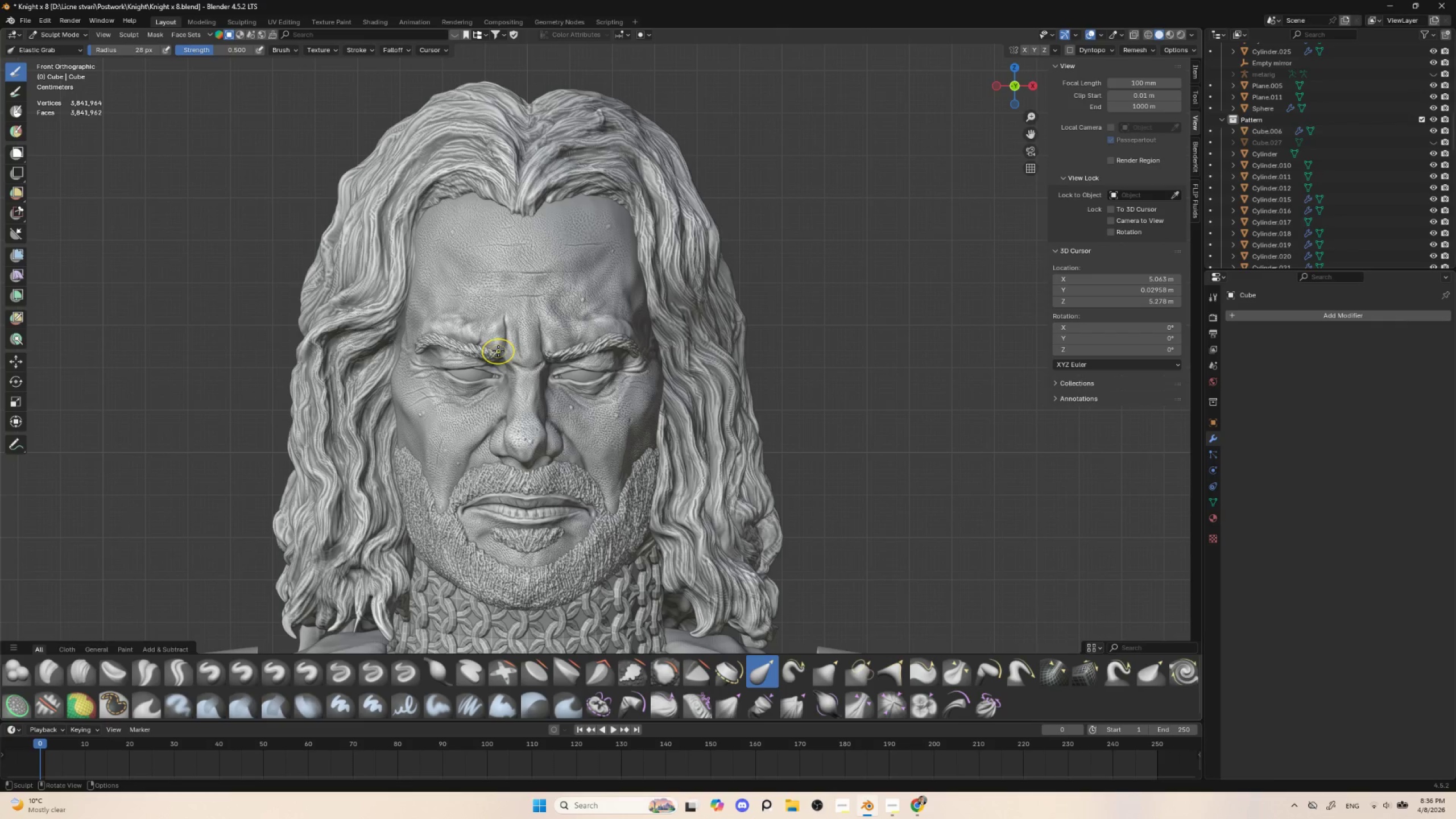 
key(BracketRight)
 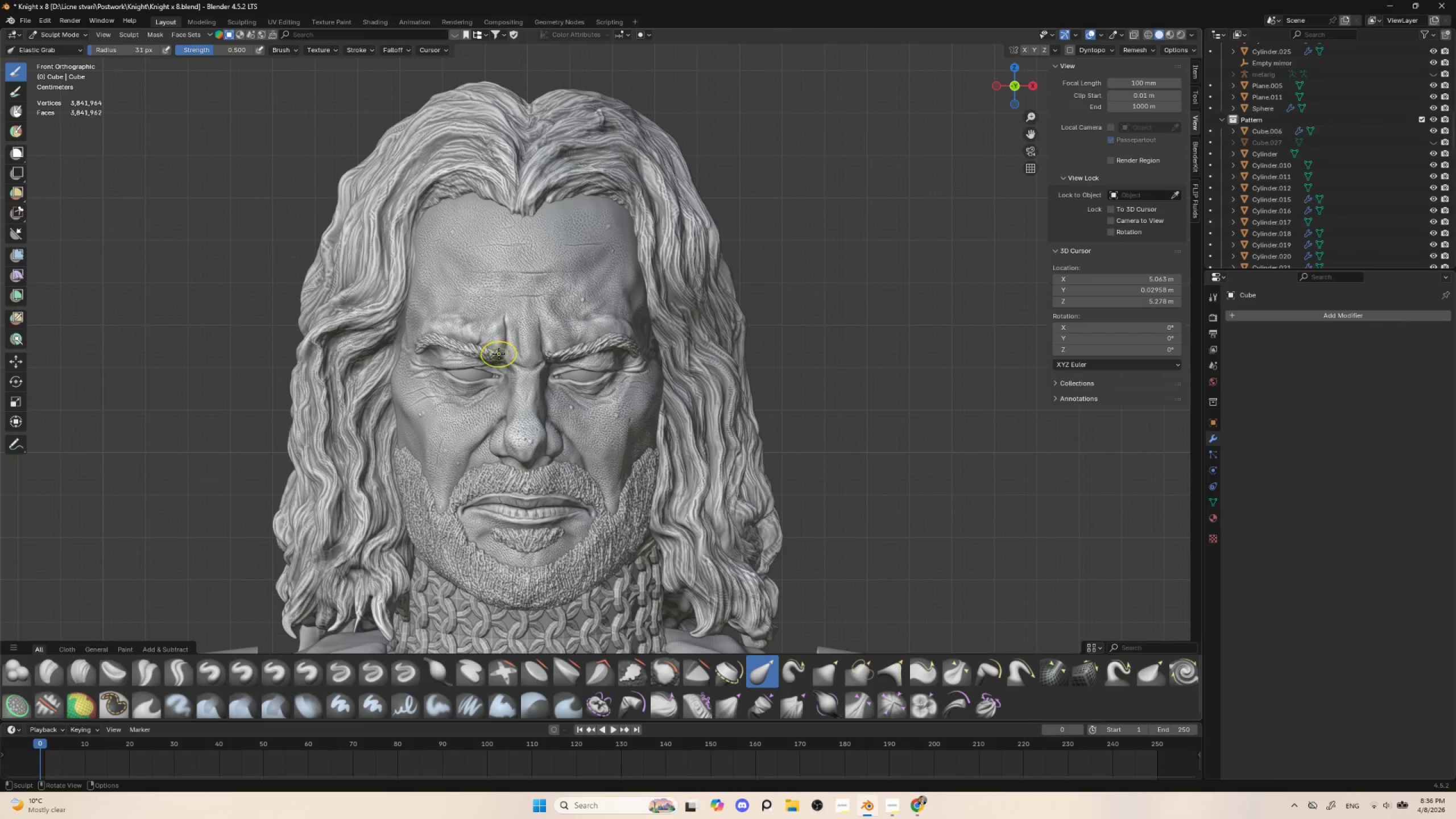 
key(BracketRight)
 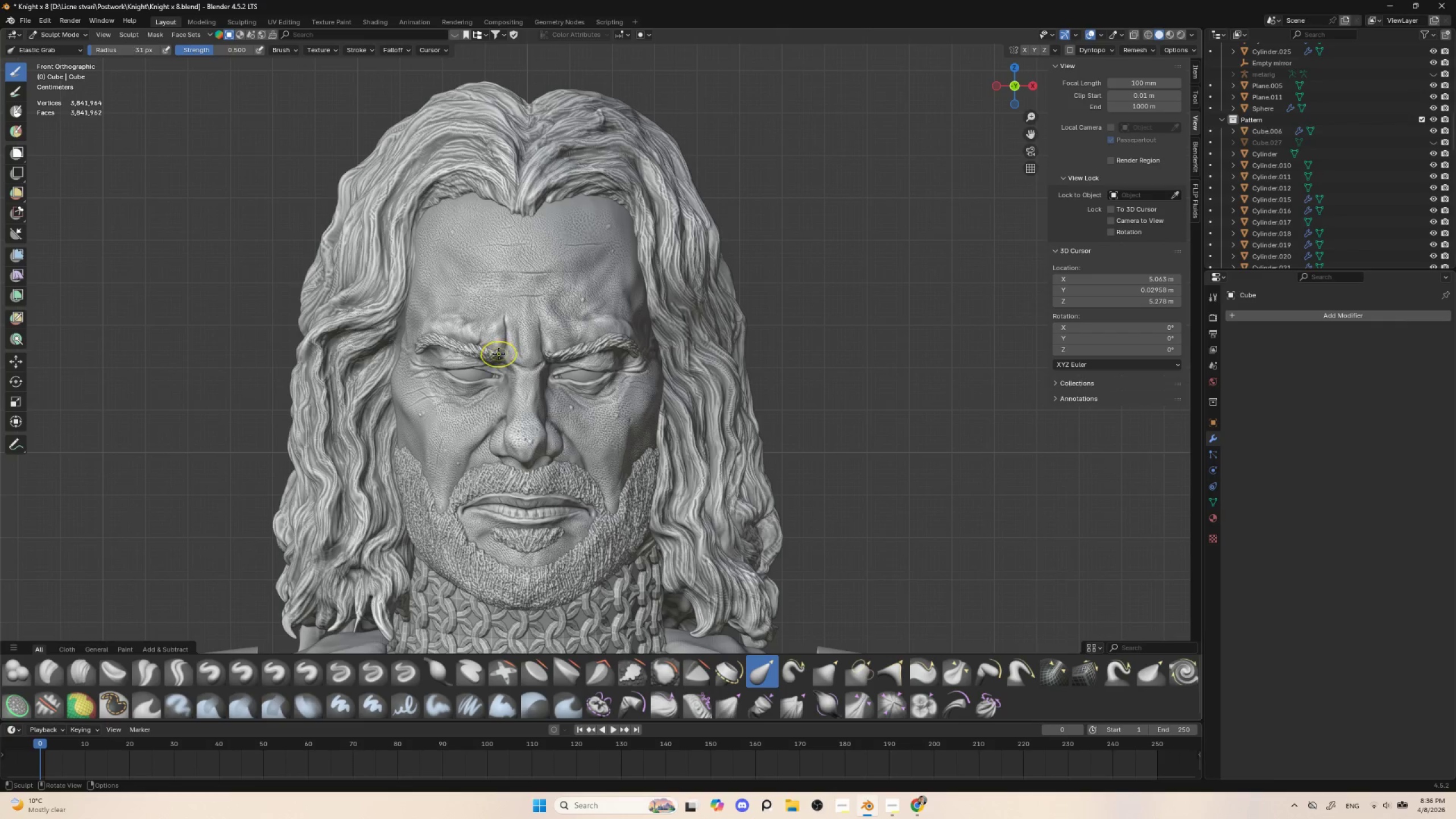 
key(BracketRight)
 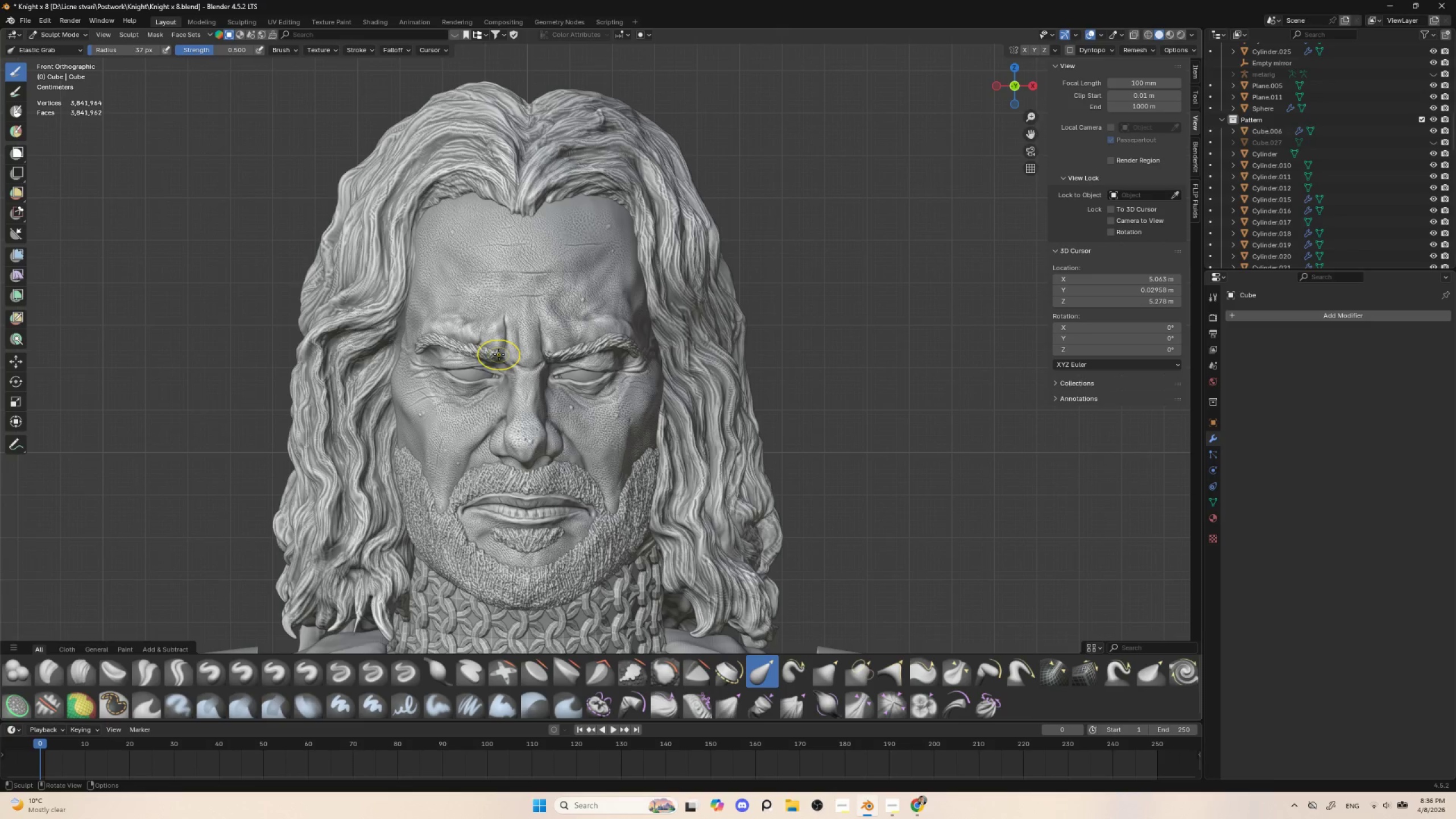 
key(BracketRight)
 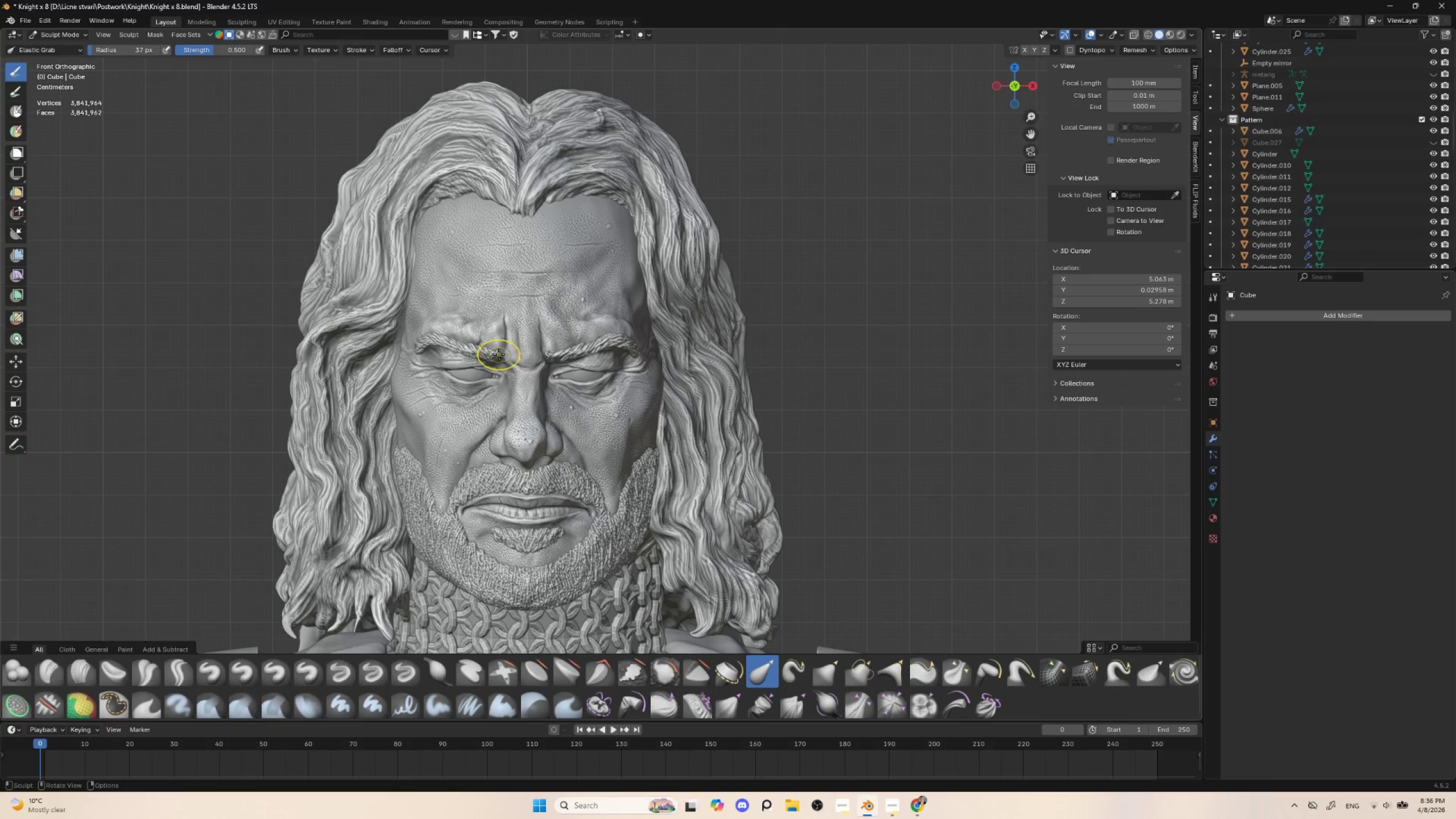 
key(BracketRight)
 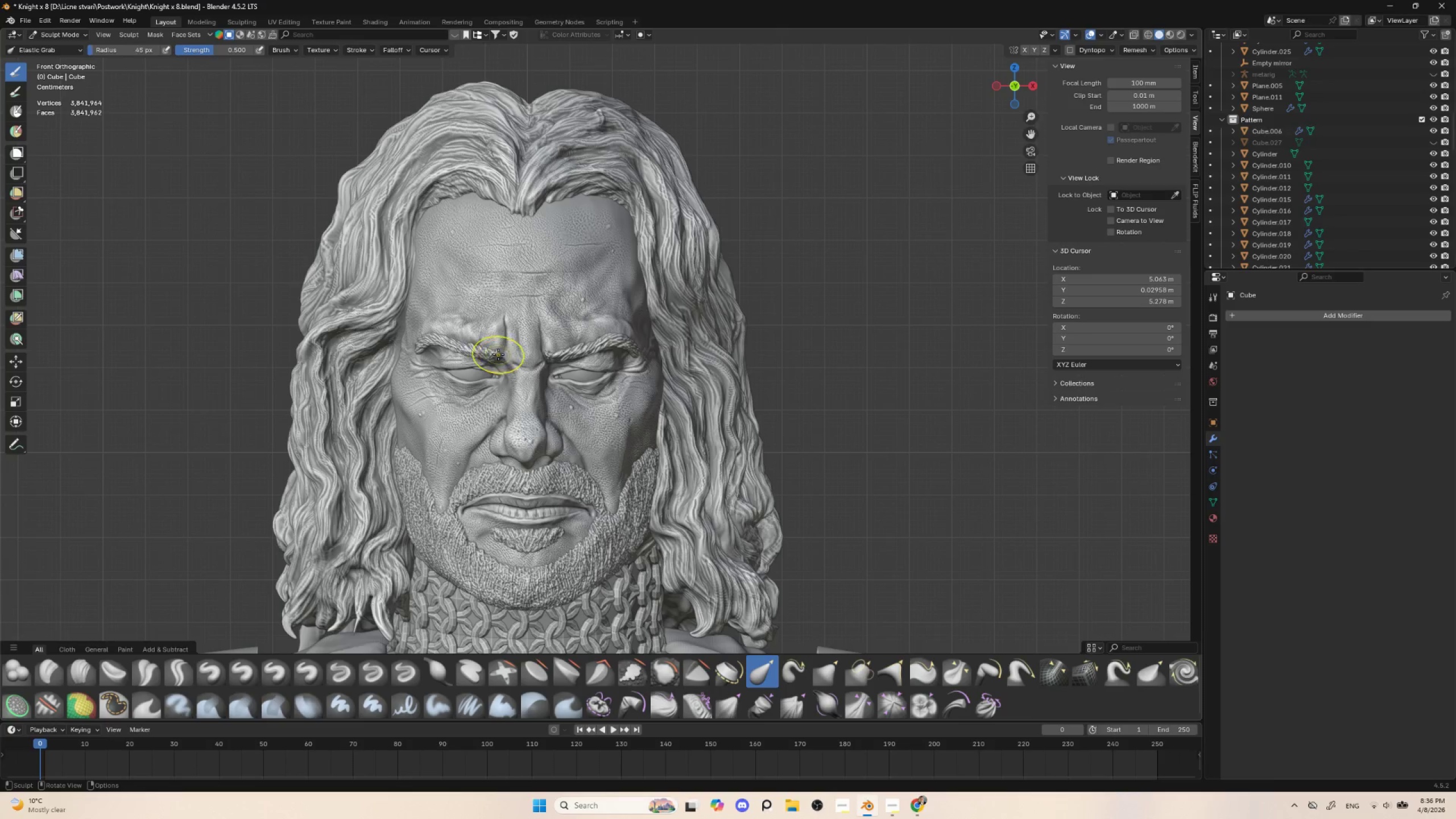 
key(BracketRight)
 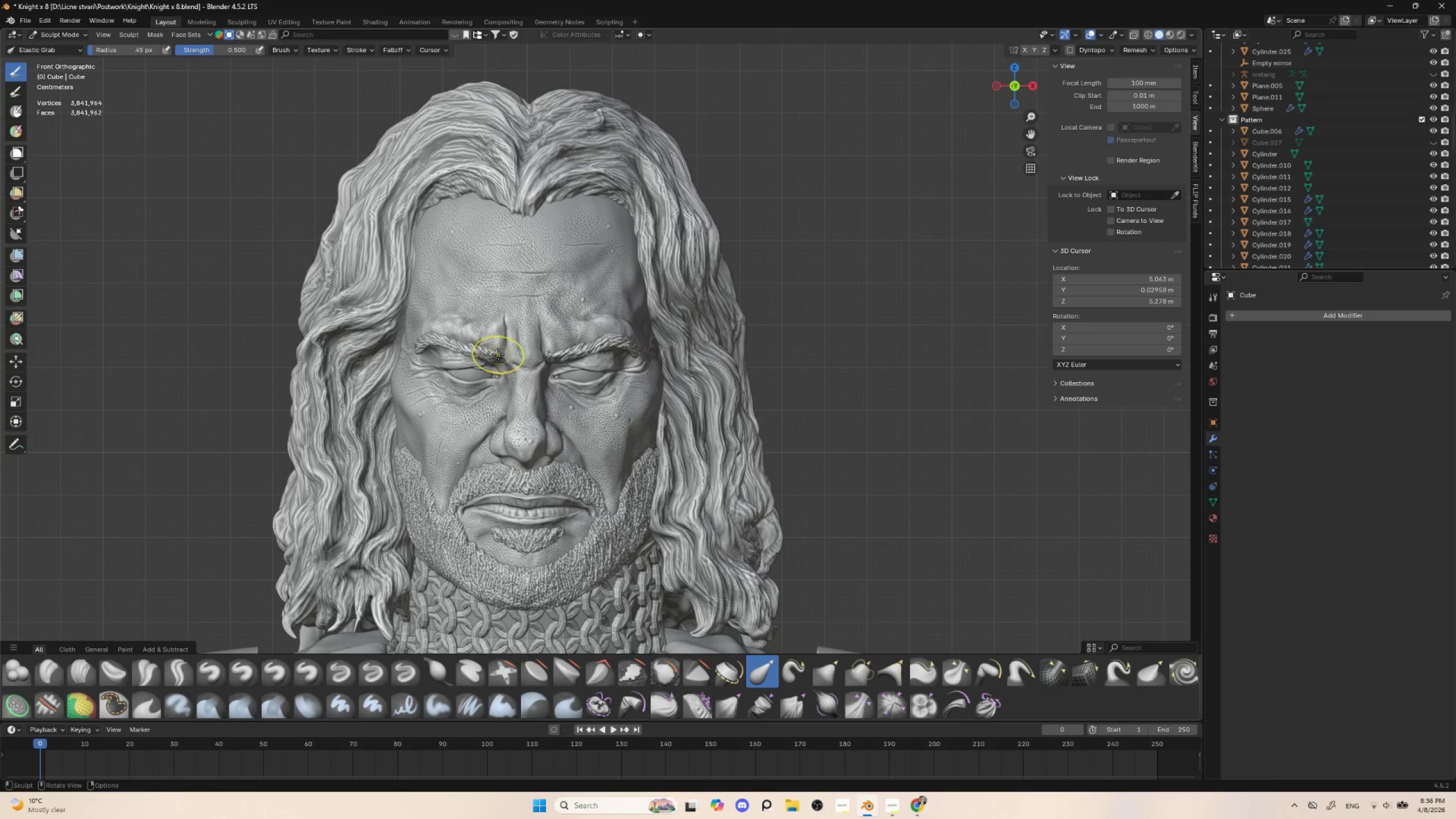 
key(BracketRight)
 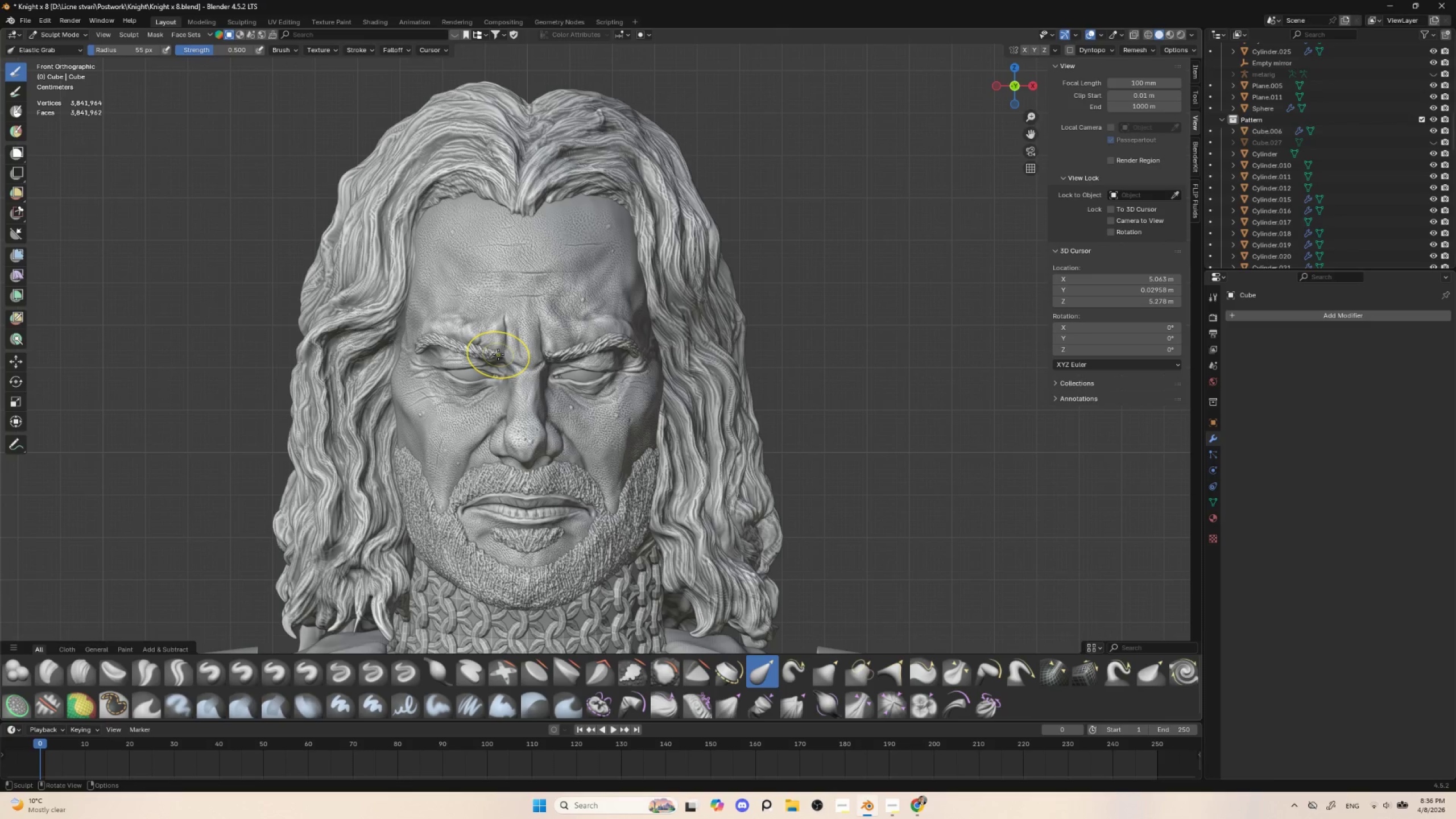 
left_click_drag(start_coordinate=[498, 354], to_coordinate=[502, 337])
 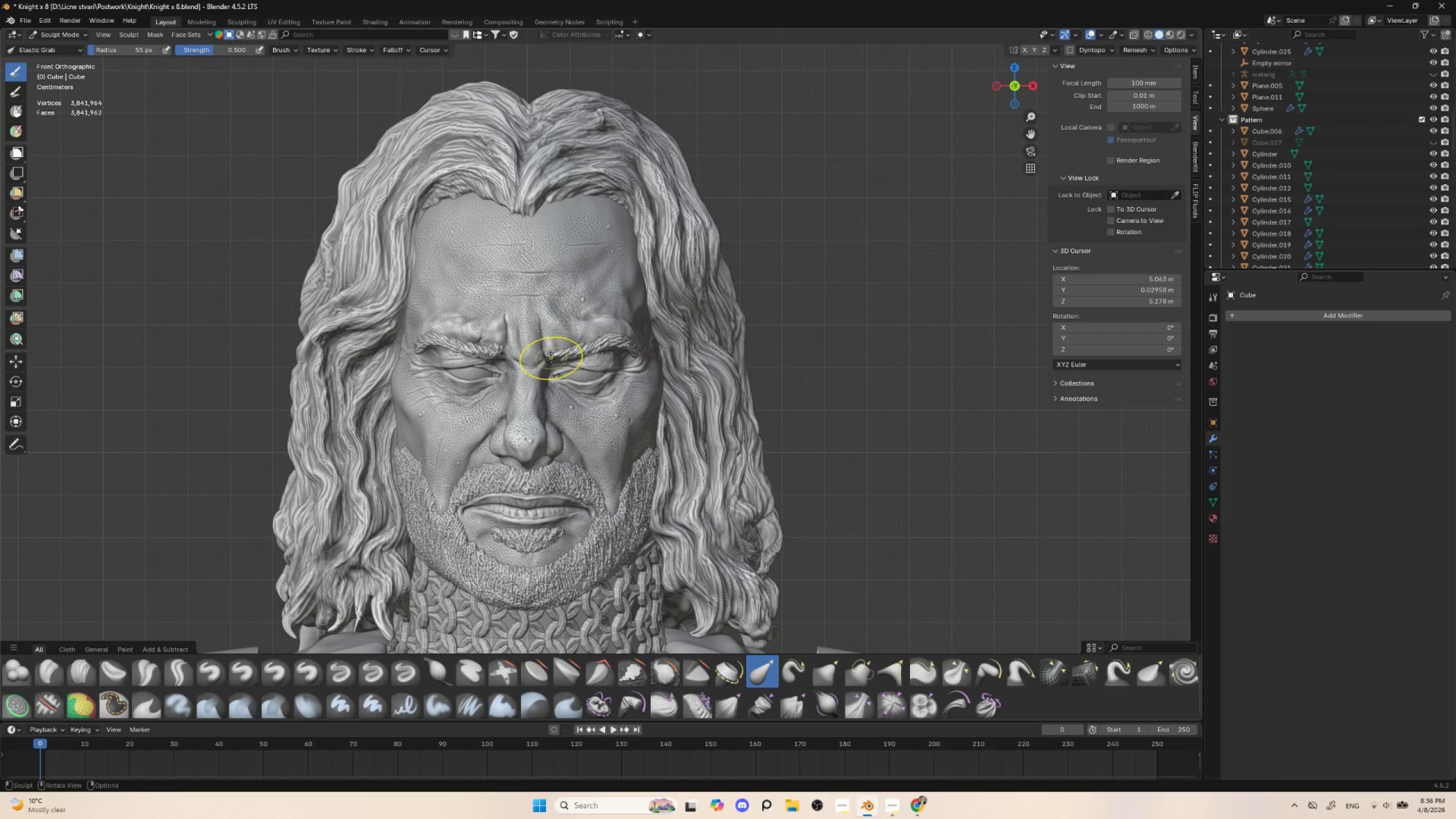 
key(BracketLeft)
 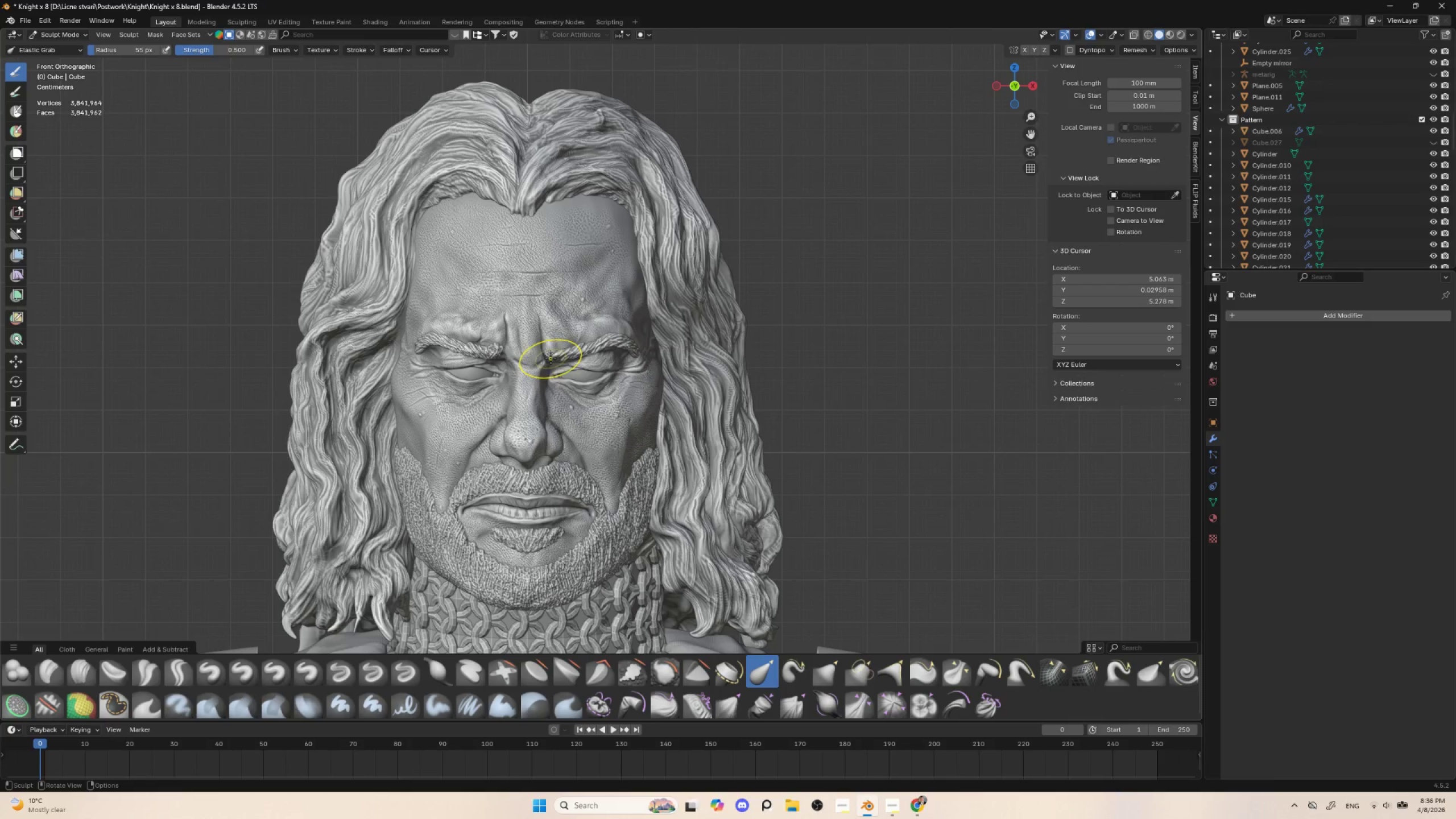 
key(BracketLeft)
 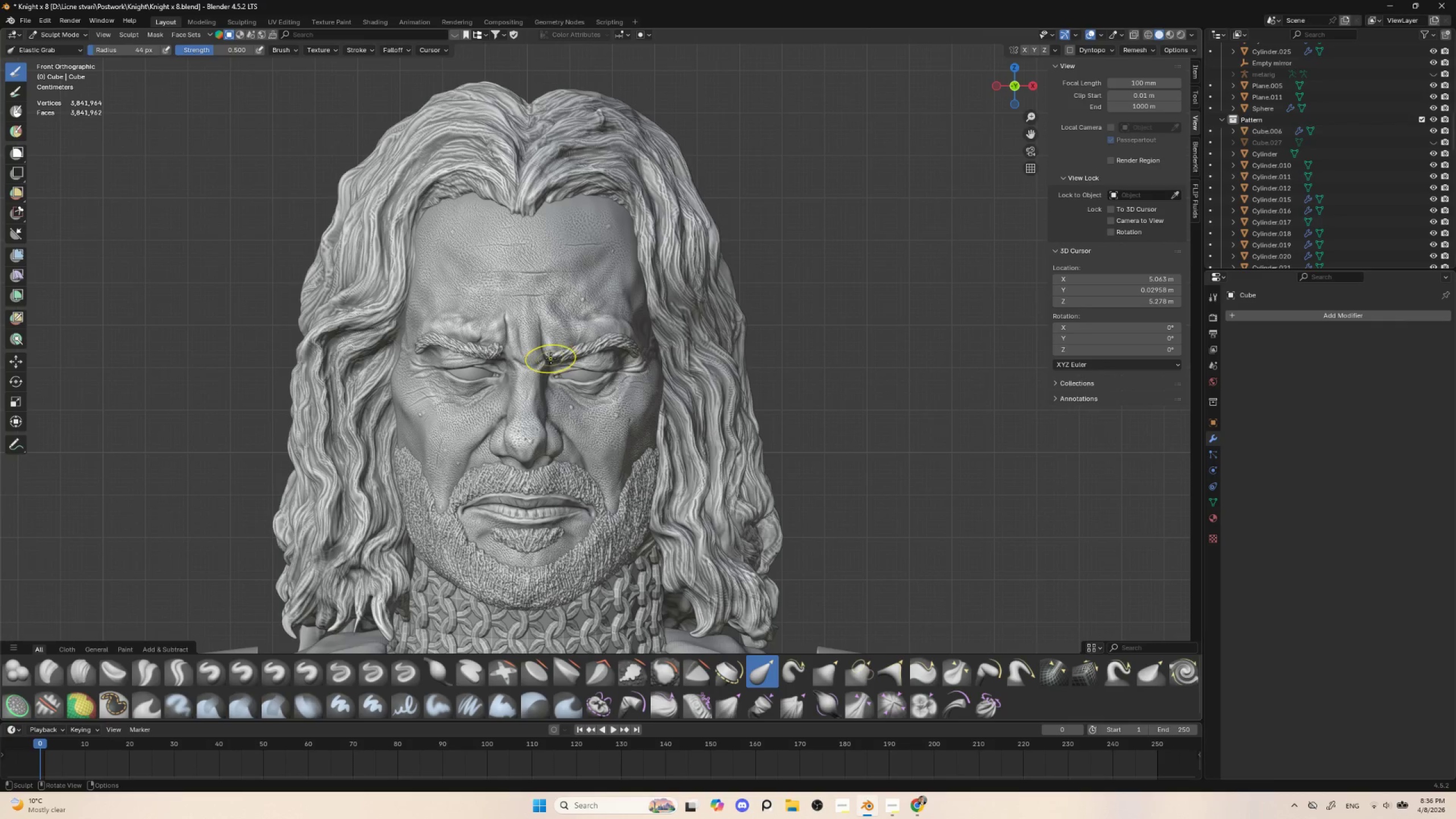 
left_click_drag(start_coordinate=[551, 358], to_coordinate=[548, 333])
 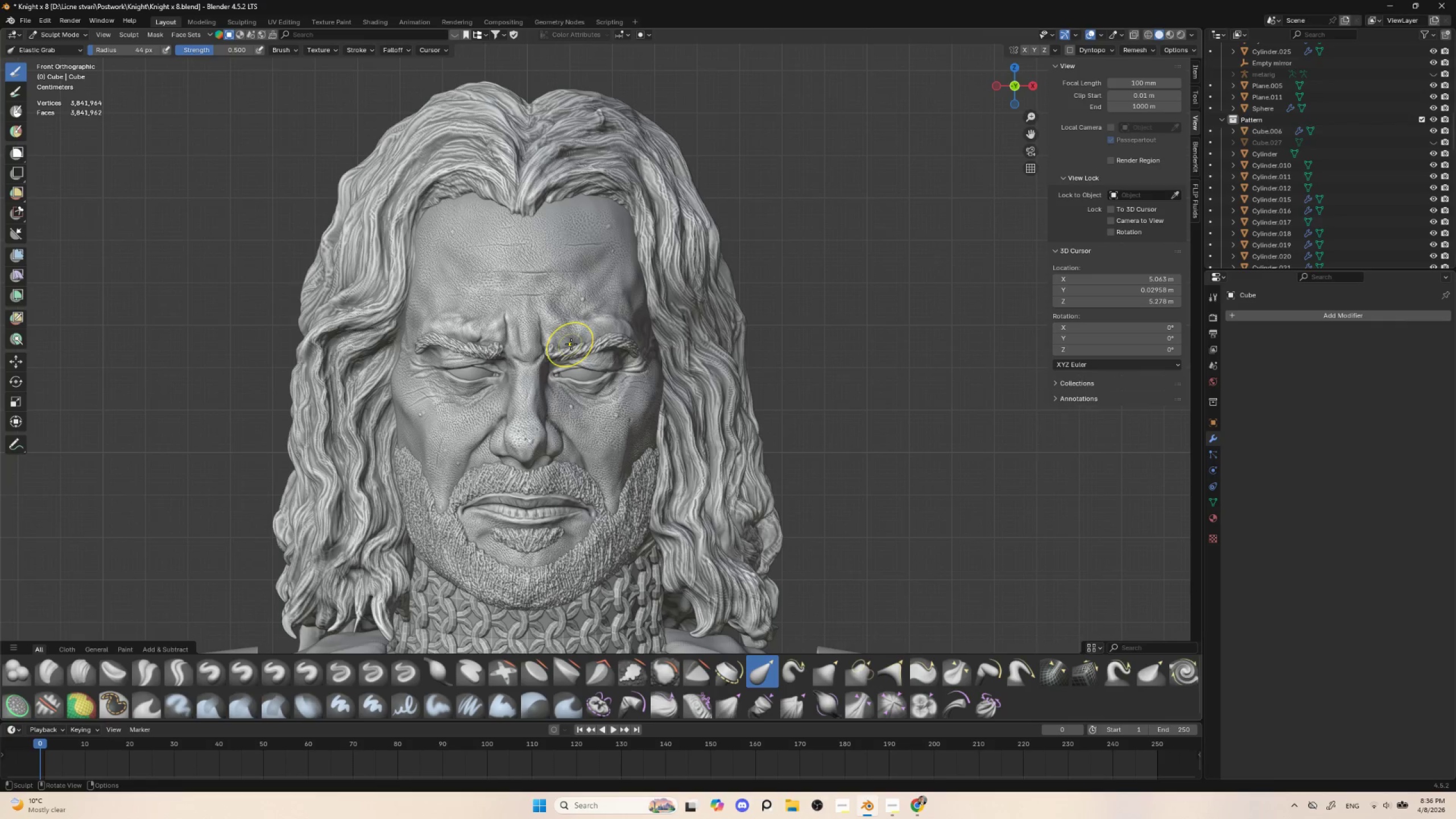 
left_click_drag(start_coordinate=[574, 342], to_coordinate=[578, 358])
 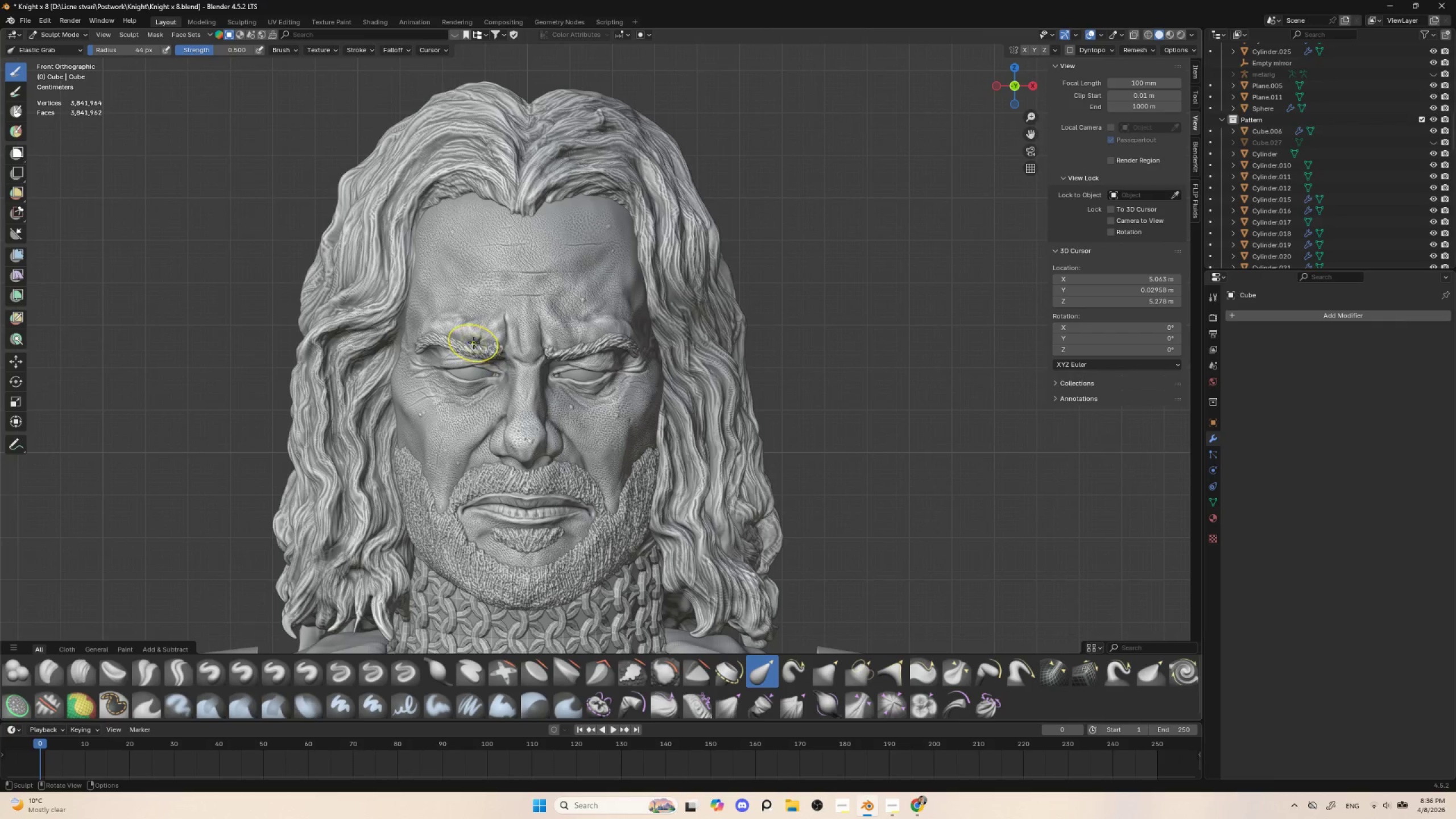 
left_click_drag(start_coordinate=[471, 341], to_coordinate=[470, 362])
 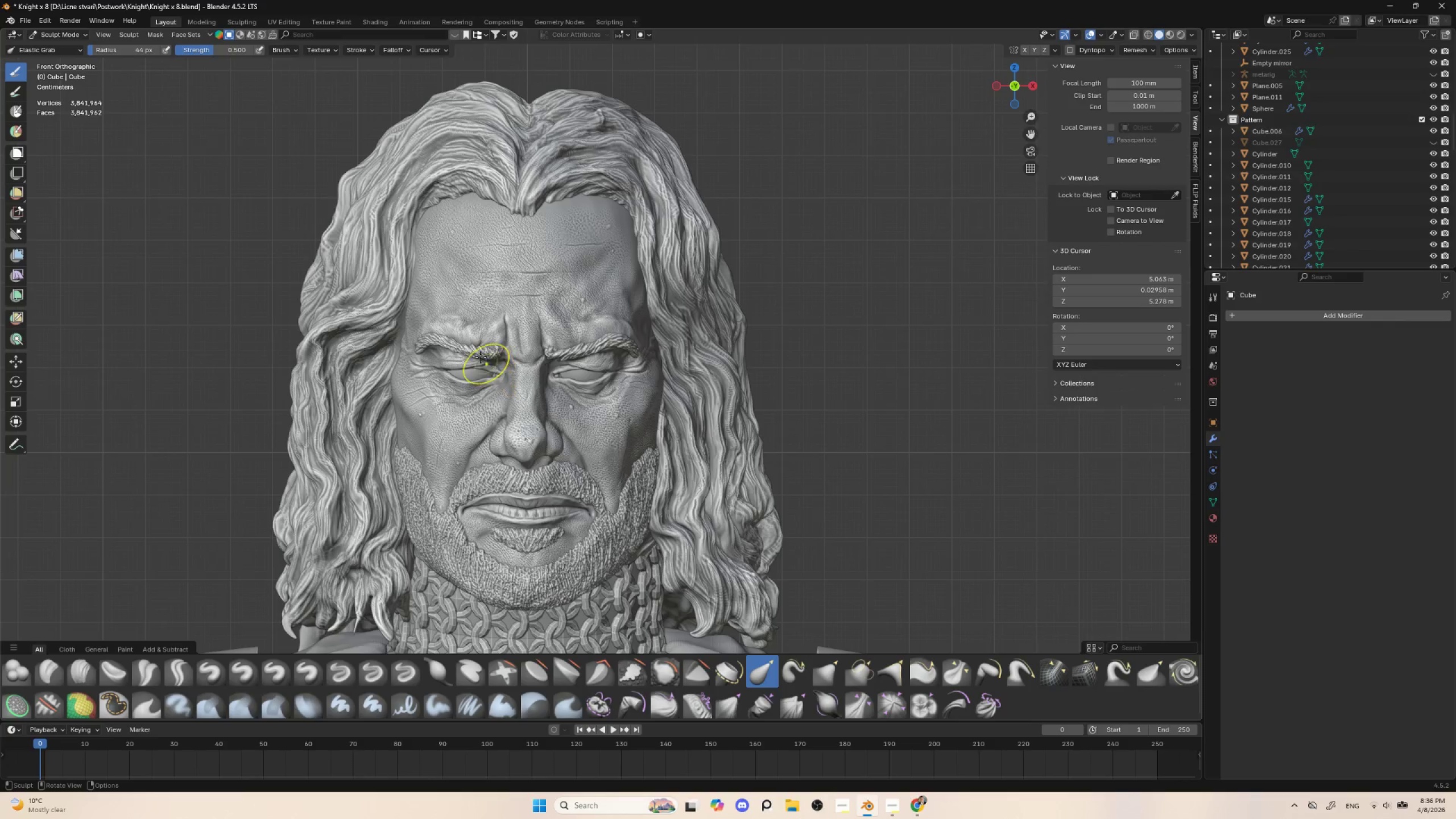 
hold_key(key=AltLeft, duration=1.5)
 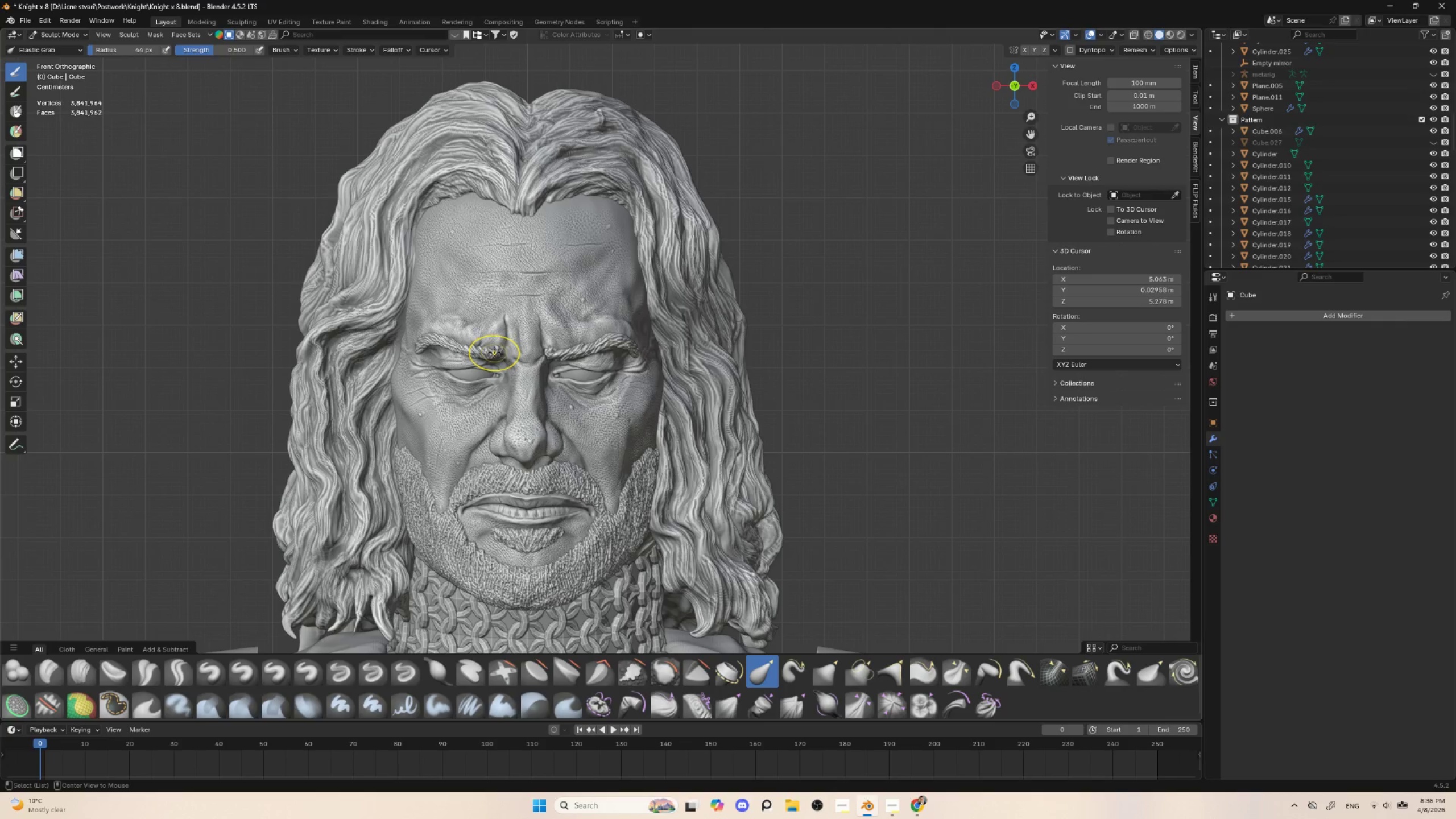 
key(Alt+Q)
 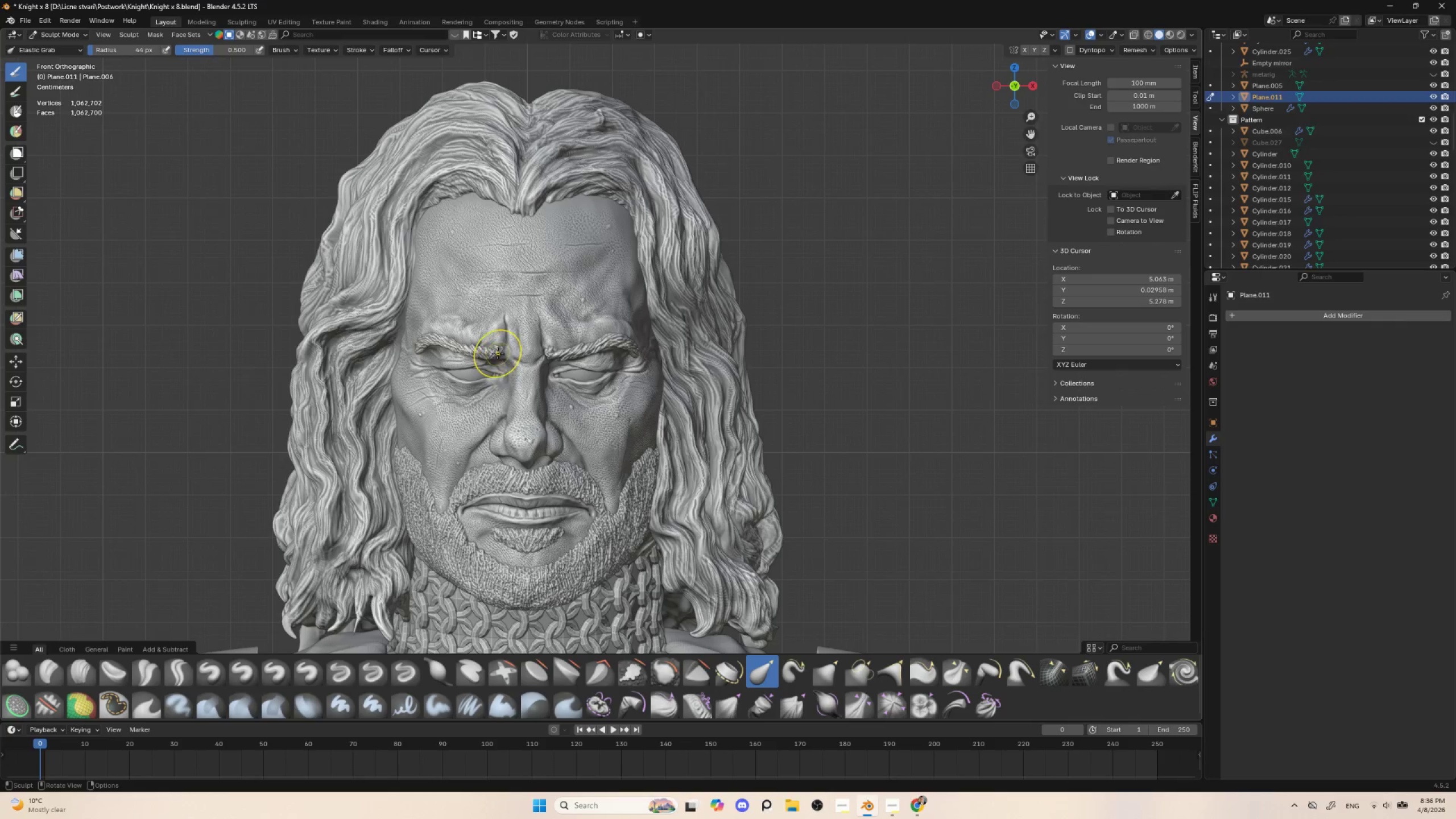 
left_click_drag(start_coordinate=[498, 353], to_coordinate=[503, 336])
 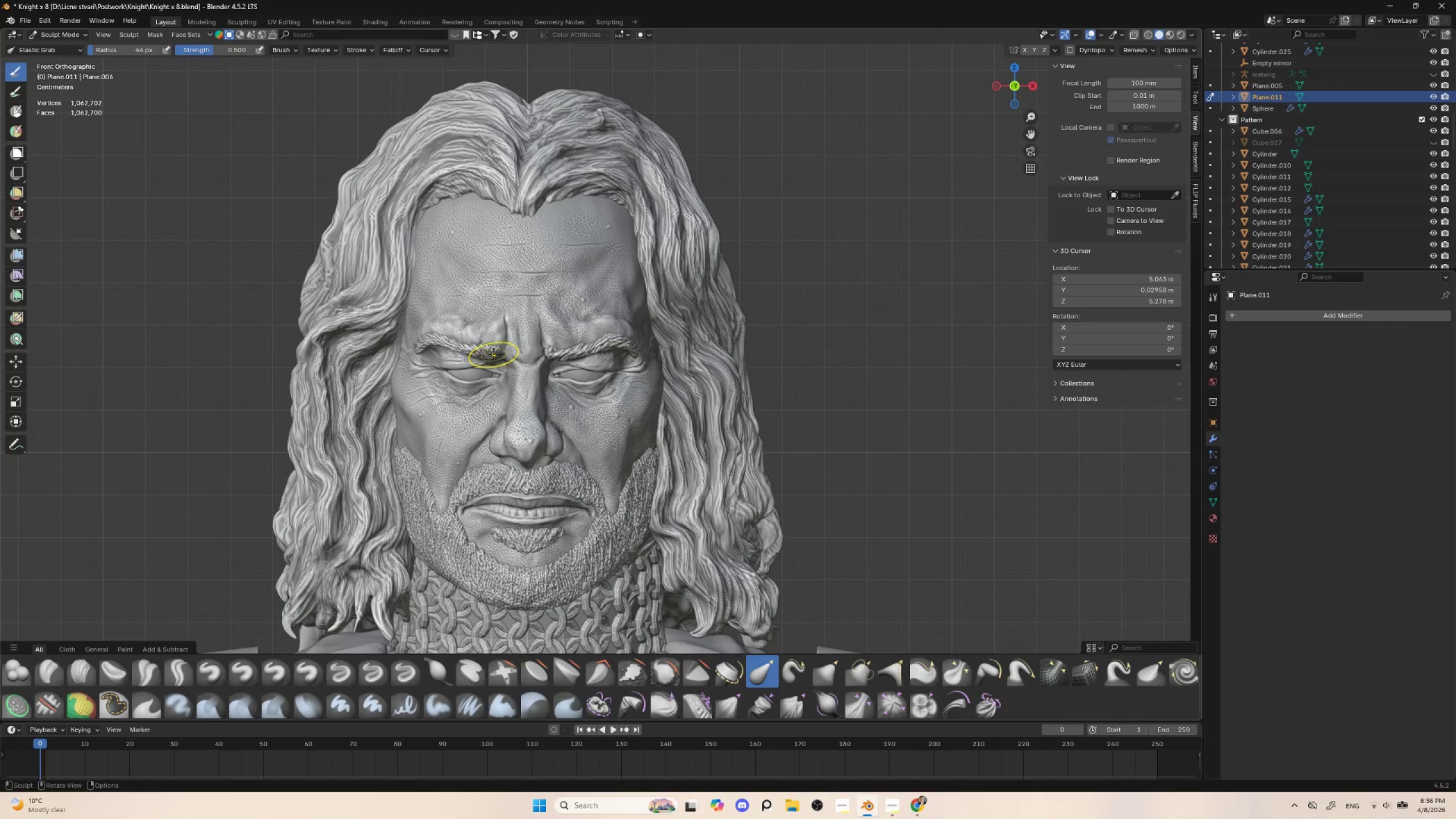 
left_click_drag(start_coordinate=[491, 353], to_coordinate=[493, 355])
 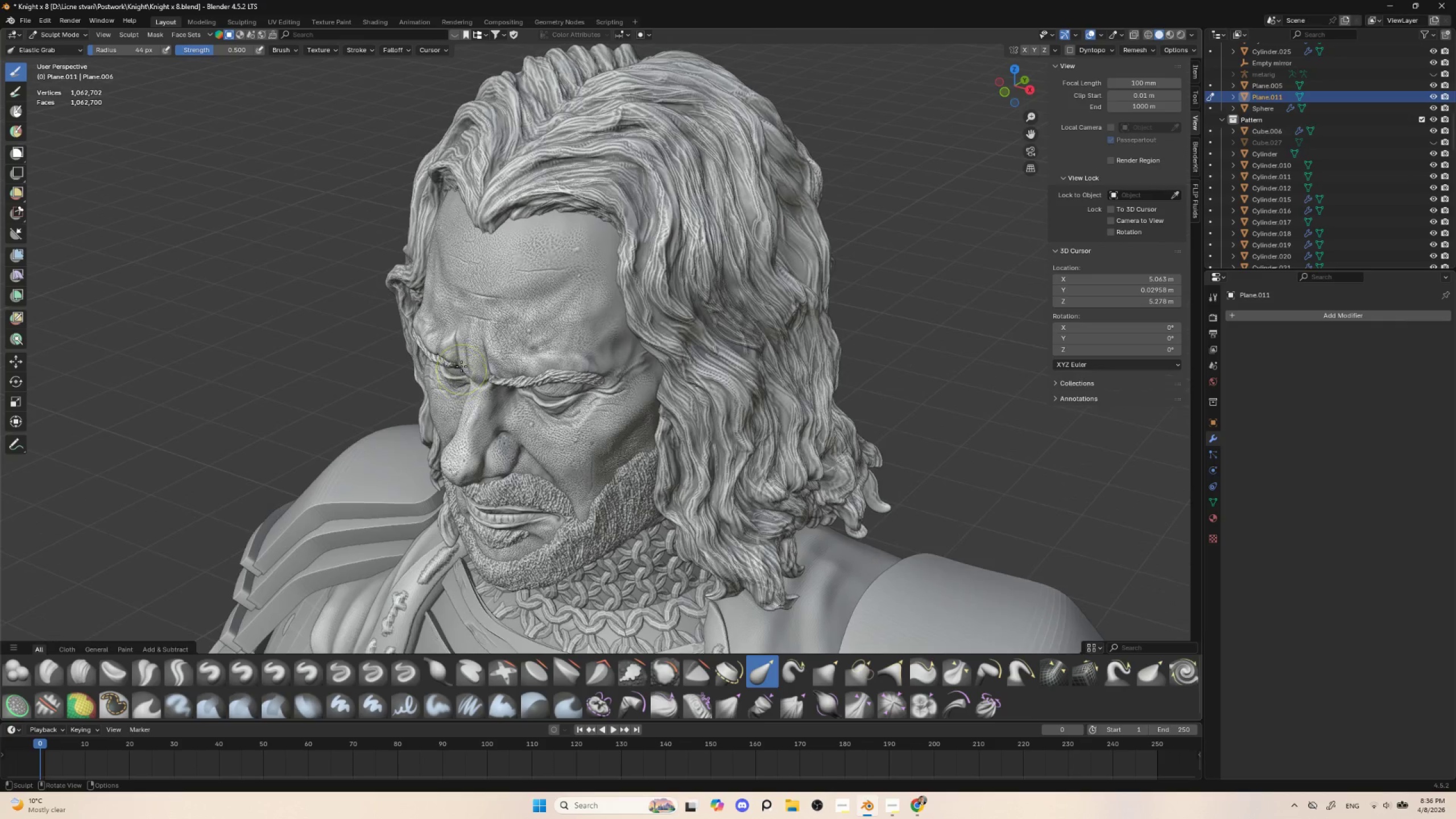 
left_click_drag(start_coordinate=[449, 362], to_coordinate=[449, 366])
 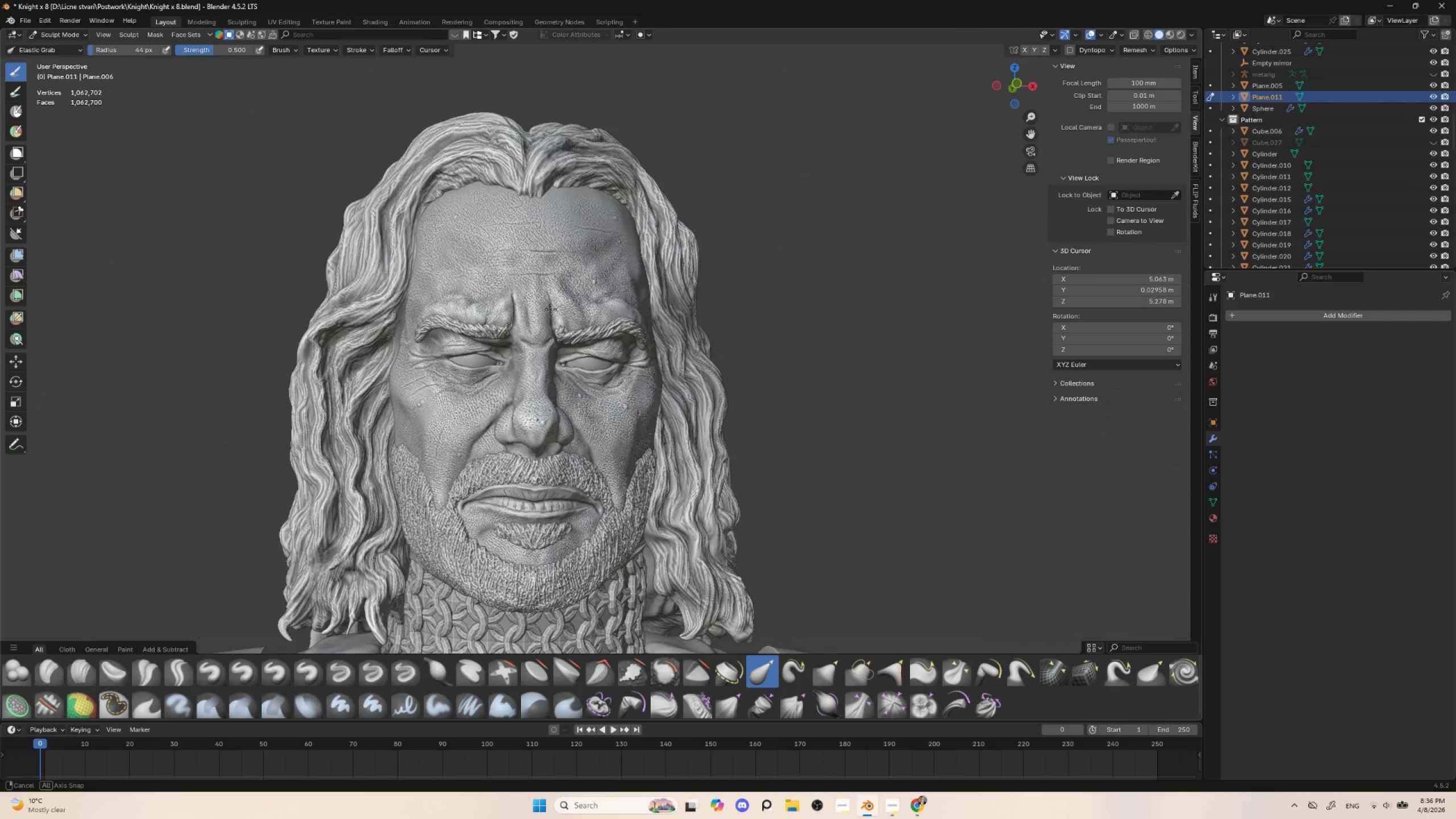 
hold_key(key=AltLeft, duration=0.34)
 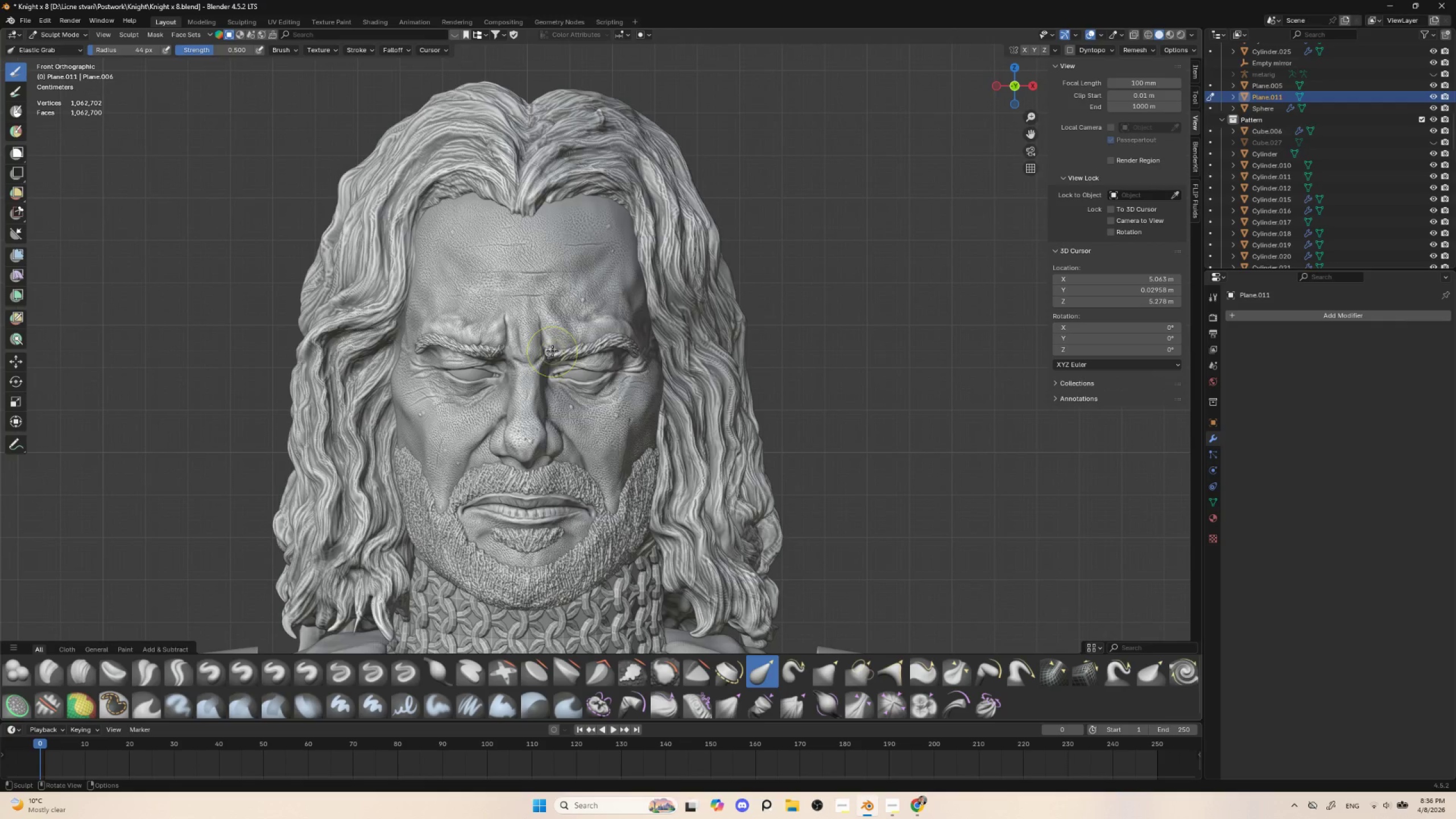 
key(Alt+Q)
 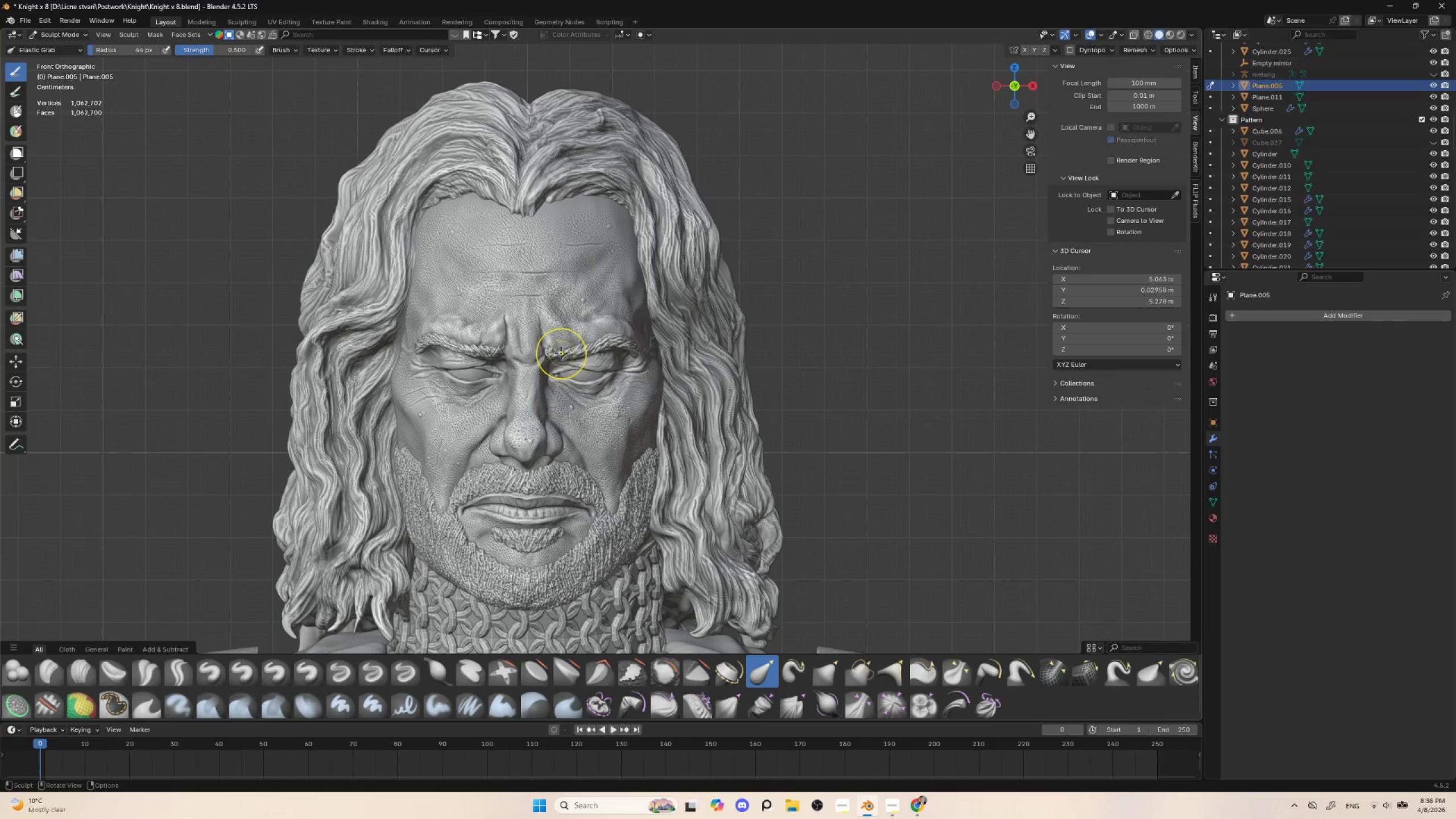 
left_click_drag(start_coordinate=[559, 353], to_coordinate=[557, 347])
 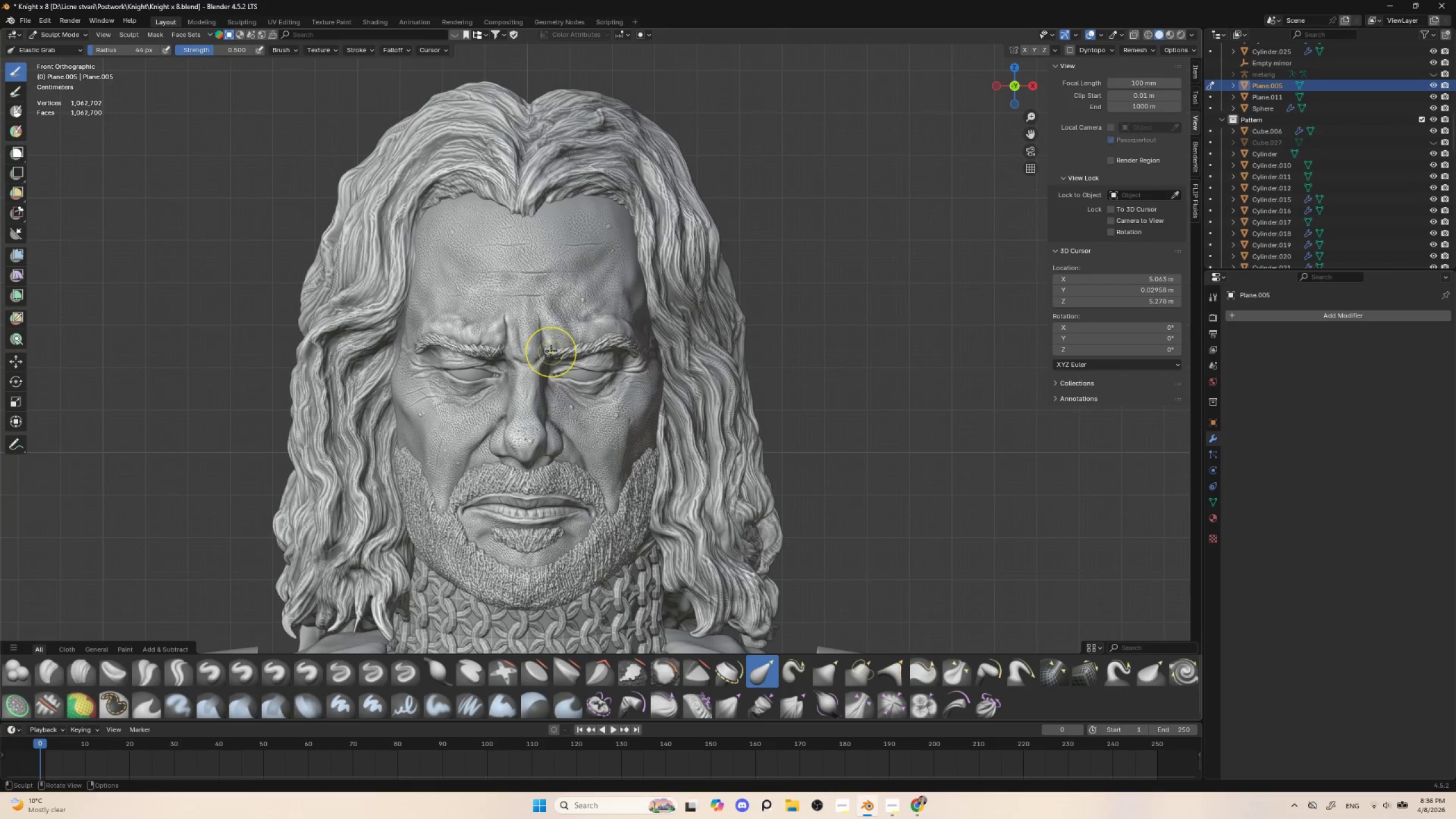 
left_click_drag(start_coordinate=[551, 350], to_coordinate=[550, 346])
 